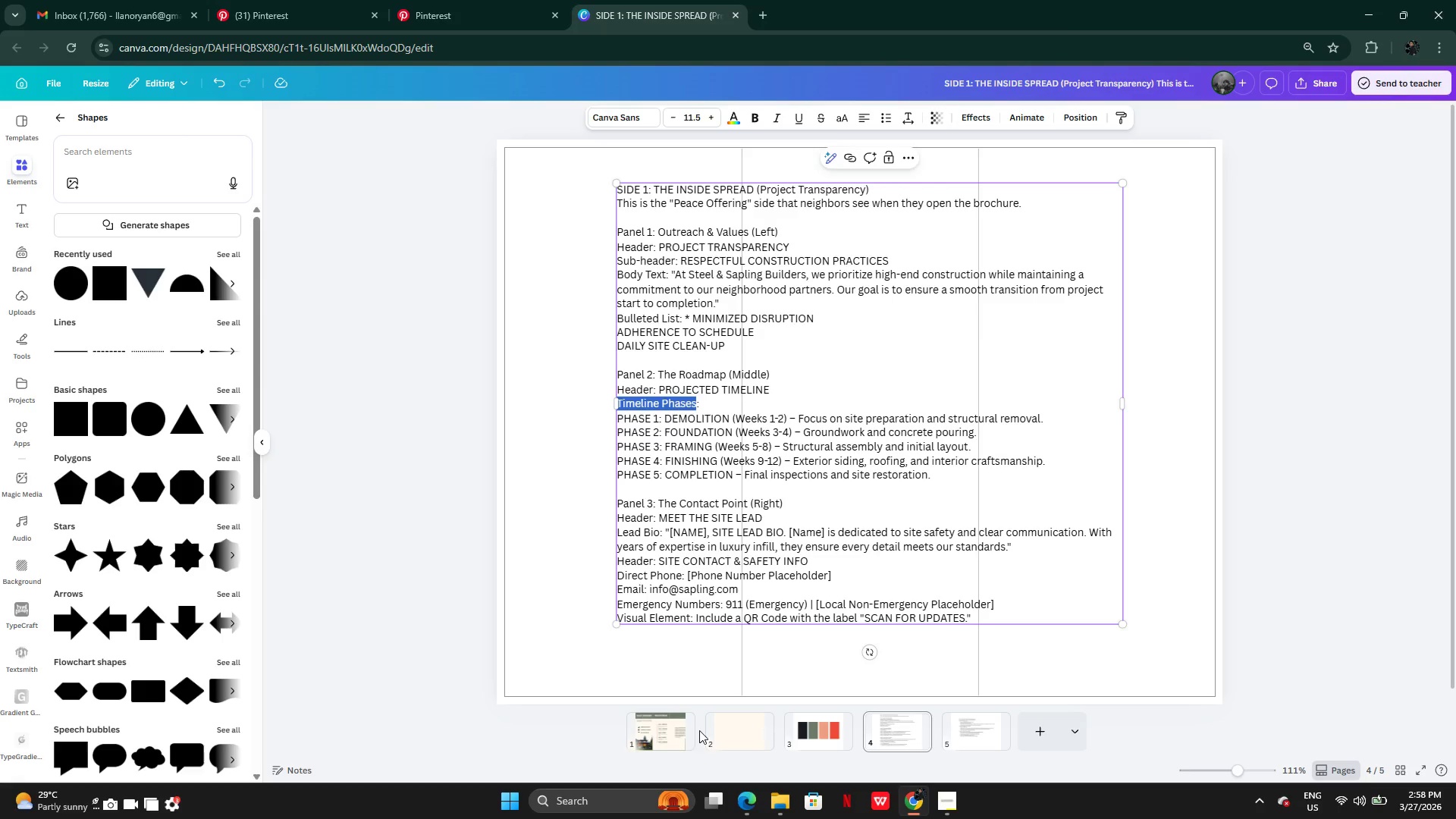 
left_click([660, 720])
 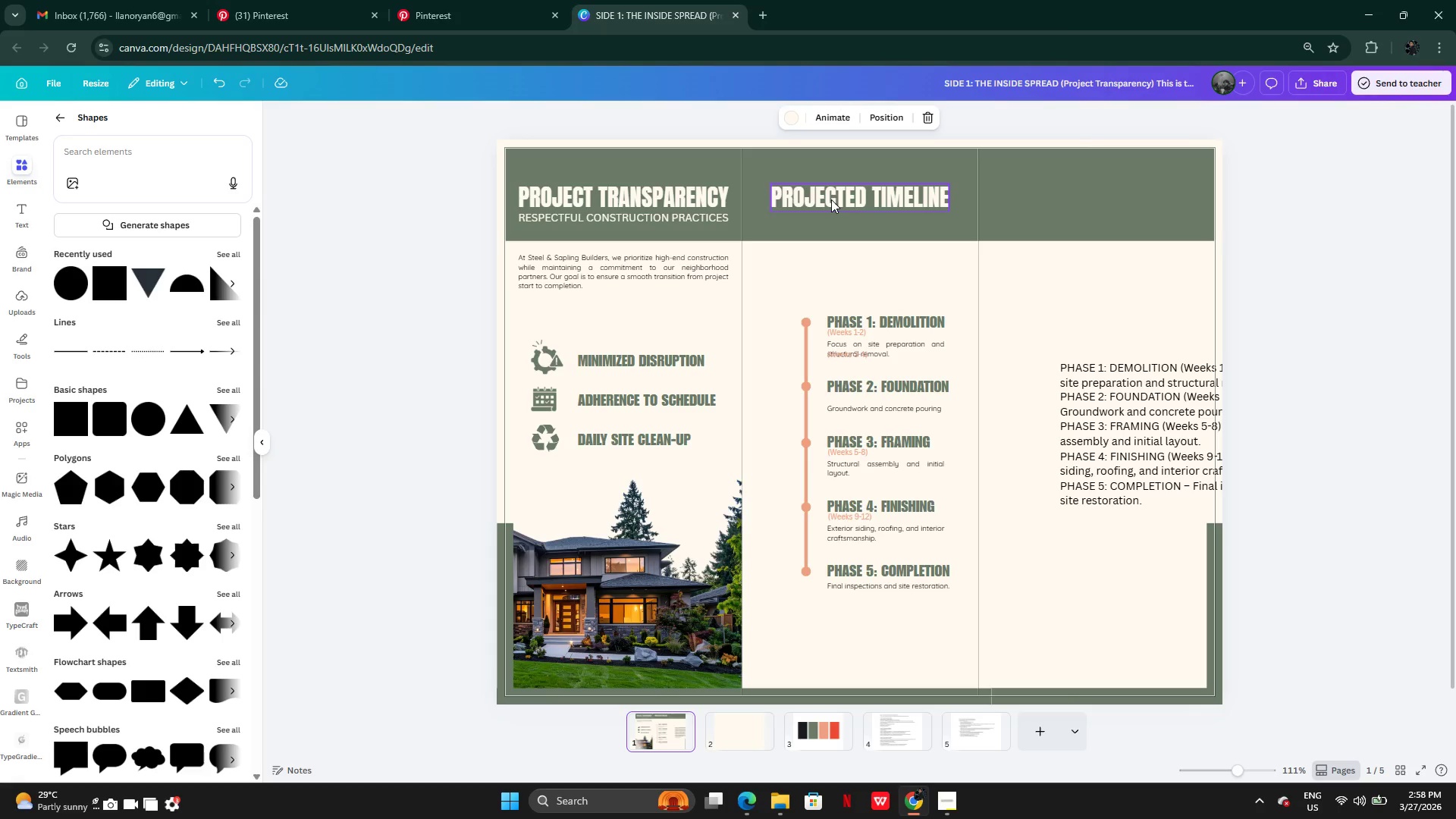 
hold_key(key=AltLeft, duration=0.42)
left_click_drag(start_coordinate=[848, 192], to_coordinate=[855, 228])
 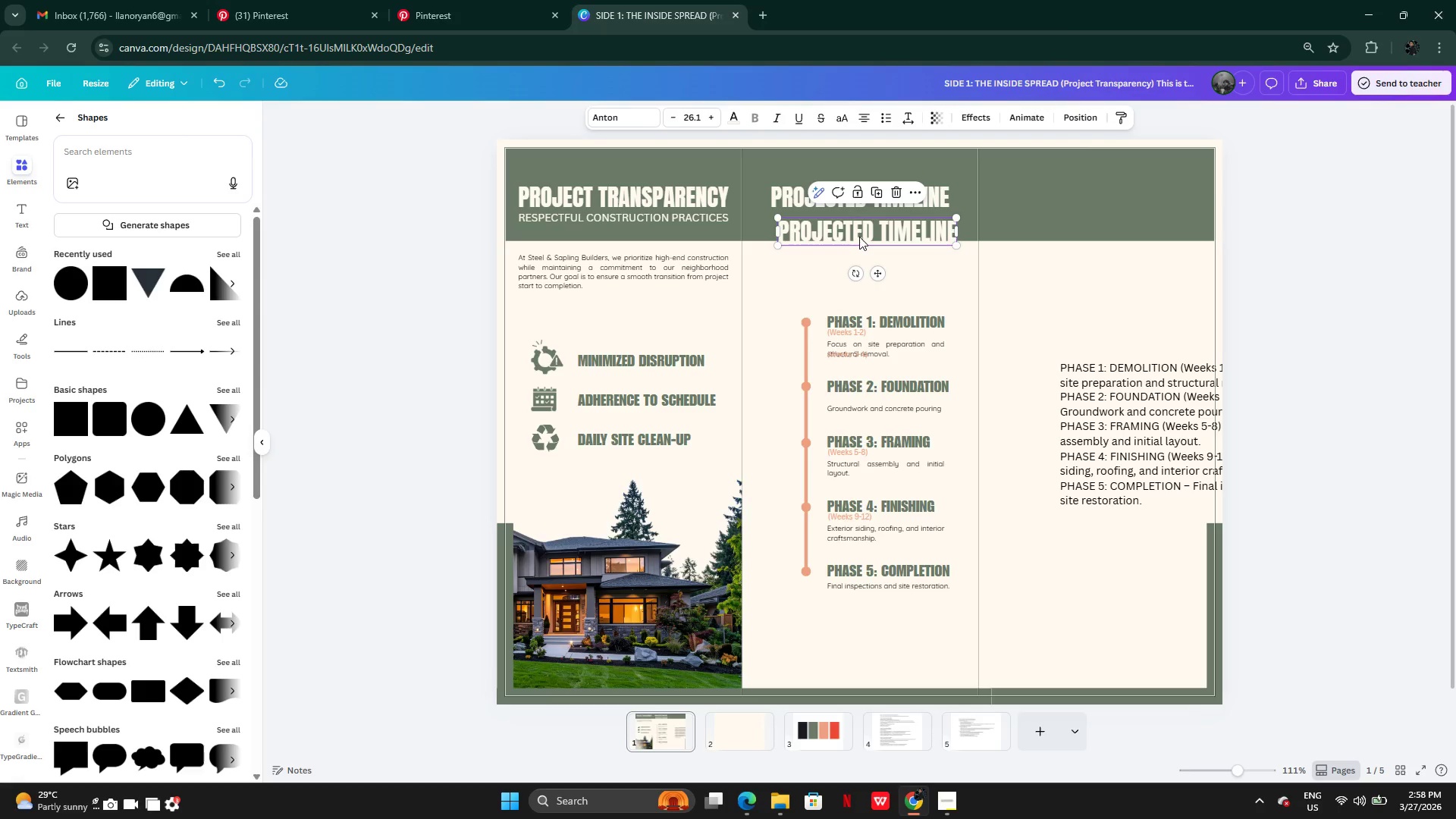 
left_click_drag(start_coordinate=[859, 237], to_coordinate=[858, 276])
 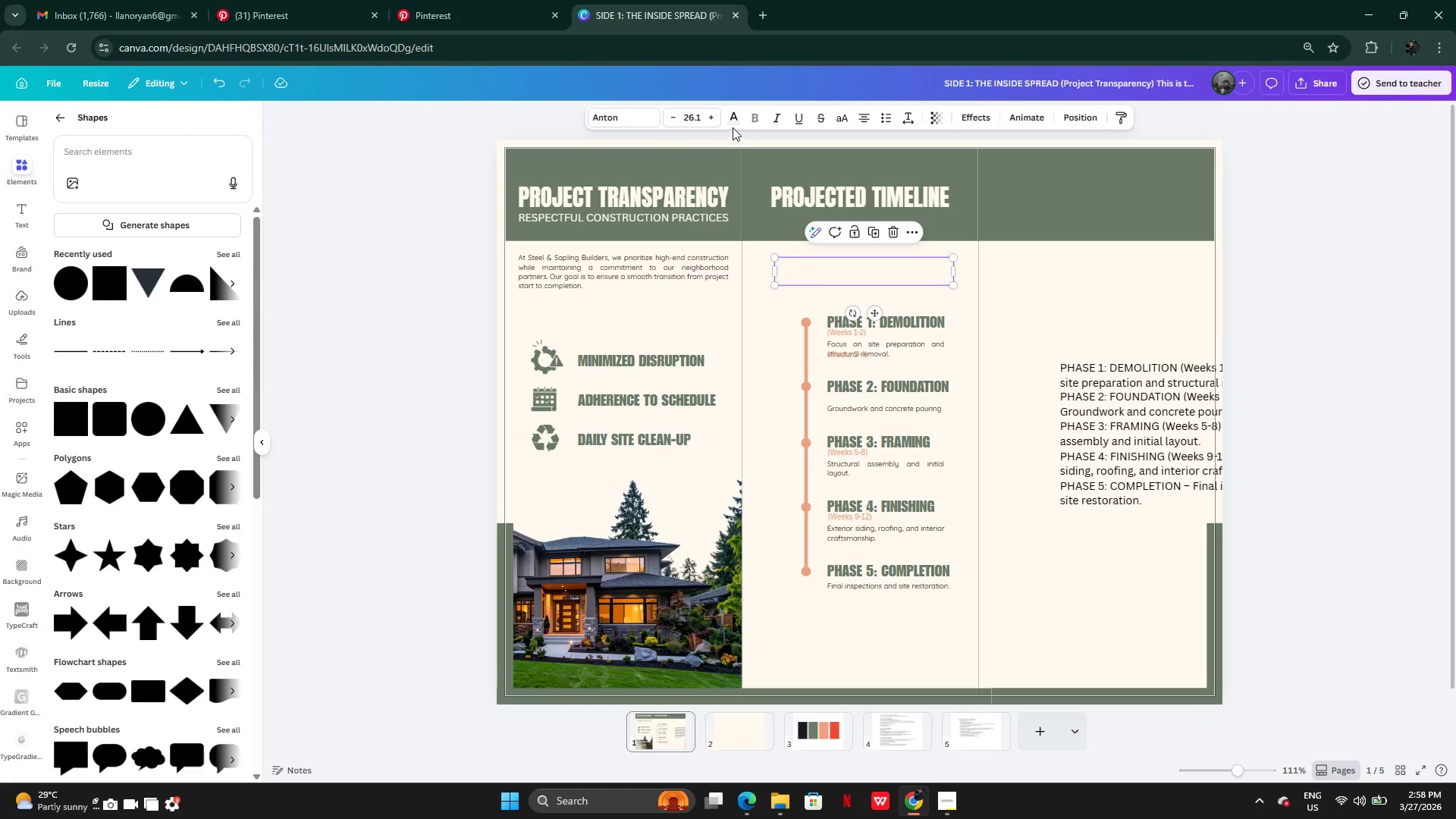 
left_click([730, 120])
 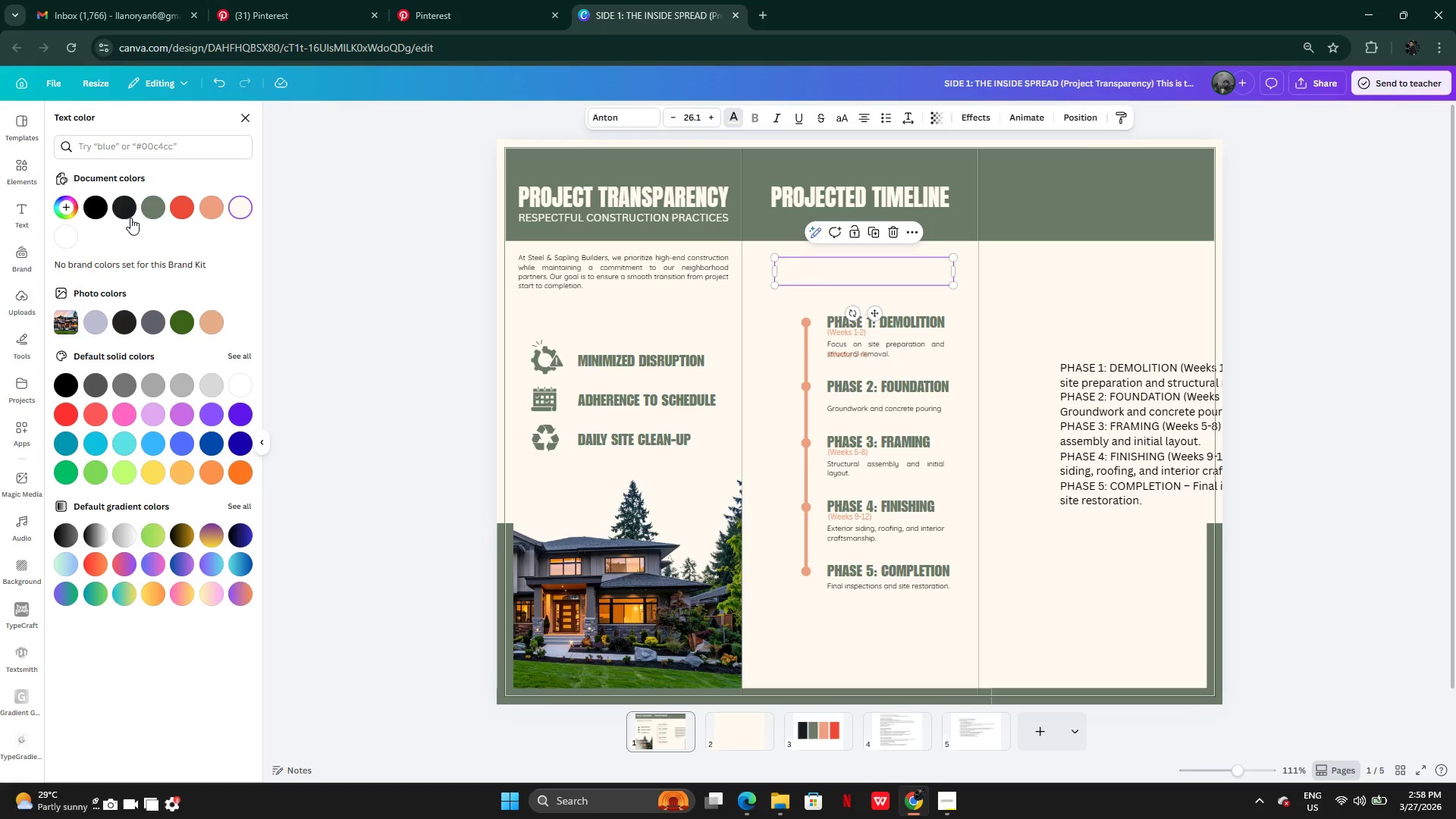 
left_click([126, 215])
 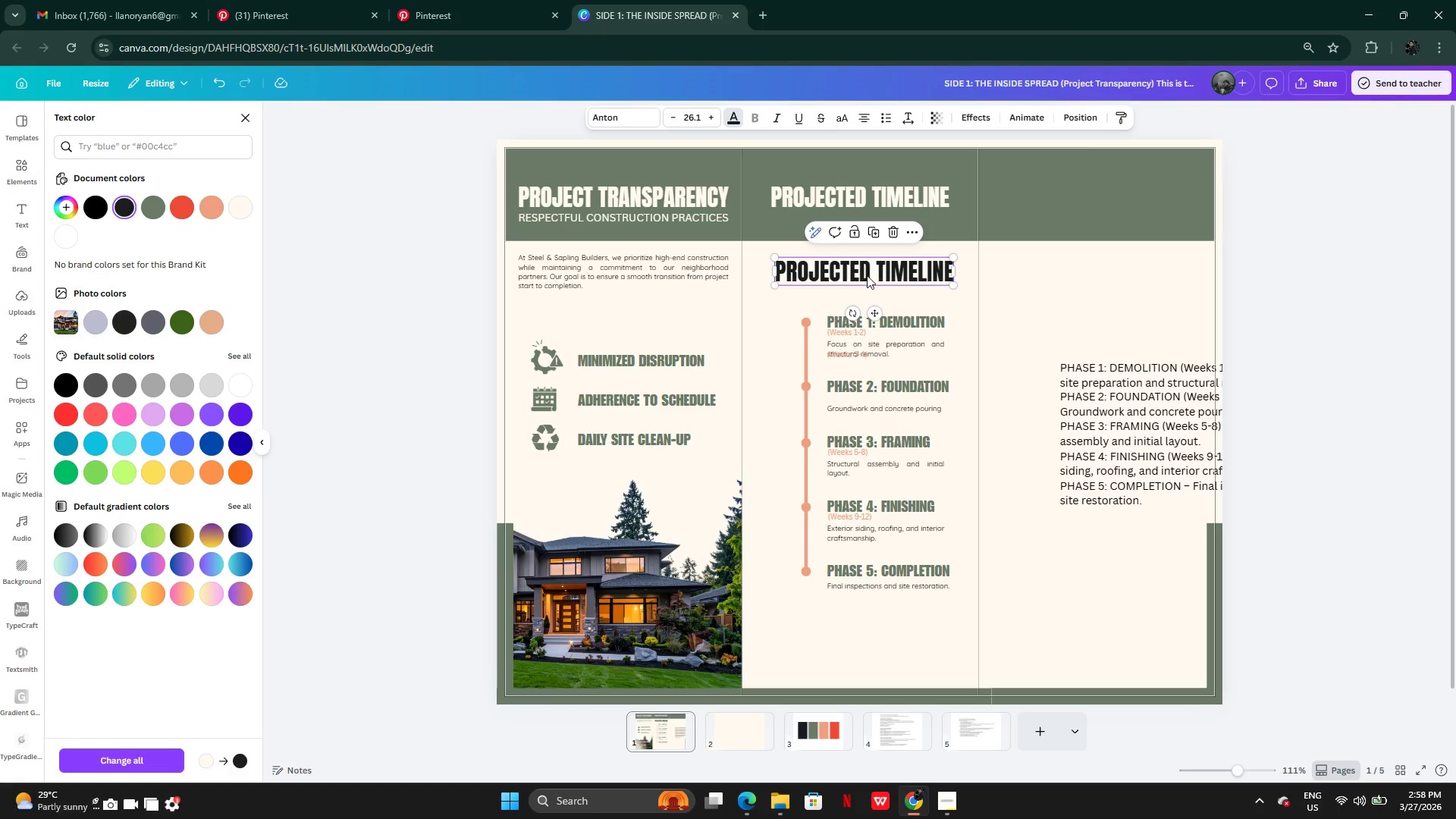 
double_click([867, 275])
 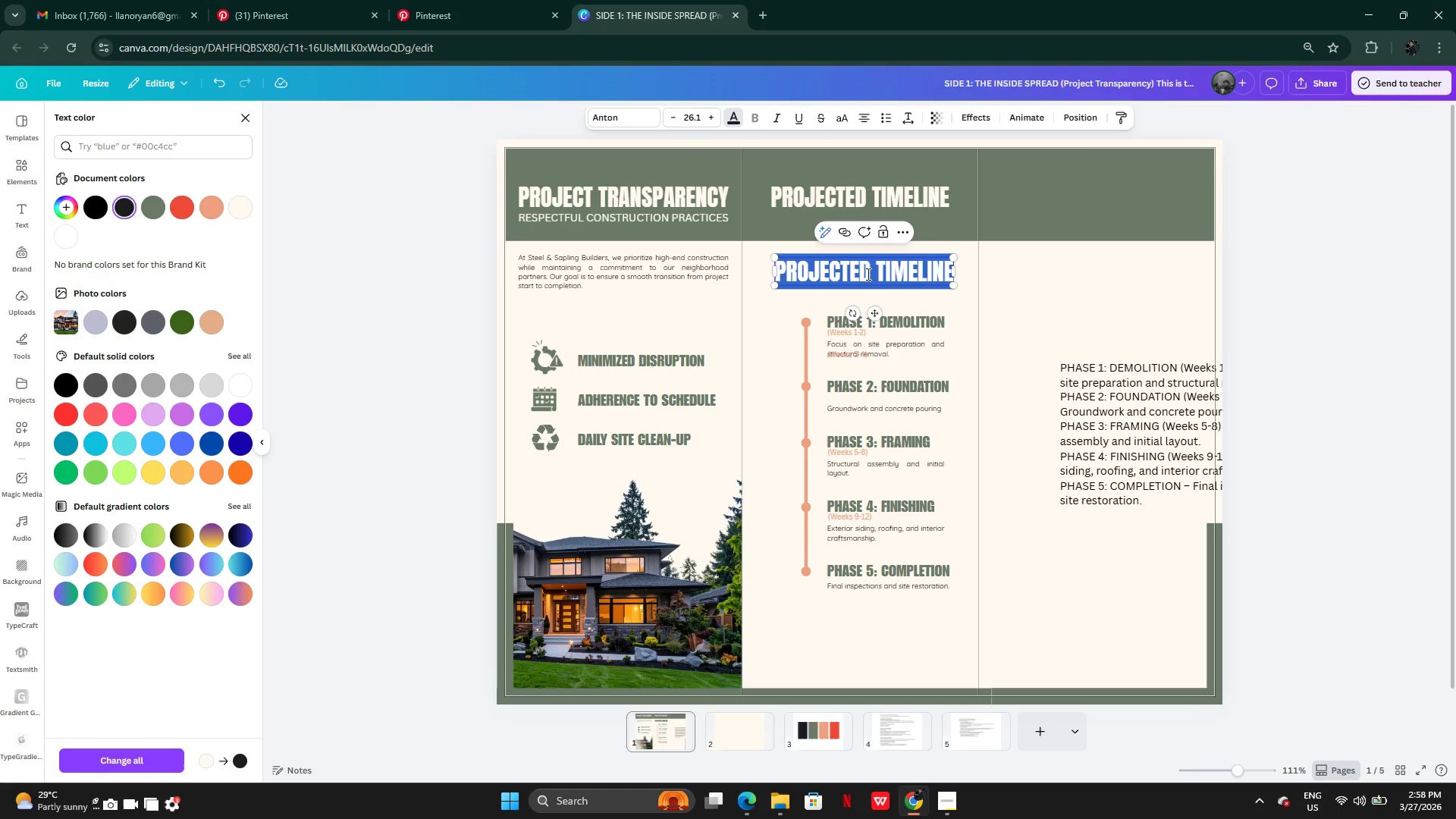 
key(Control+V)
 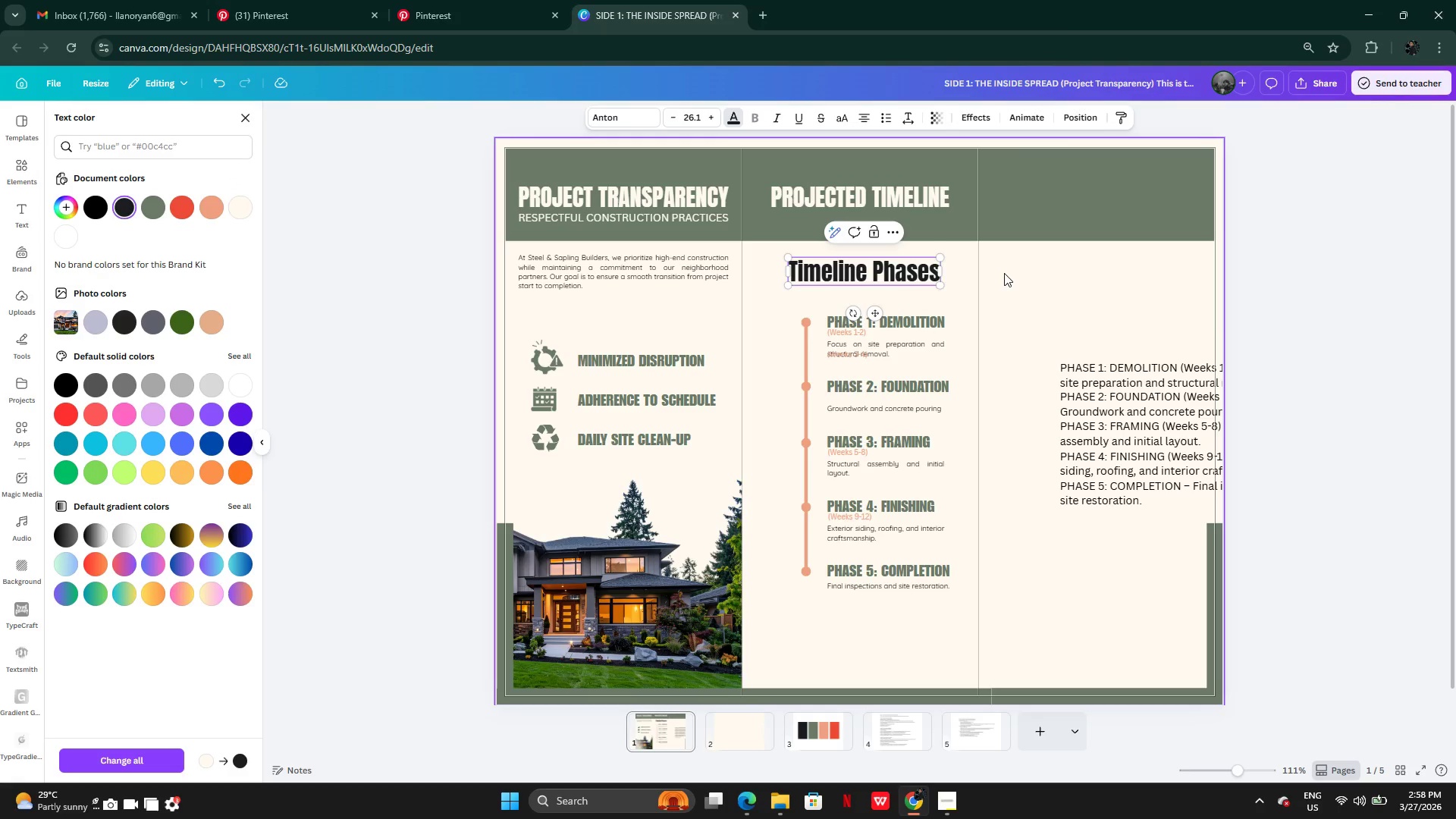 
left_click([1004, 273])
 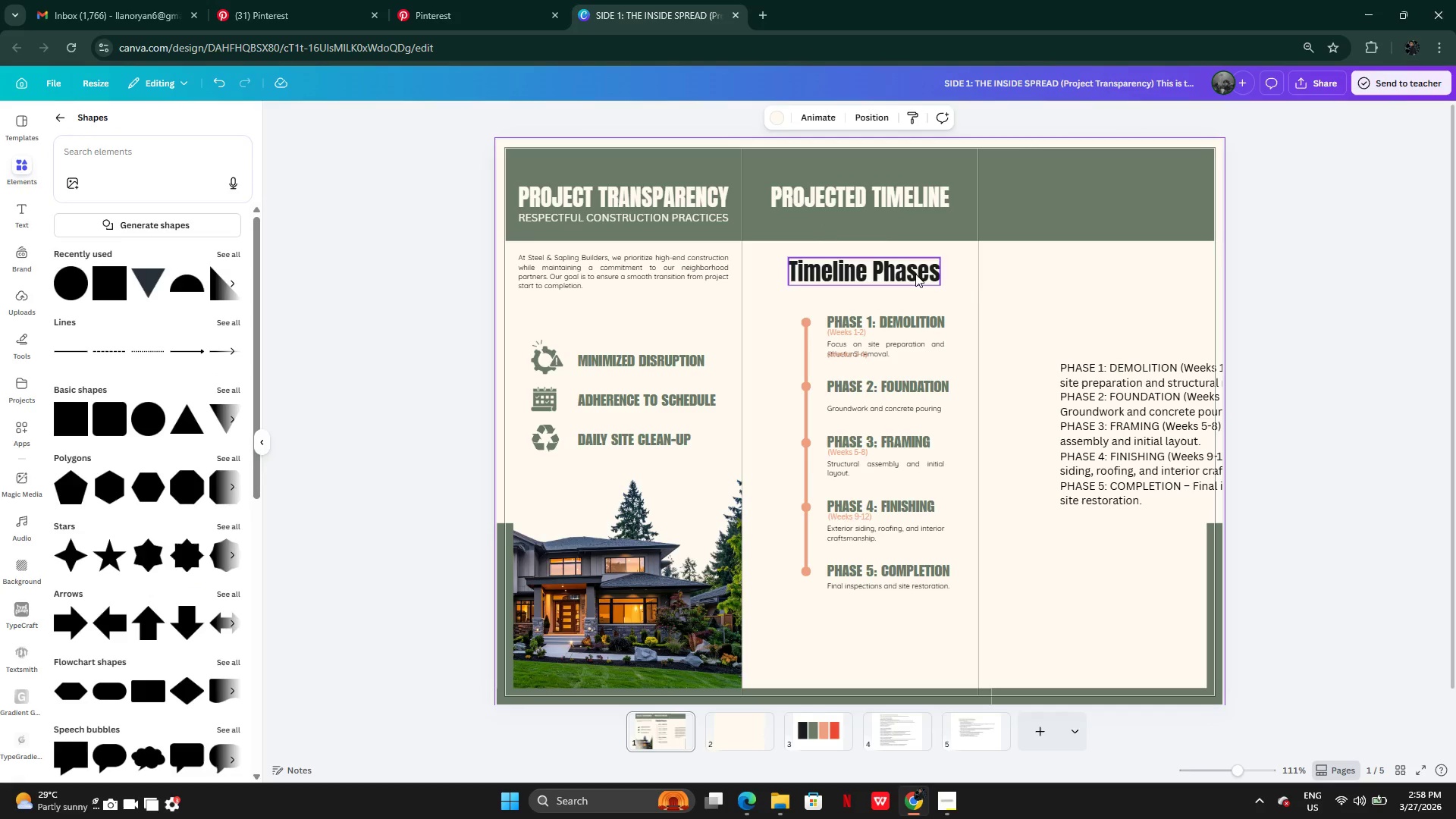 
left_click_drag(start_coordinate=[915, 274], to_coordinate=[917, 281])
 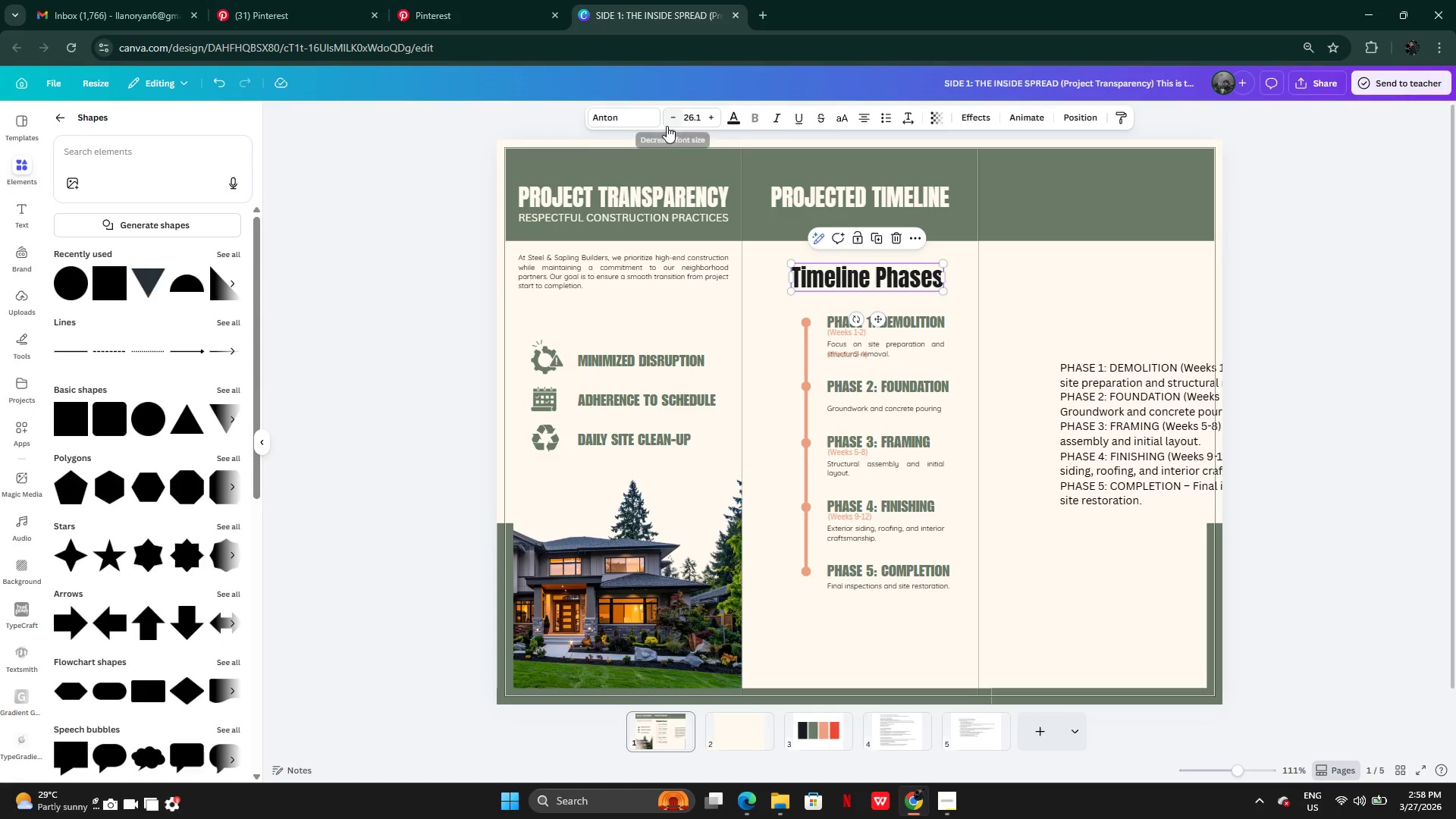 
left_click([672, 120])
 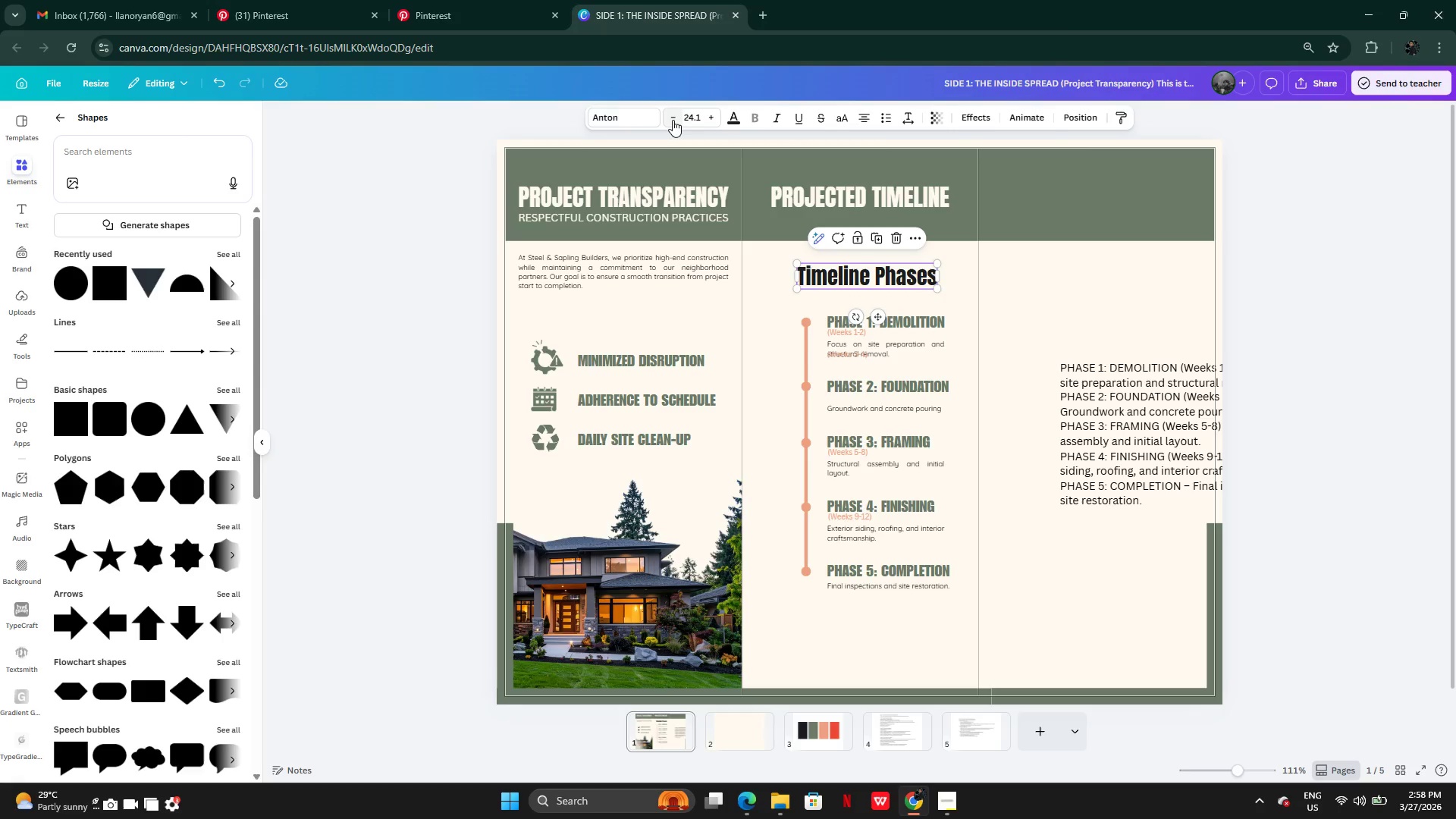 
triple_click([673, 120])
 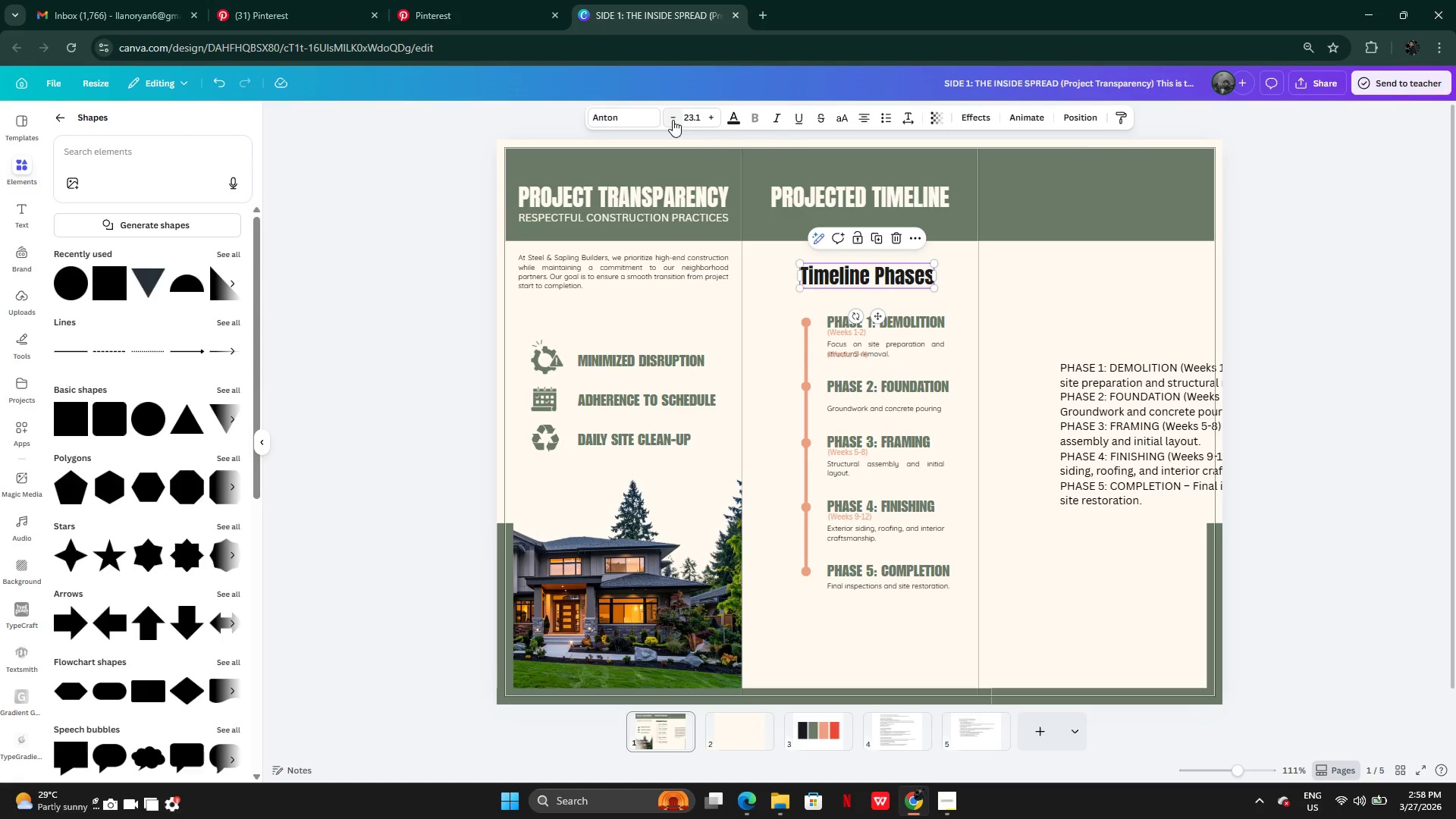 
triple_click([673, 120])
 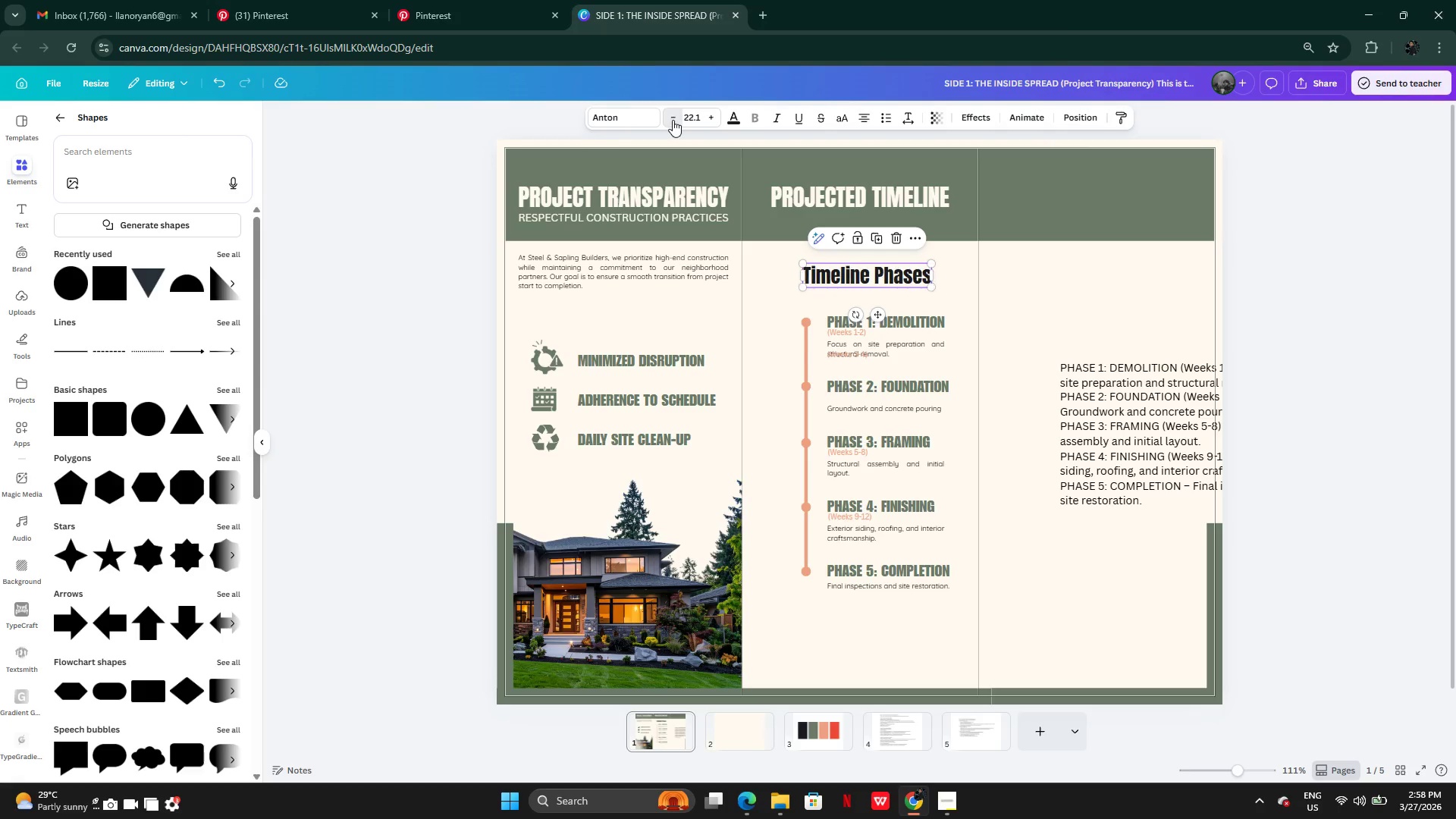 
triple_click([673, 120])
 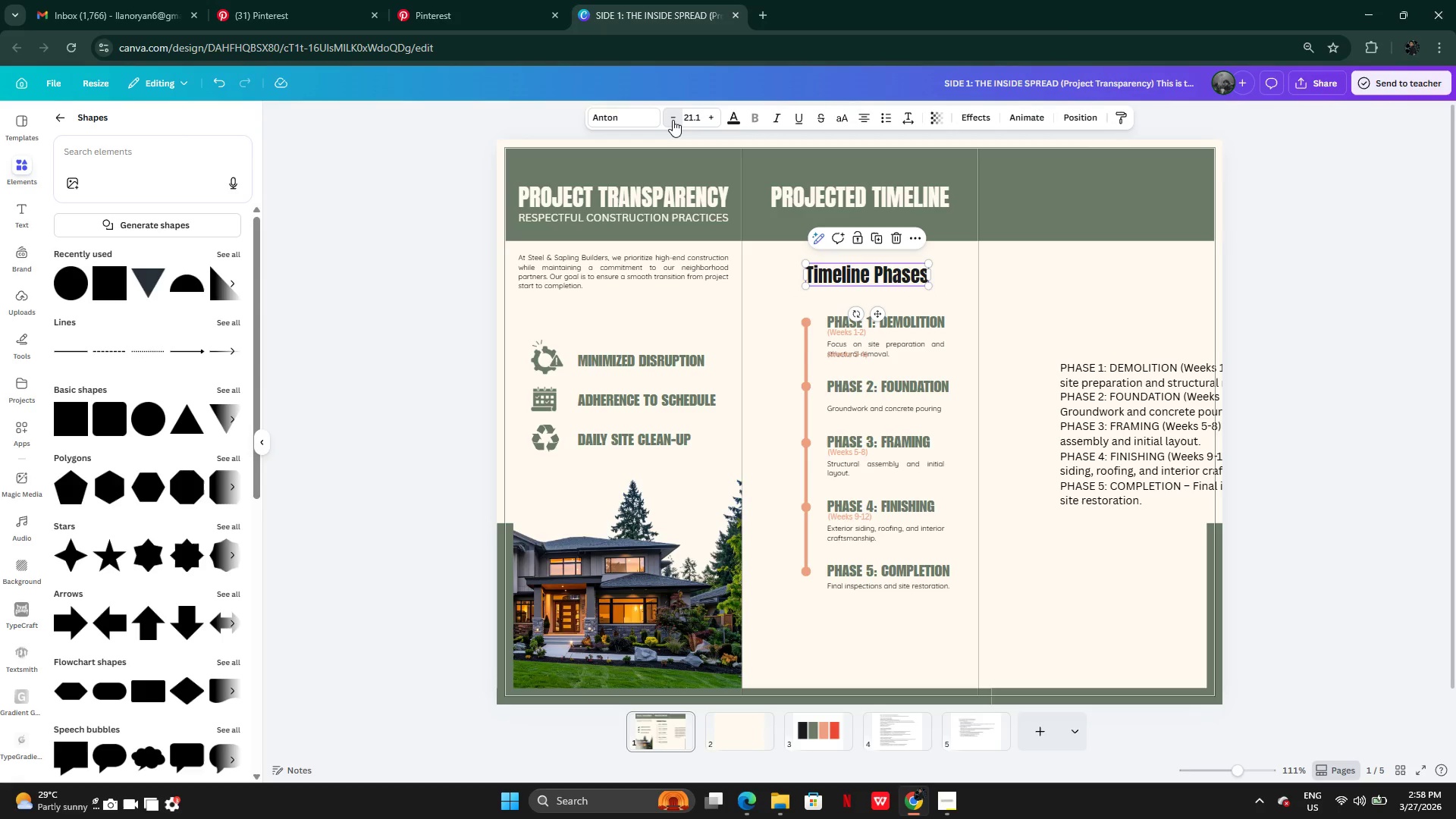 
triple_click([673, 120])
 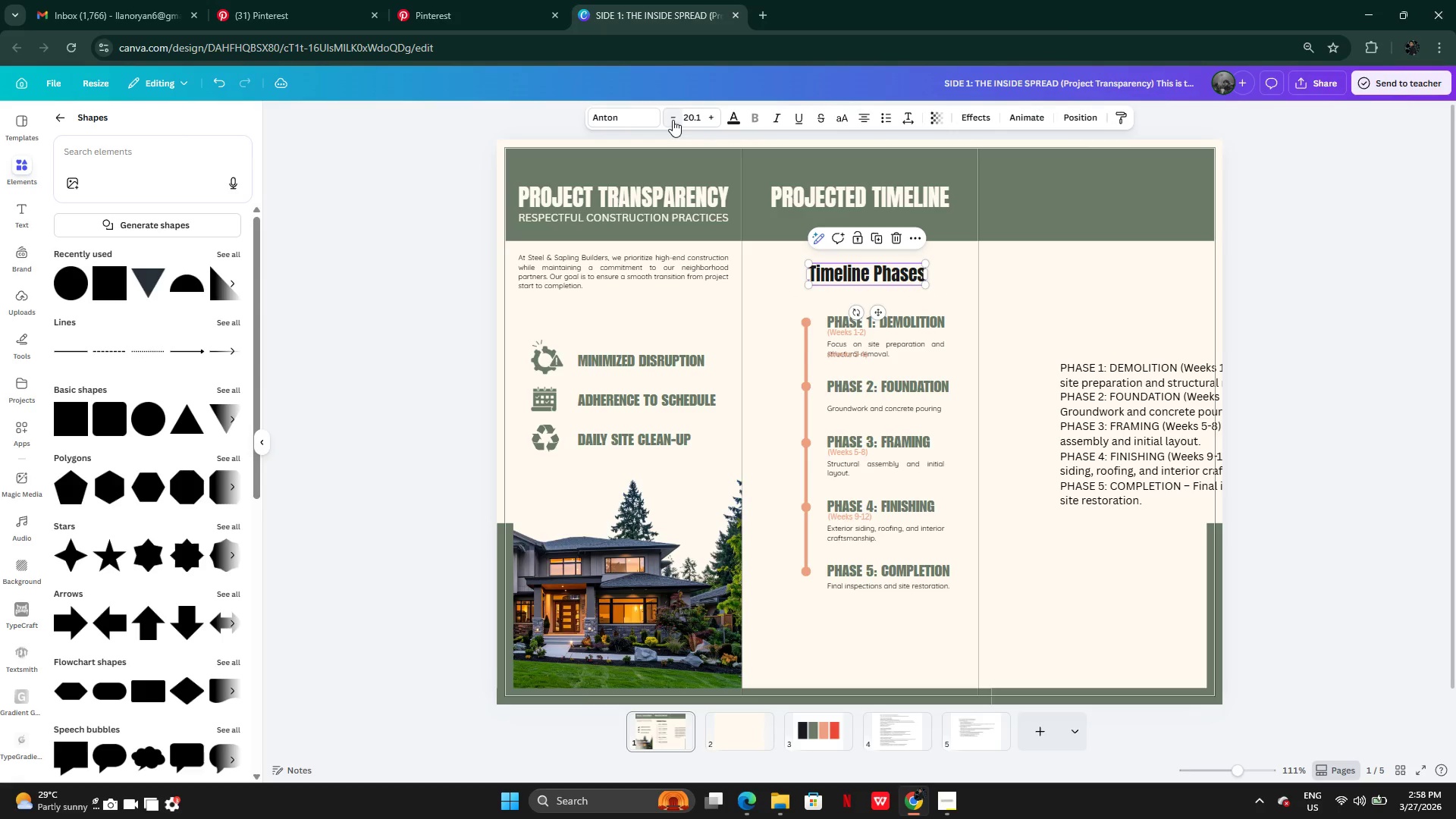 
triple_click([673, 120])
 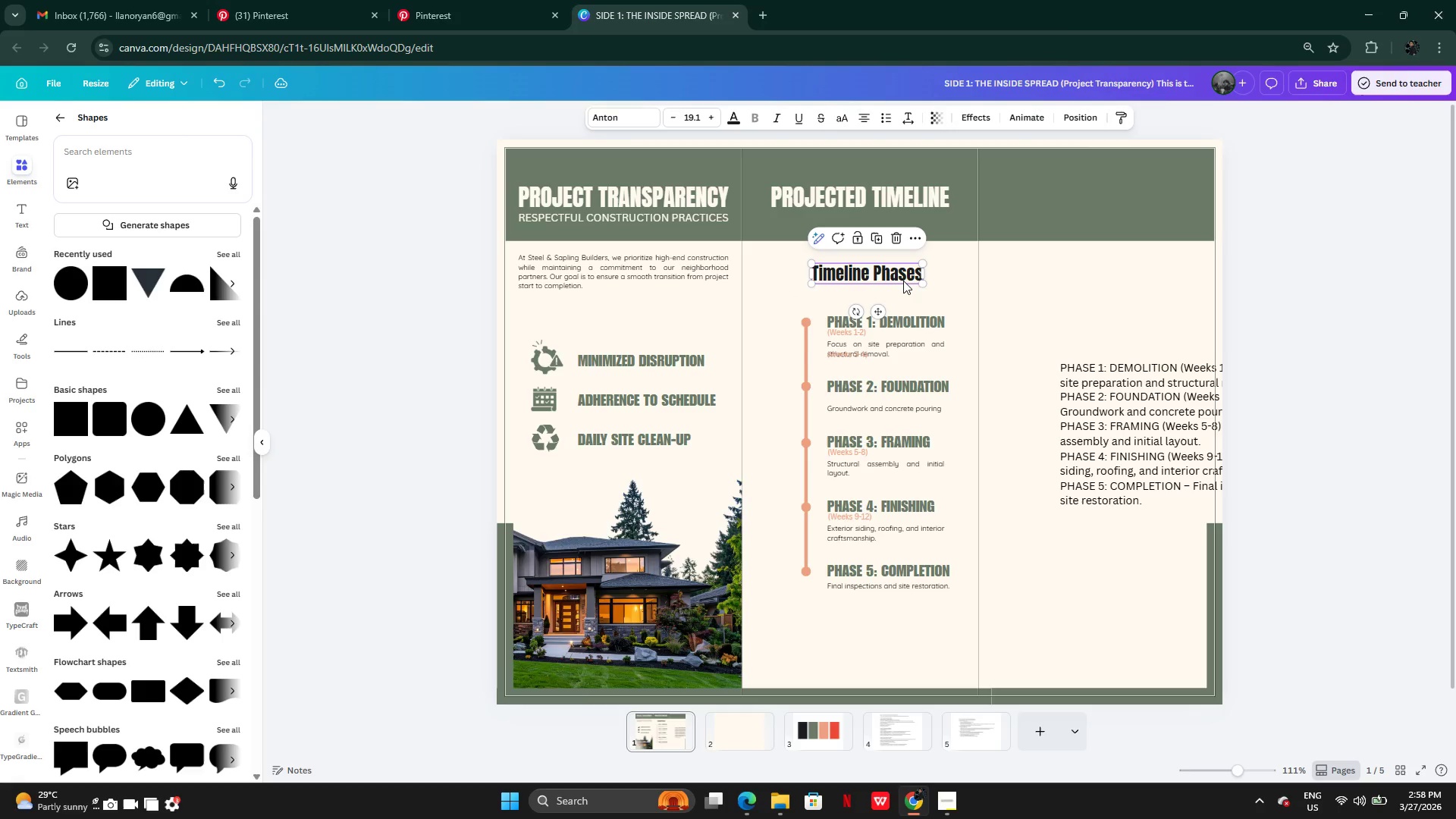 
left_click_drag(start_coordinate=[903, 281], to_coordinate=[899, 276])
 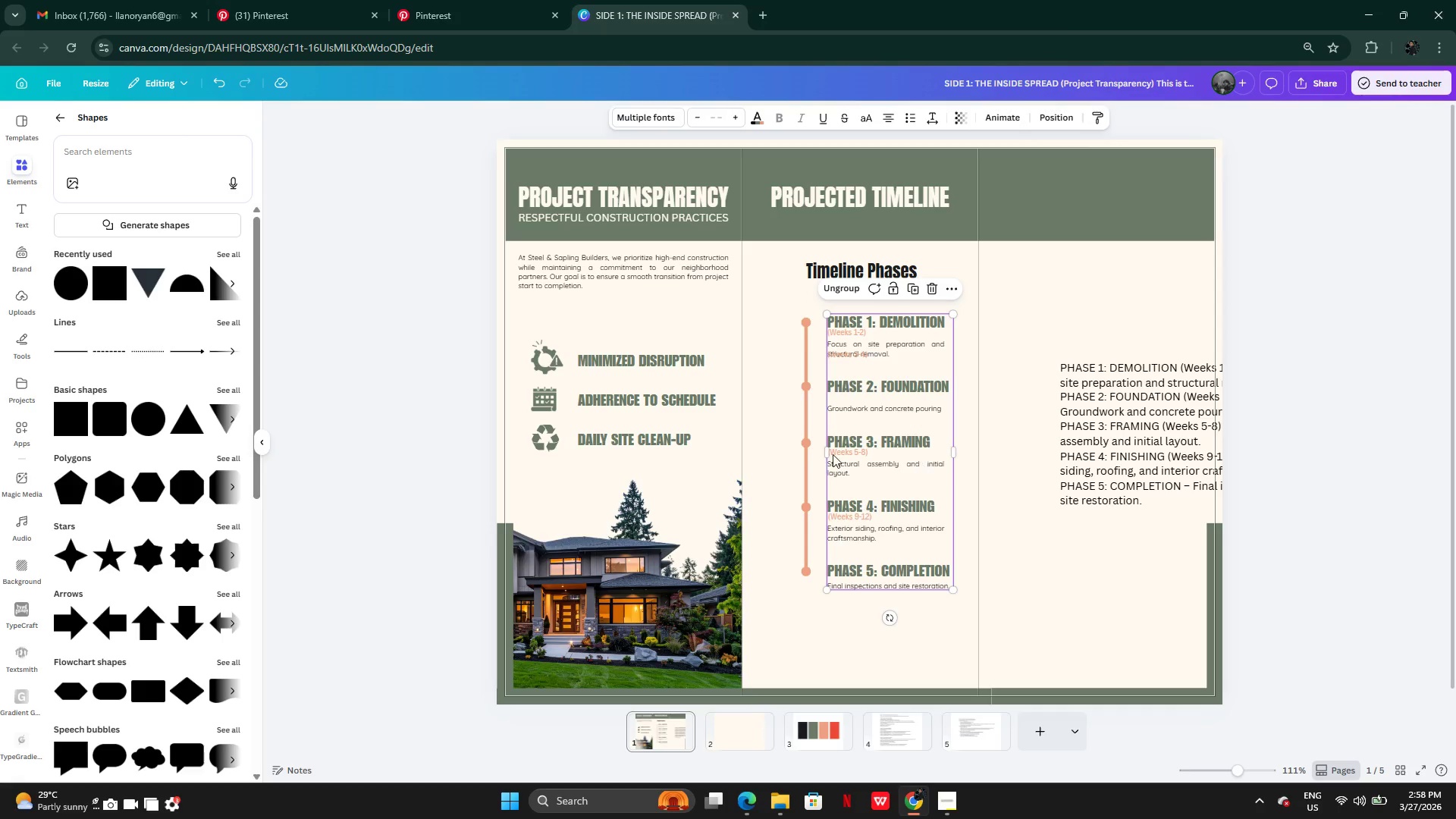 
left_click([802, 448])
 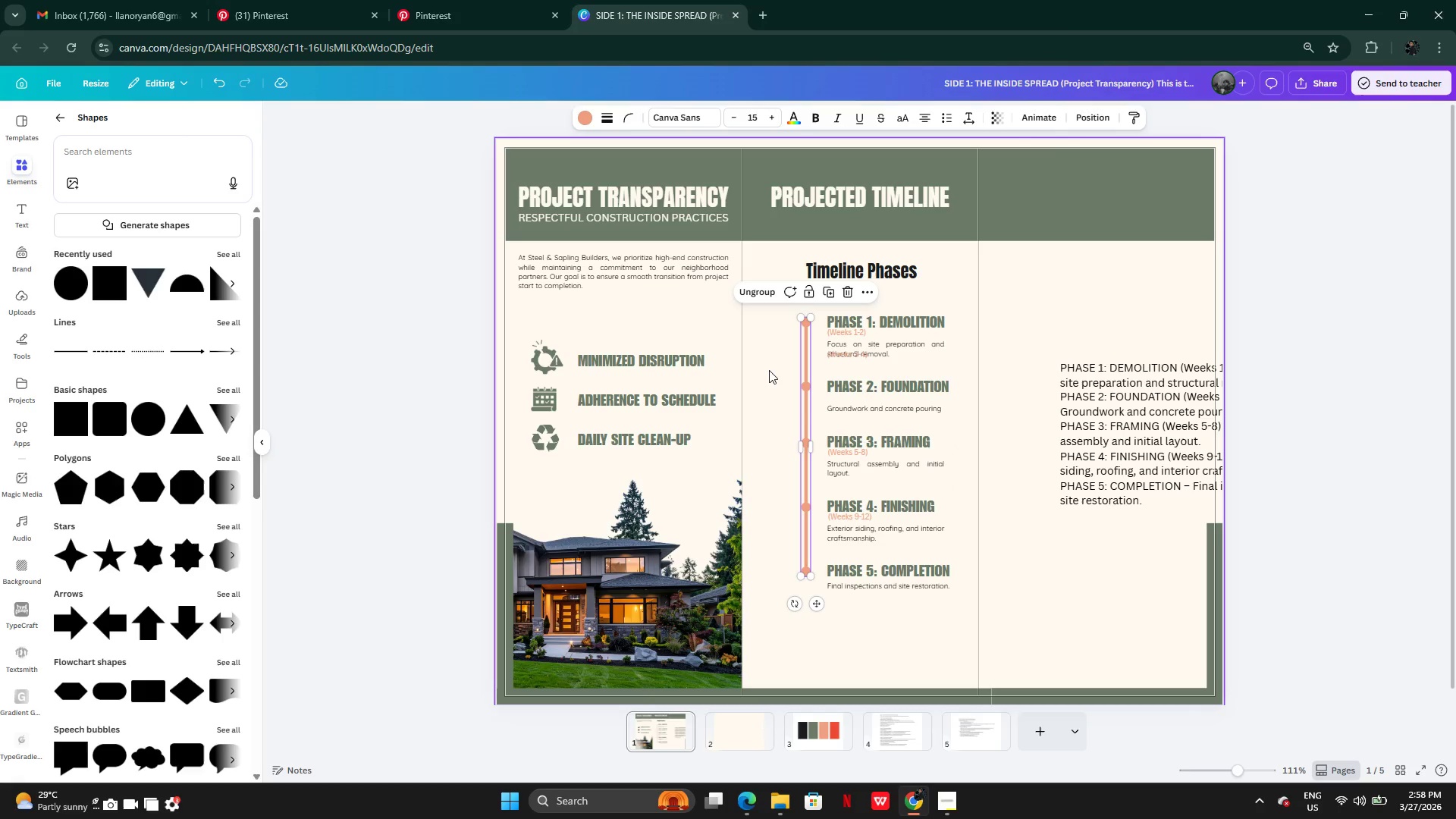 
left_click_drag(start_coordinate=[769, 369], to_coordinate=[917, 439])
 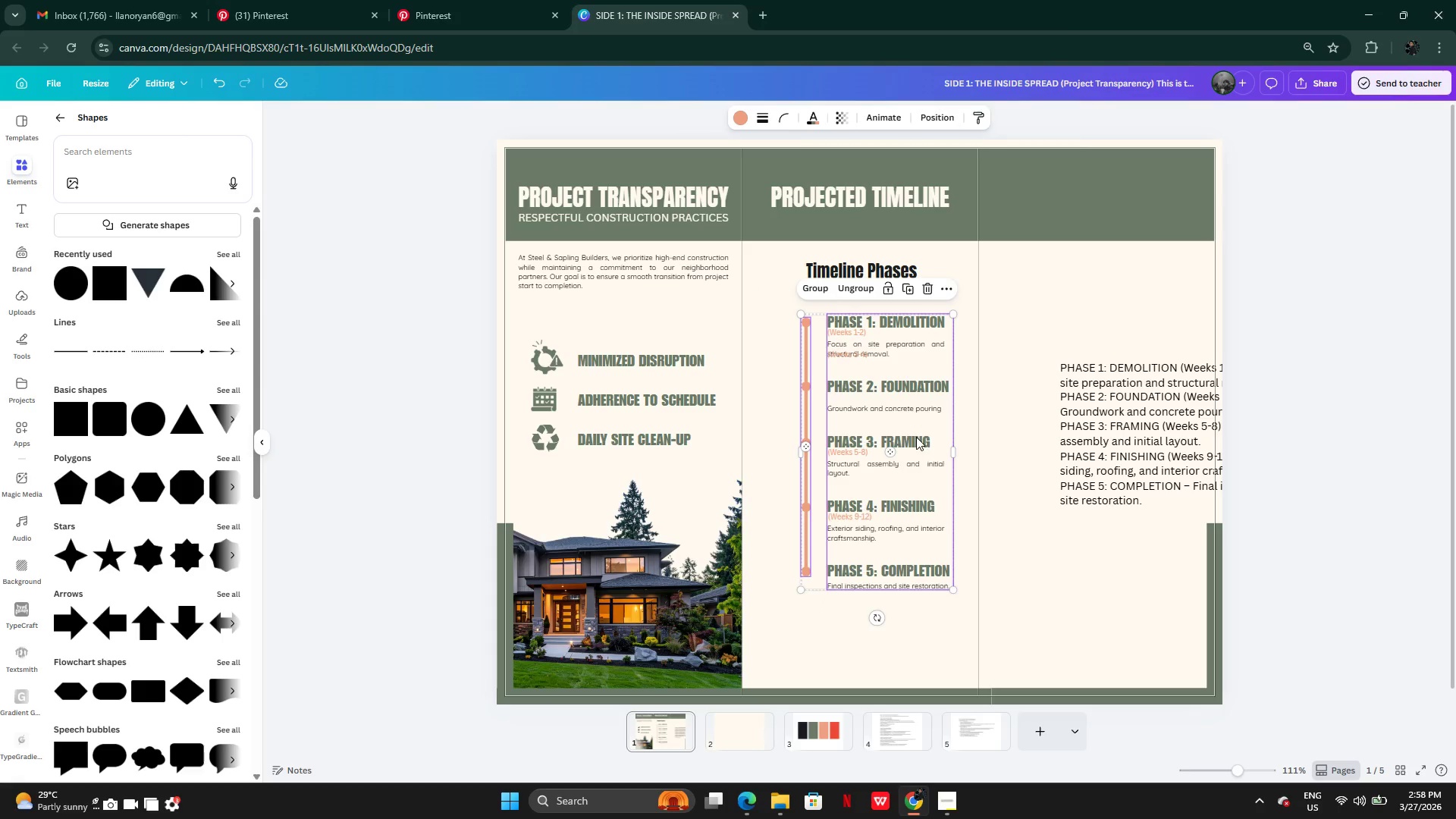 
left_click_drag(start_coordinate=[916, 437], to_coordinate=[916, 445])
 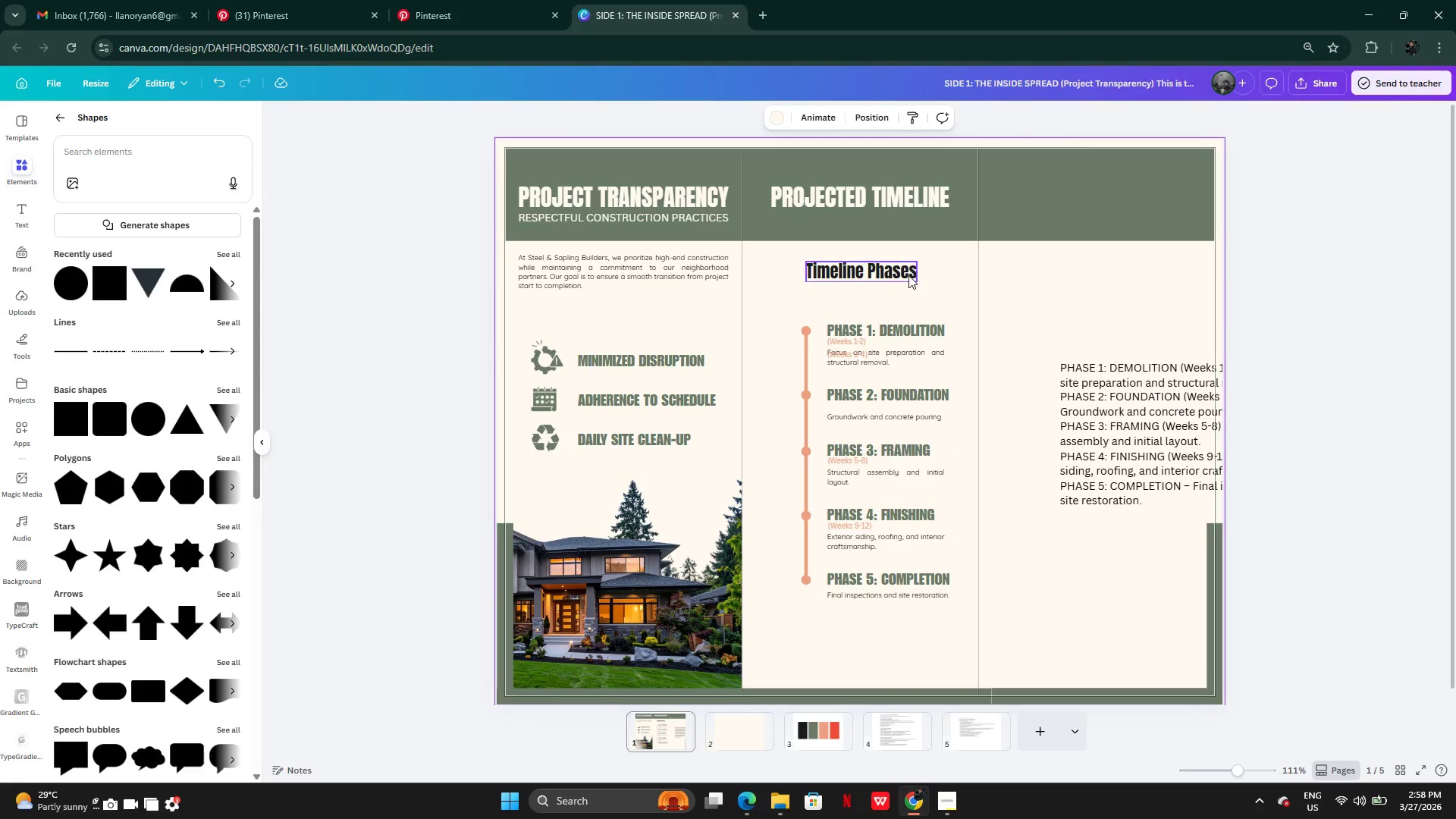 
double_click([893, 274])
 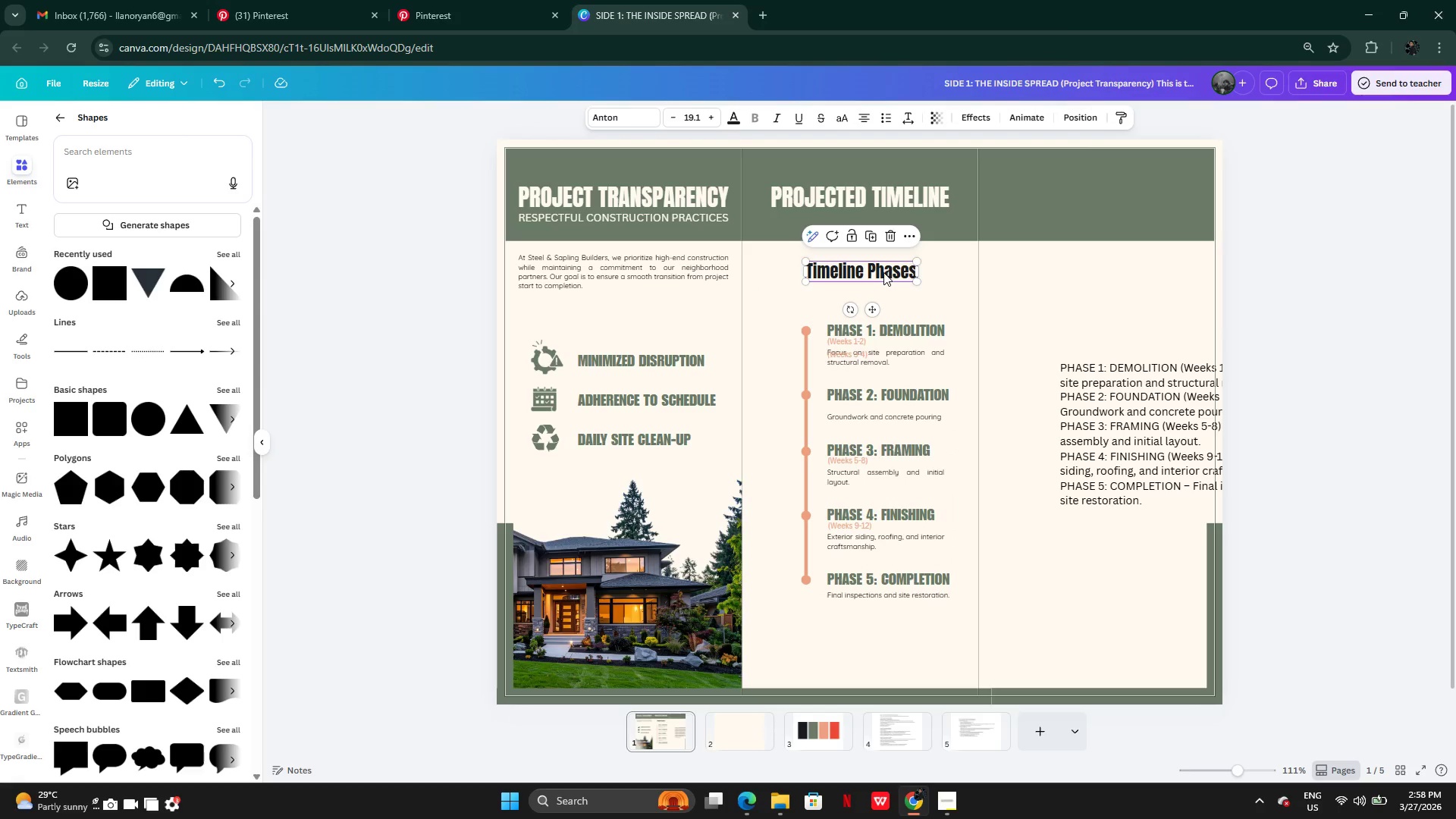 
left_click_drag(start_coordinate=[883, 272], to_coordinate=[883, 284])
 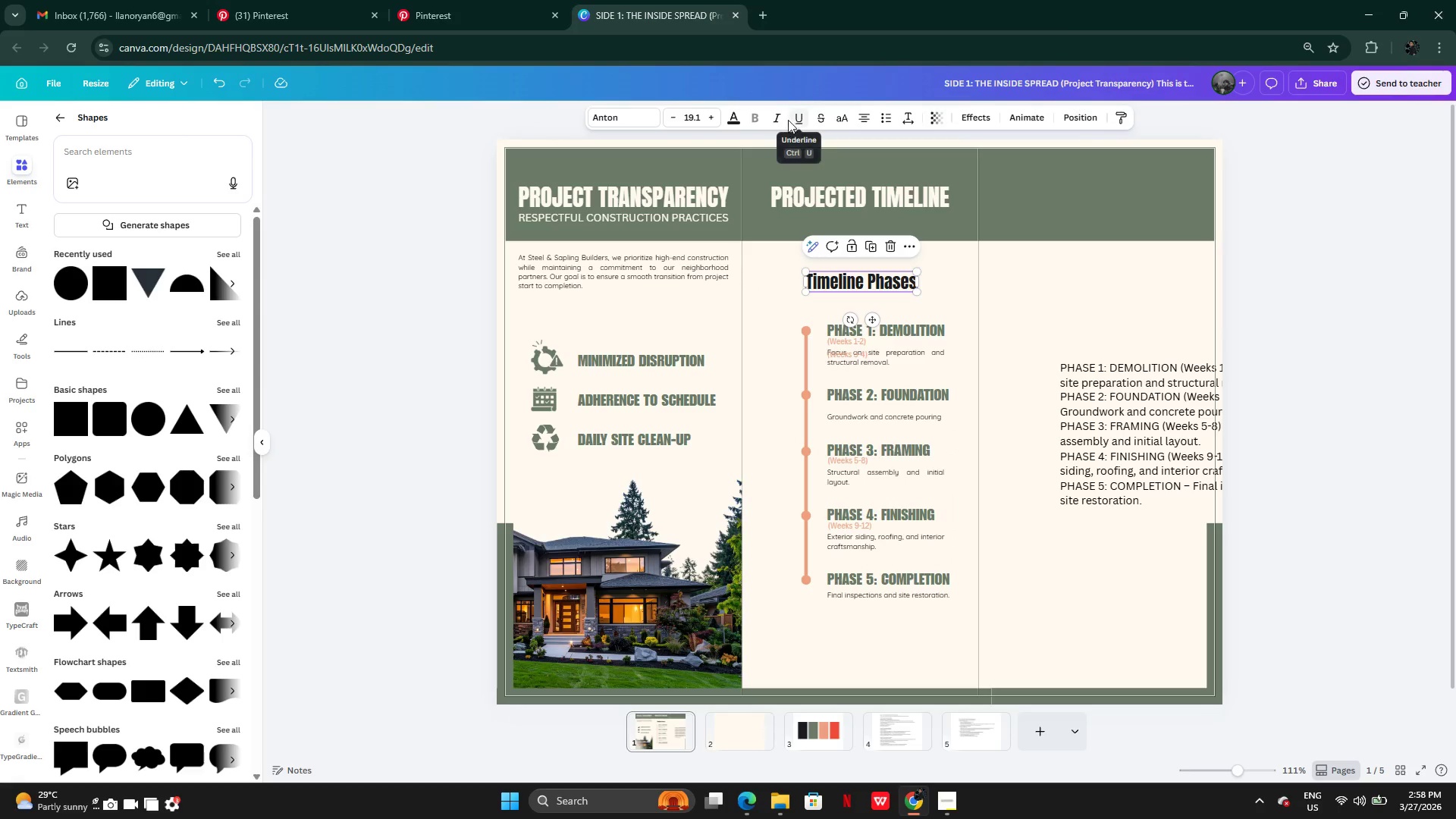 
left_click([776, 119])
 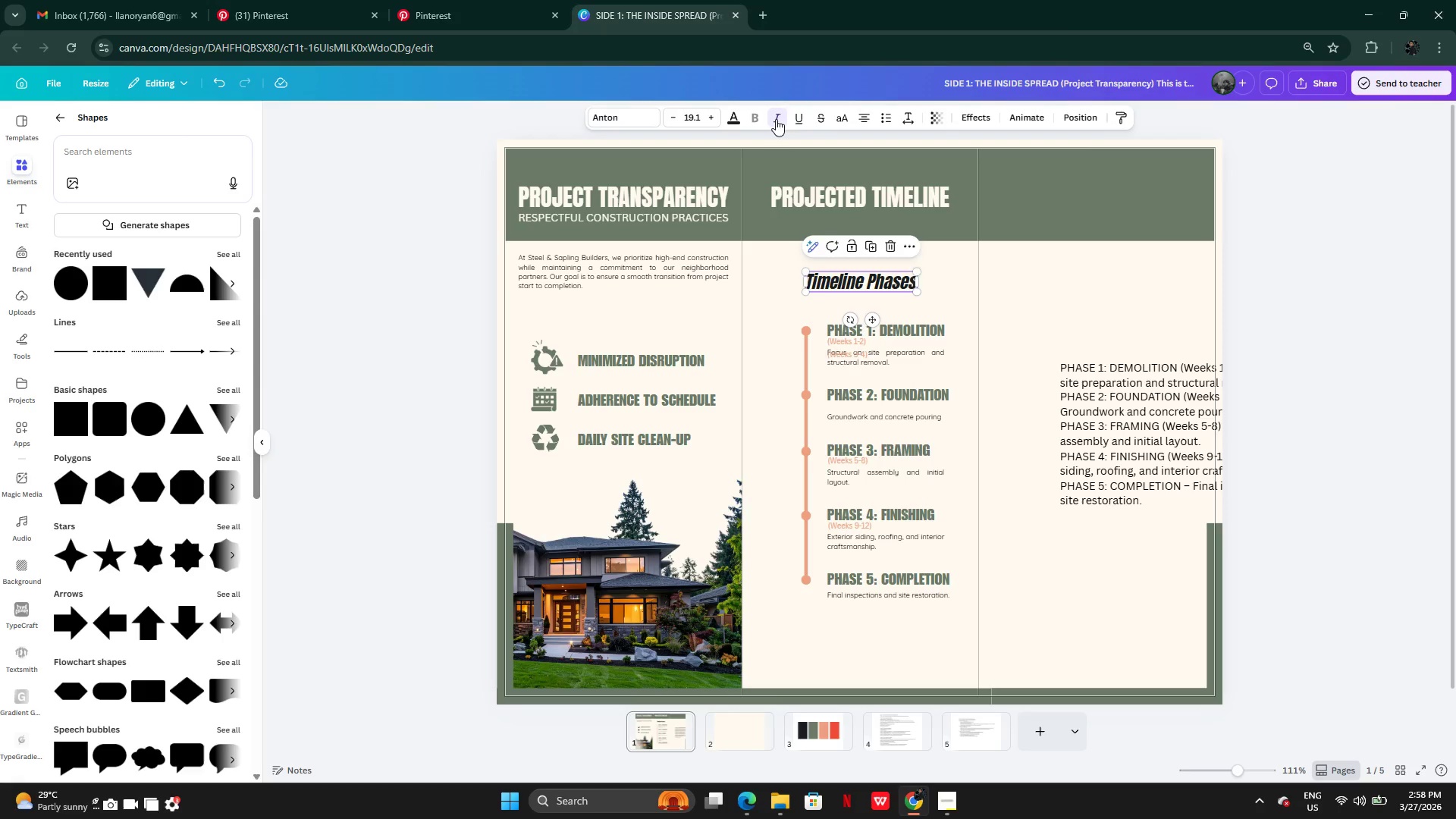 
left_click([776, 119])
 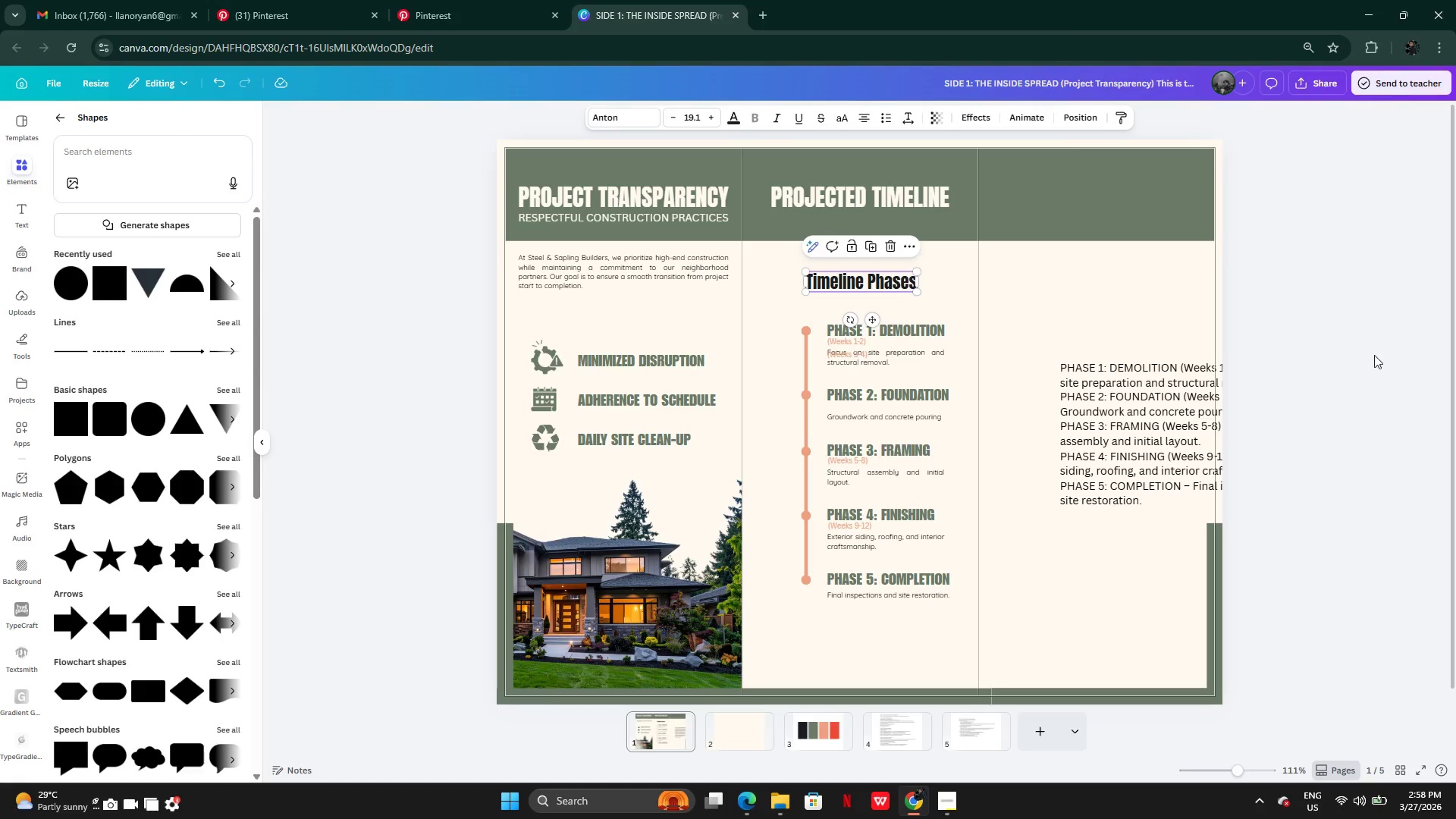 
double_click([1367, 355])
 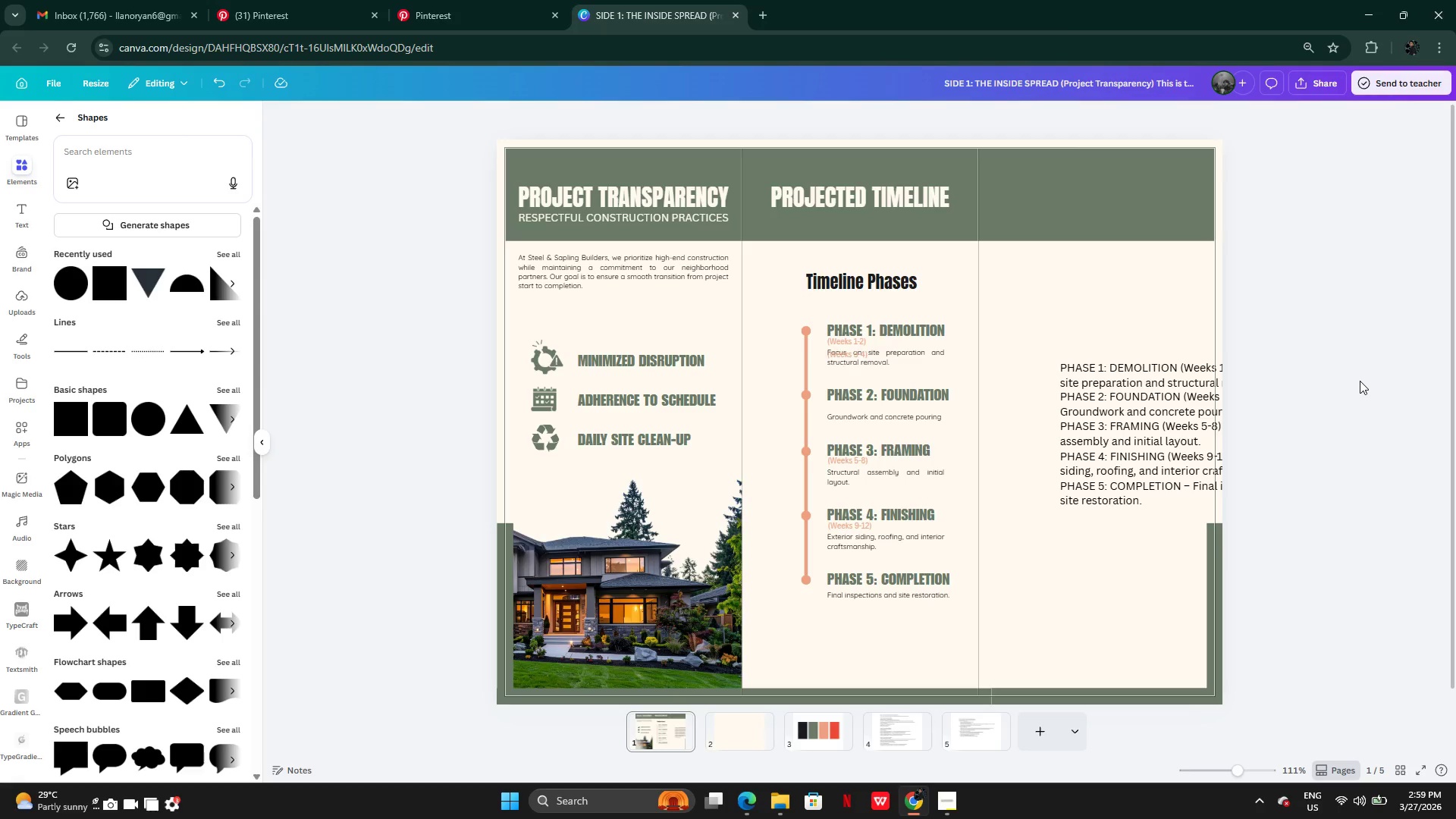 
wait(5.14)
 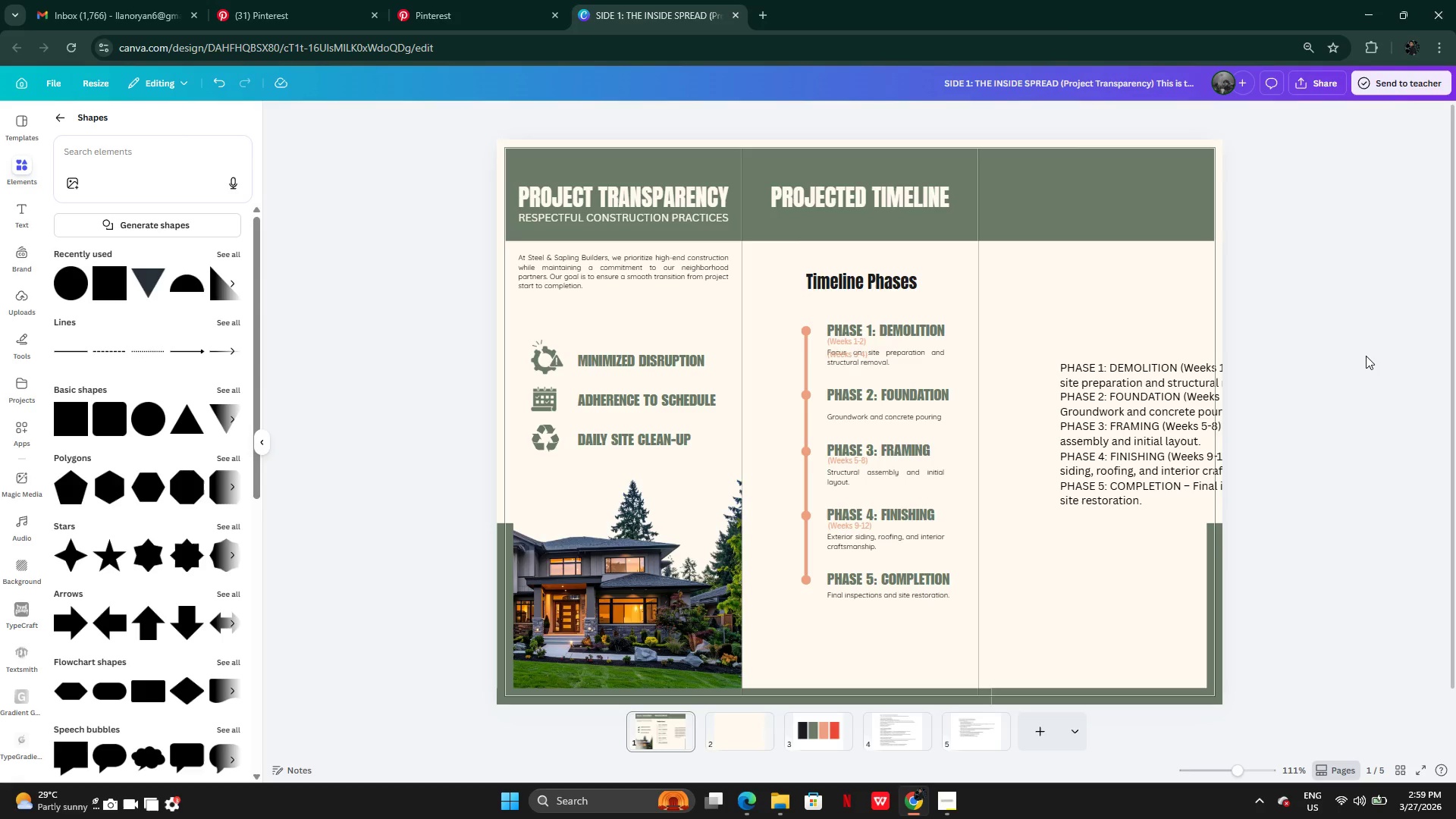 
left_click([864, 276])
 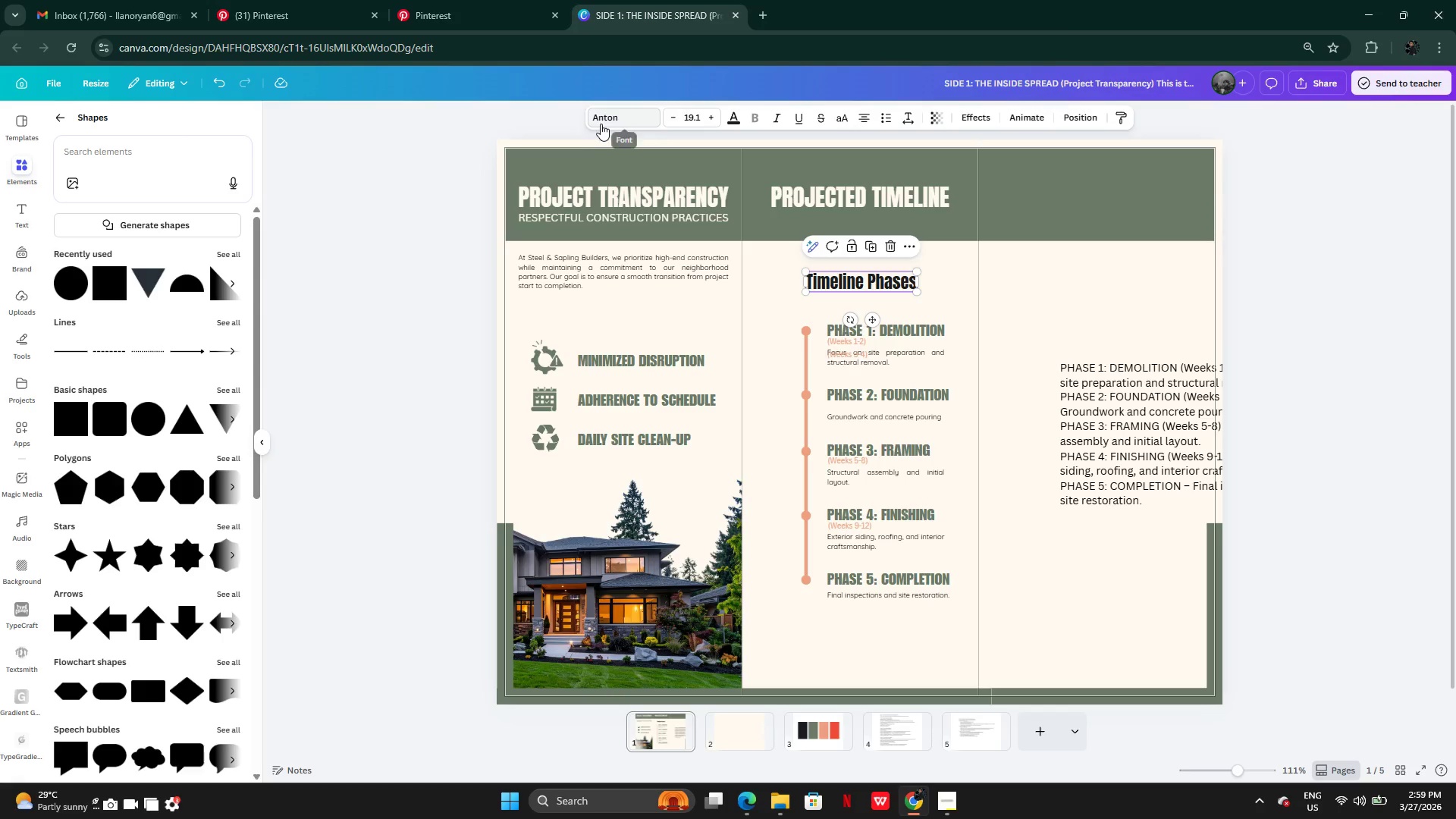 
left_click([607, 113])
 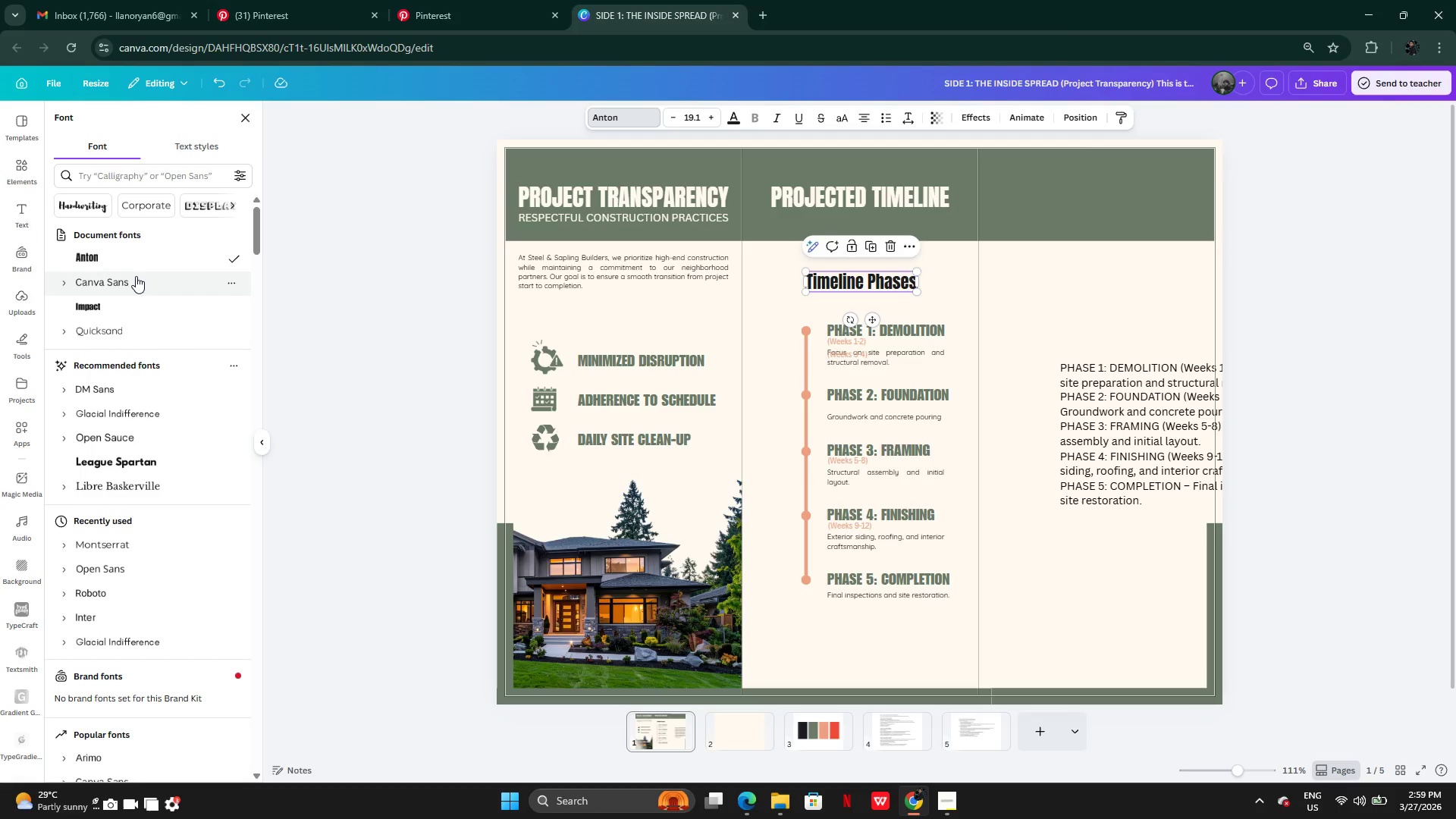 
wait(6.5)
 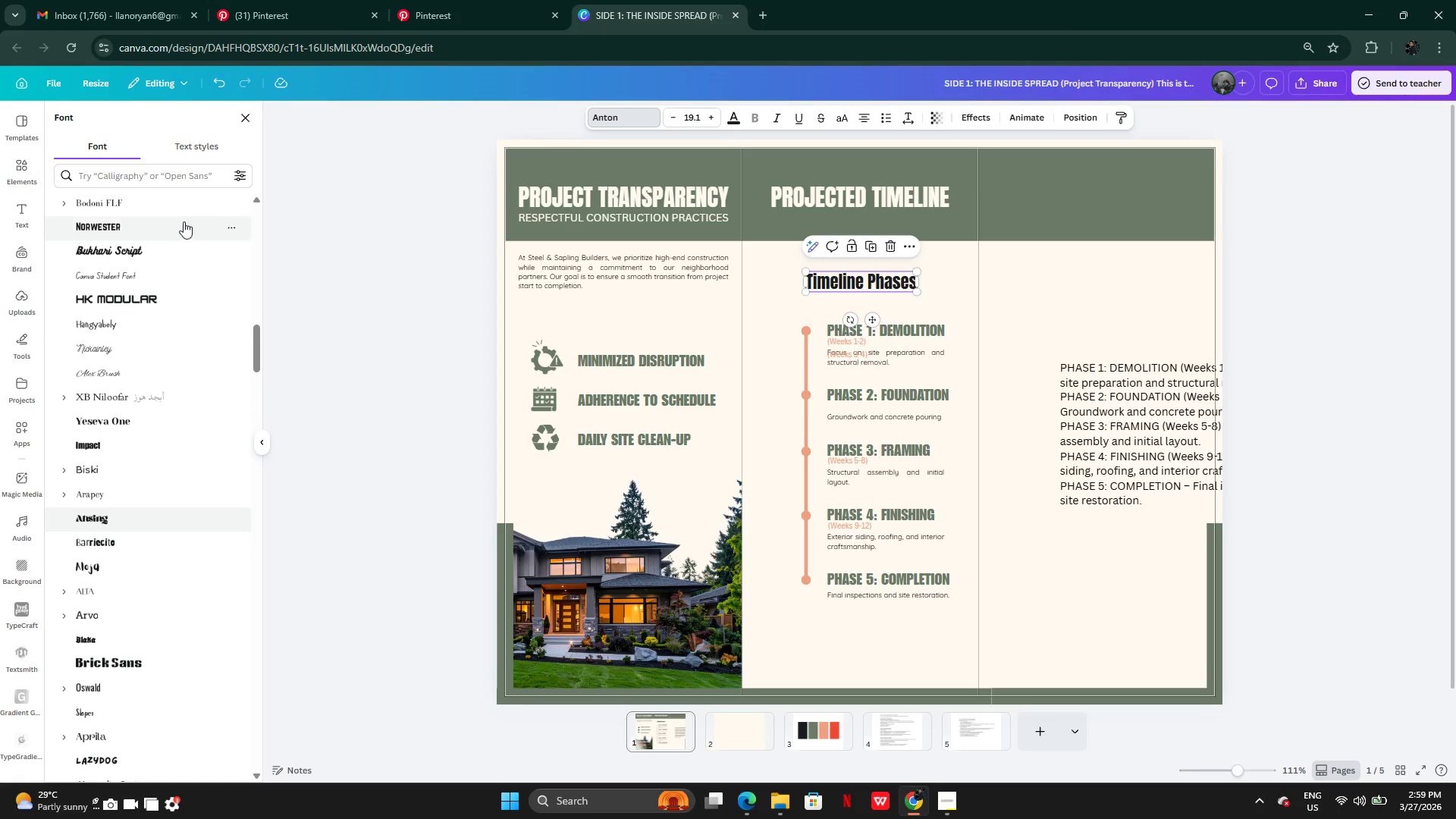 
left_click([136, 276])
 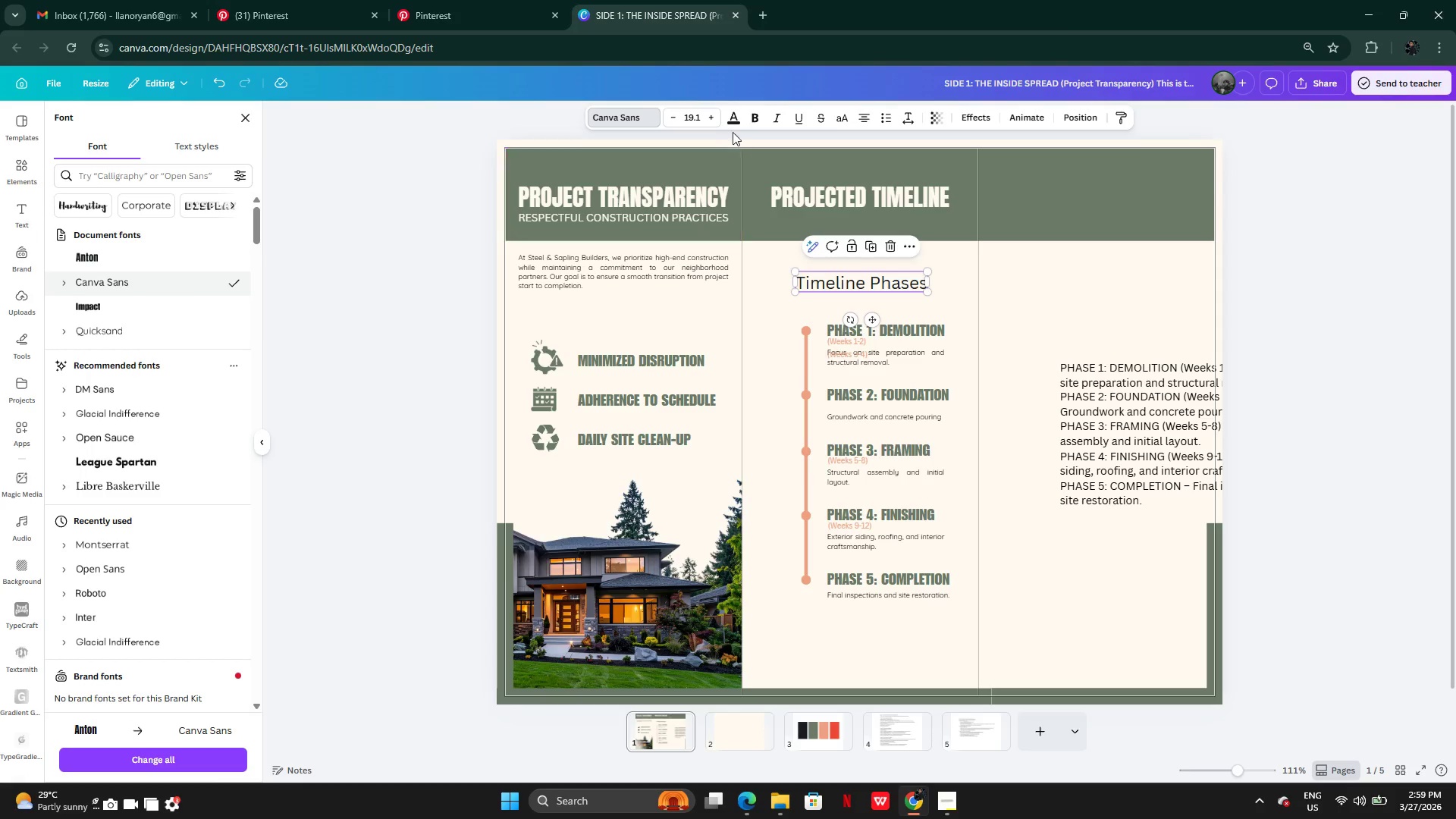 
left_click([839, 113])
 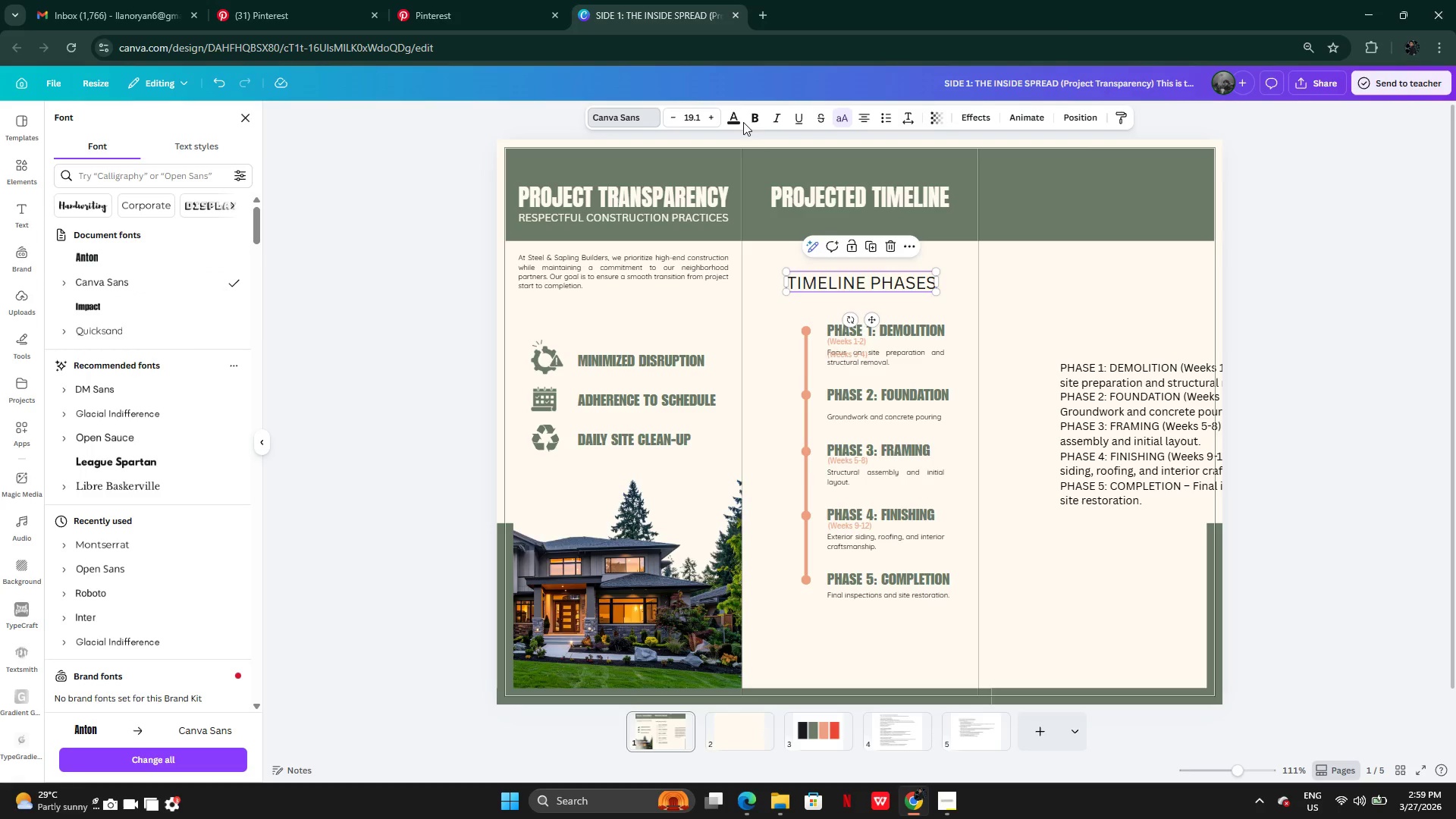 
left_click([733, 122])
 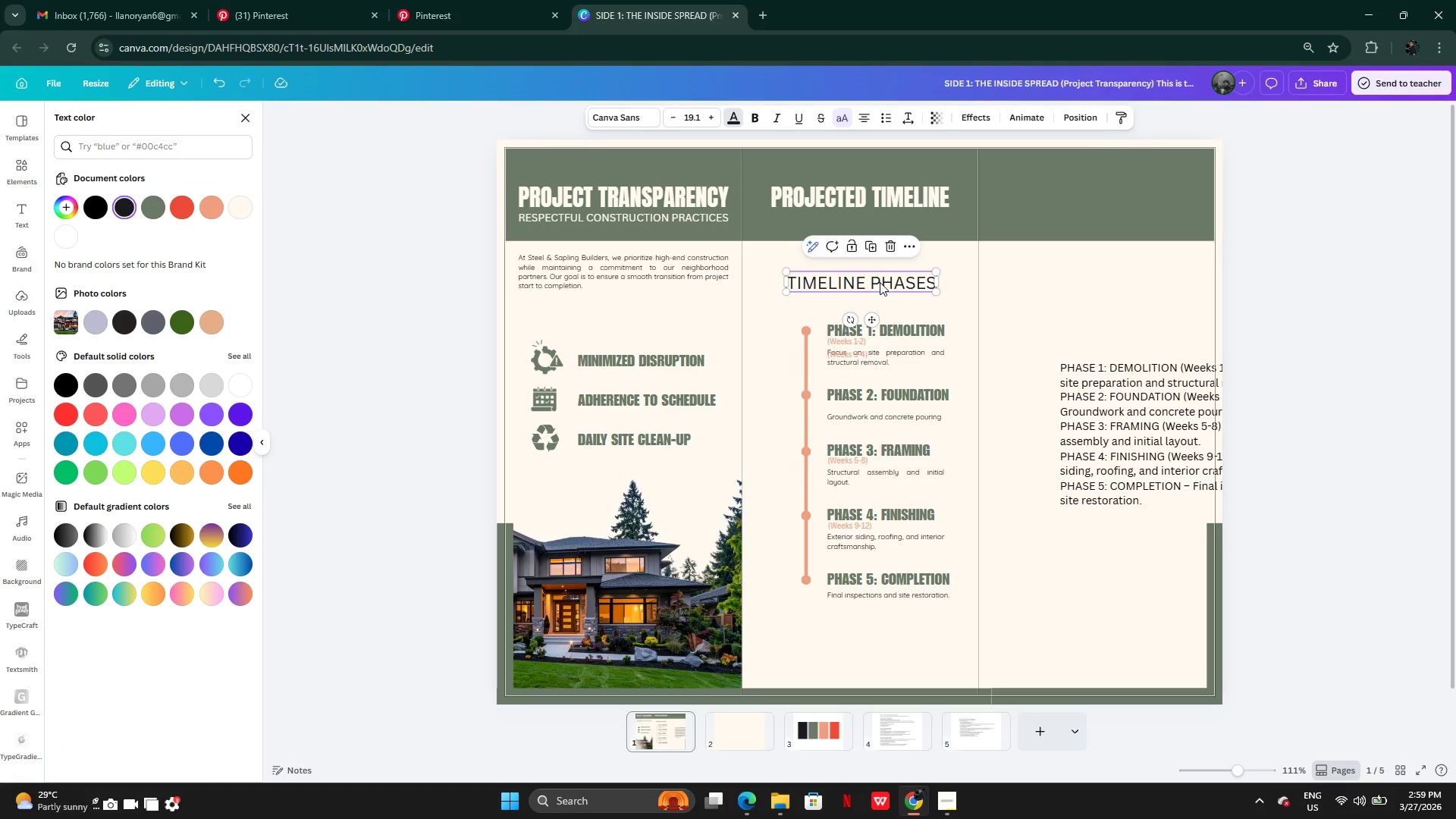 
left_click([747, 115])
 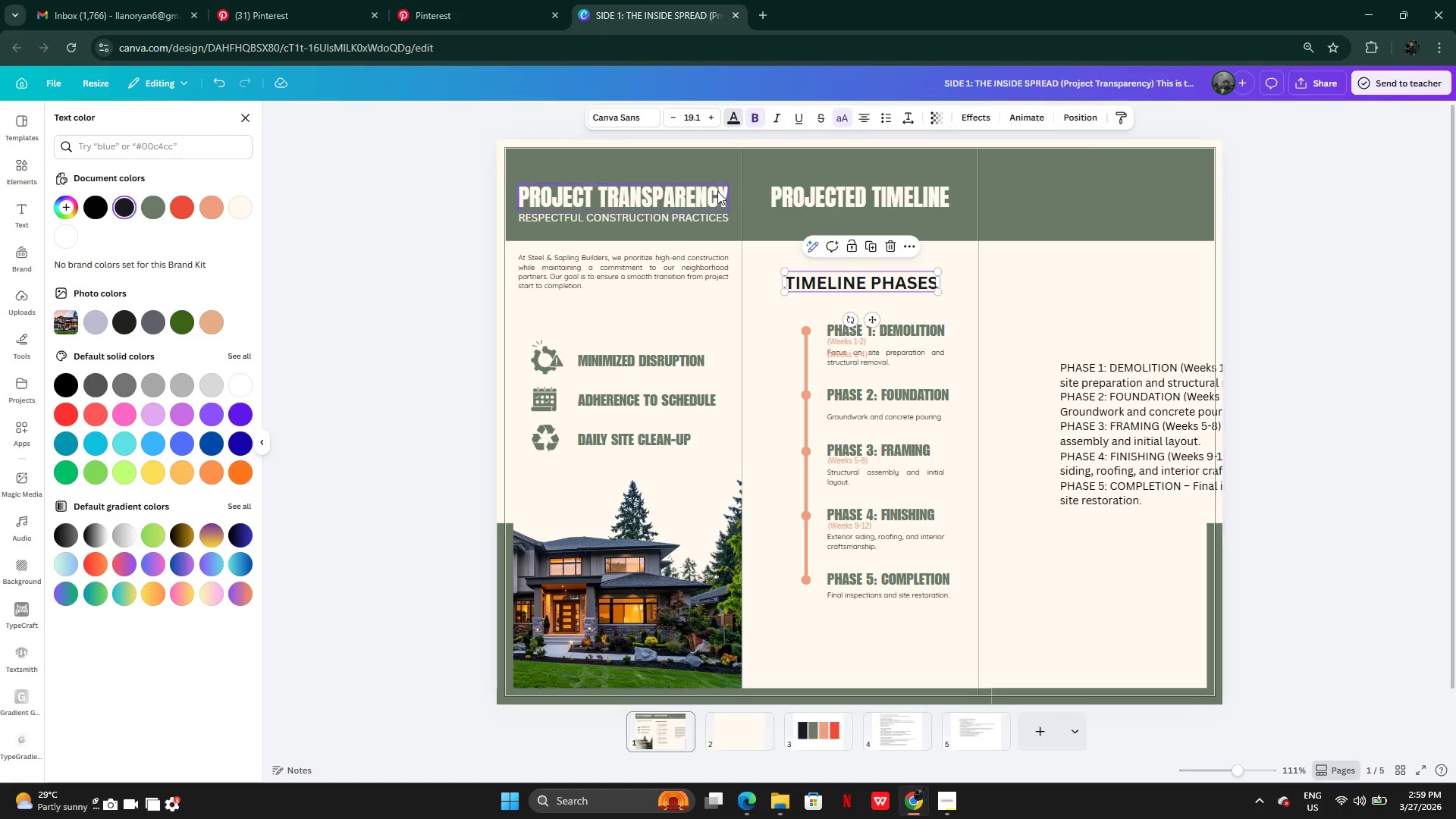 
left_click([682, 214])
 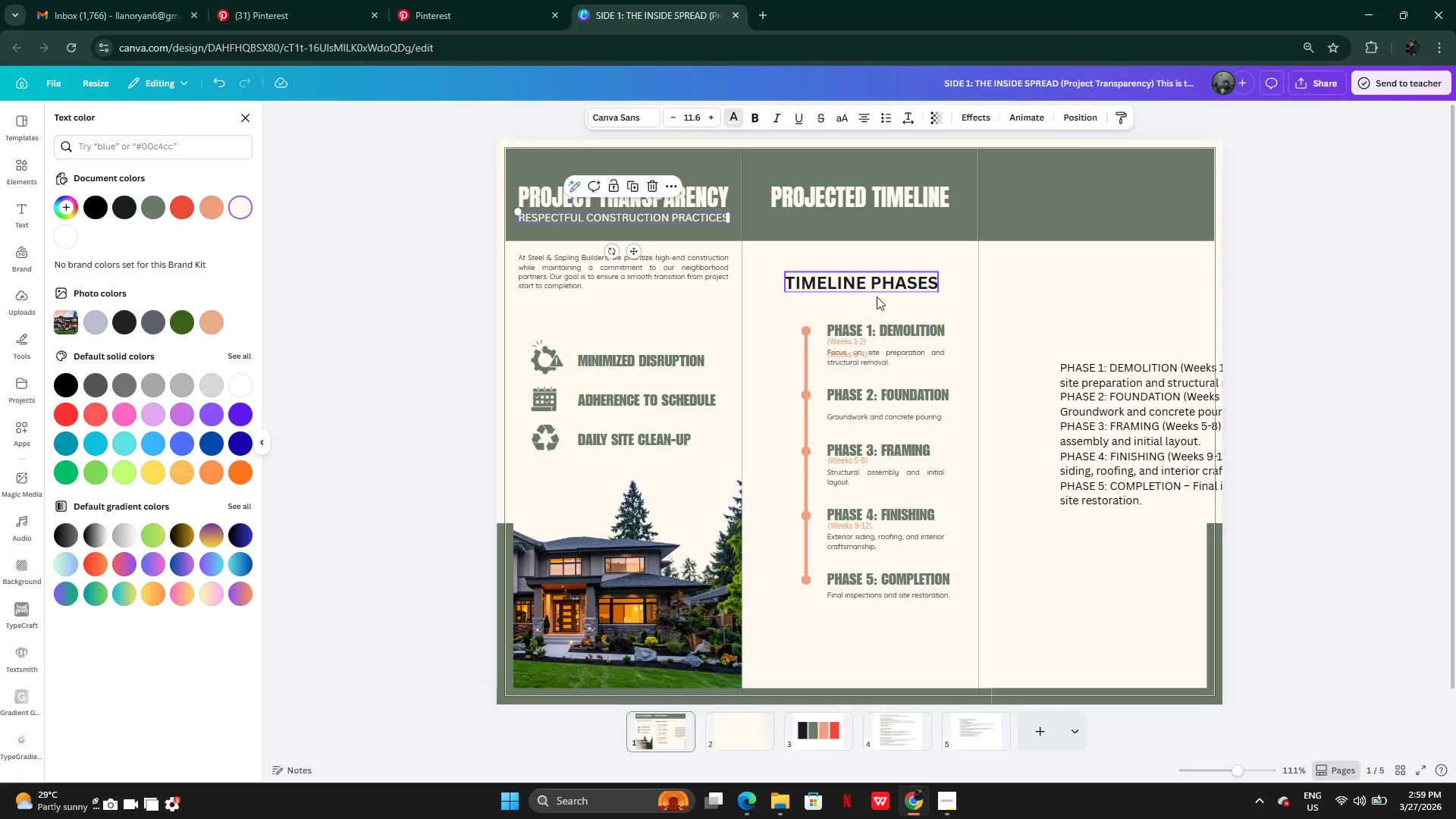 
left_click([868, 281])
 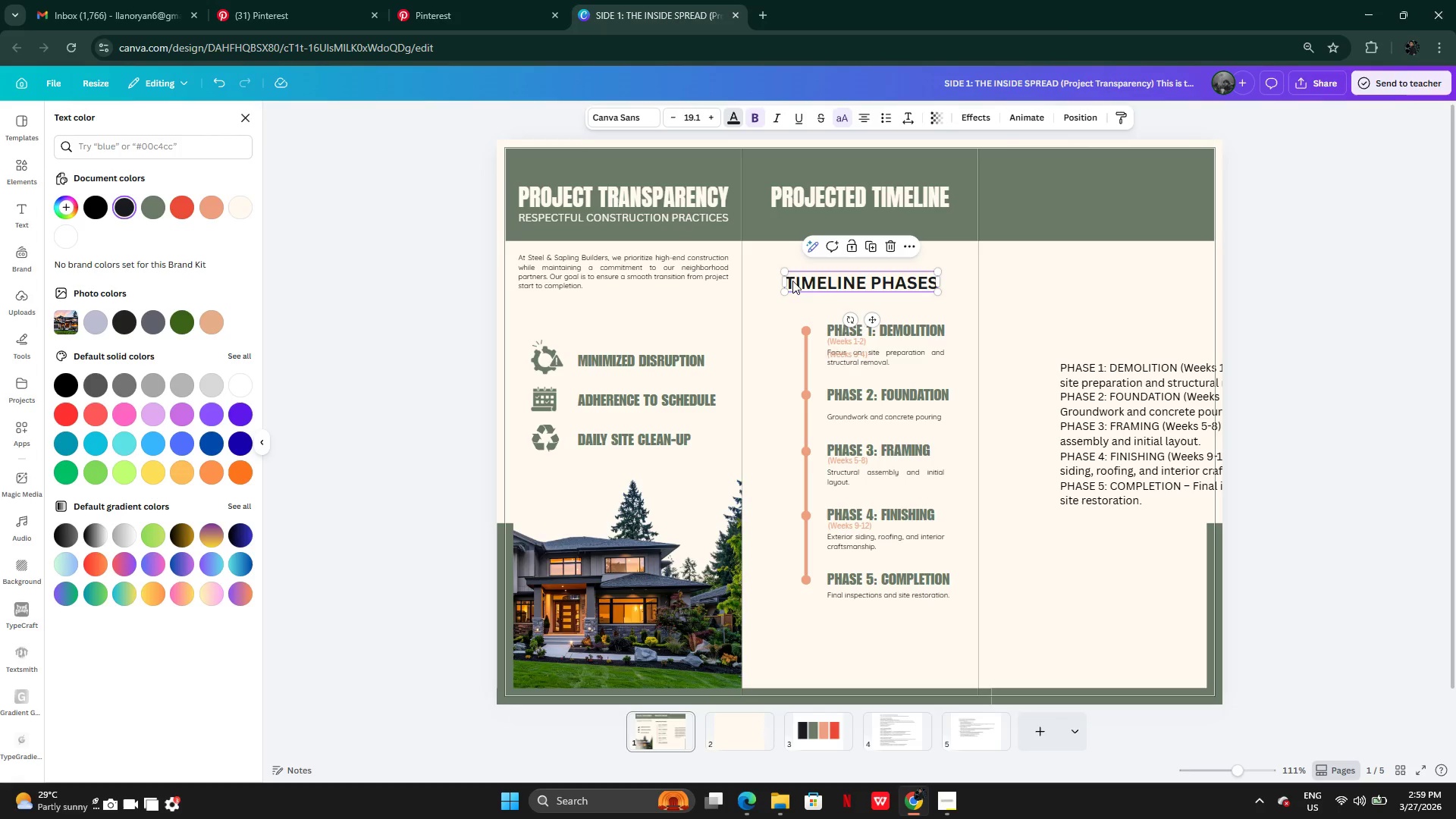 
left_click_drag(start_coordinate=[830, 285], to_coordinate=[830, 267])
 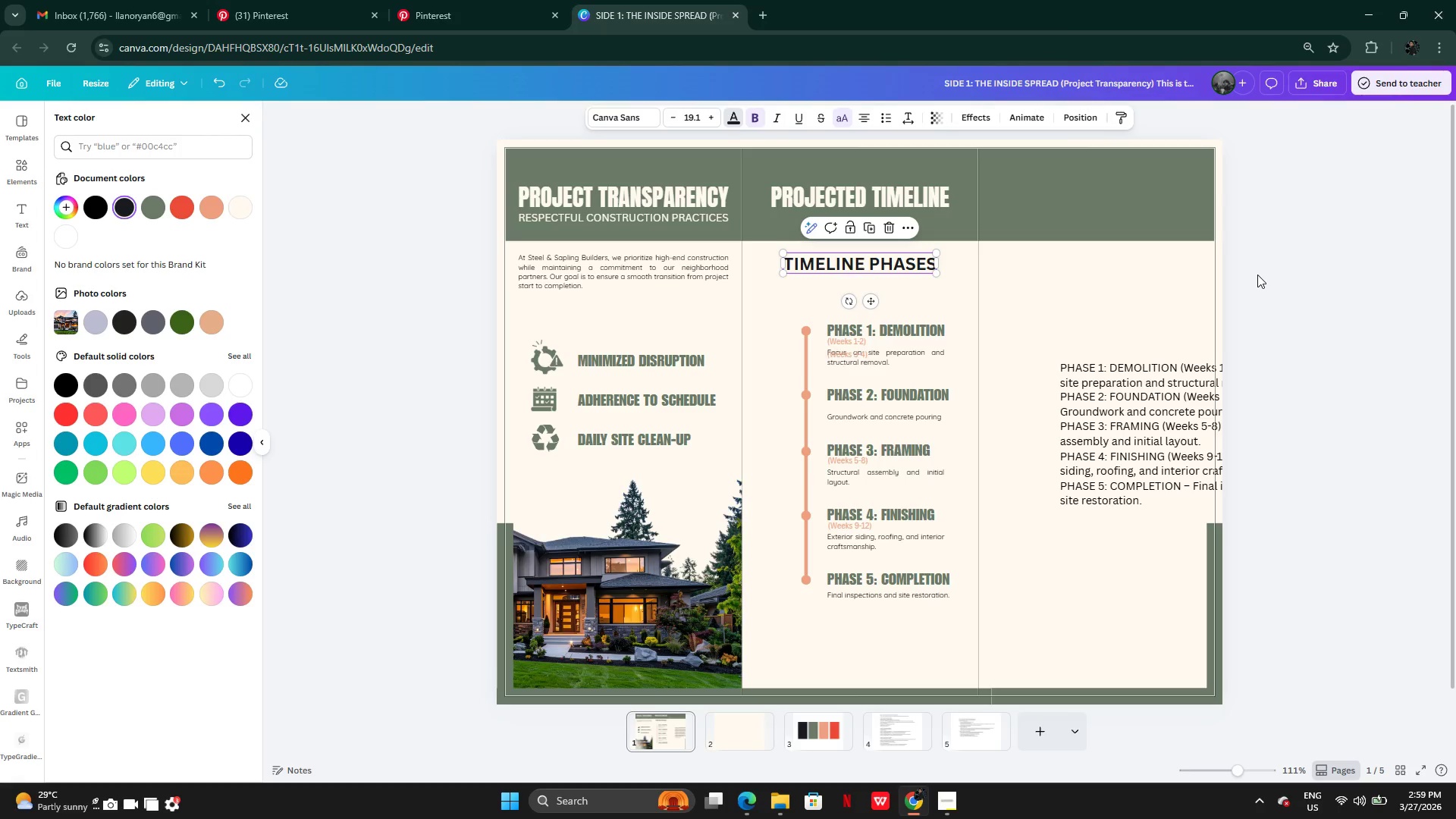 
double_click([1257, 275])
 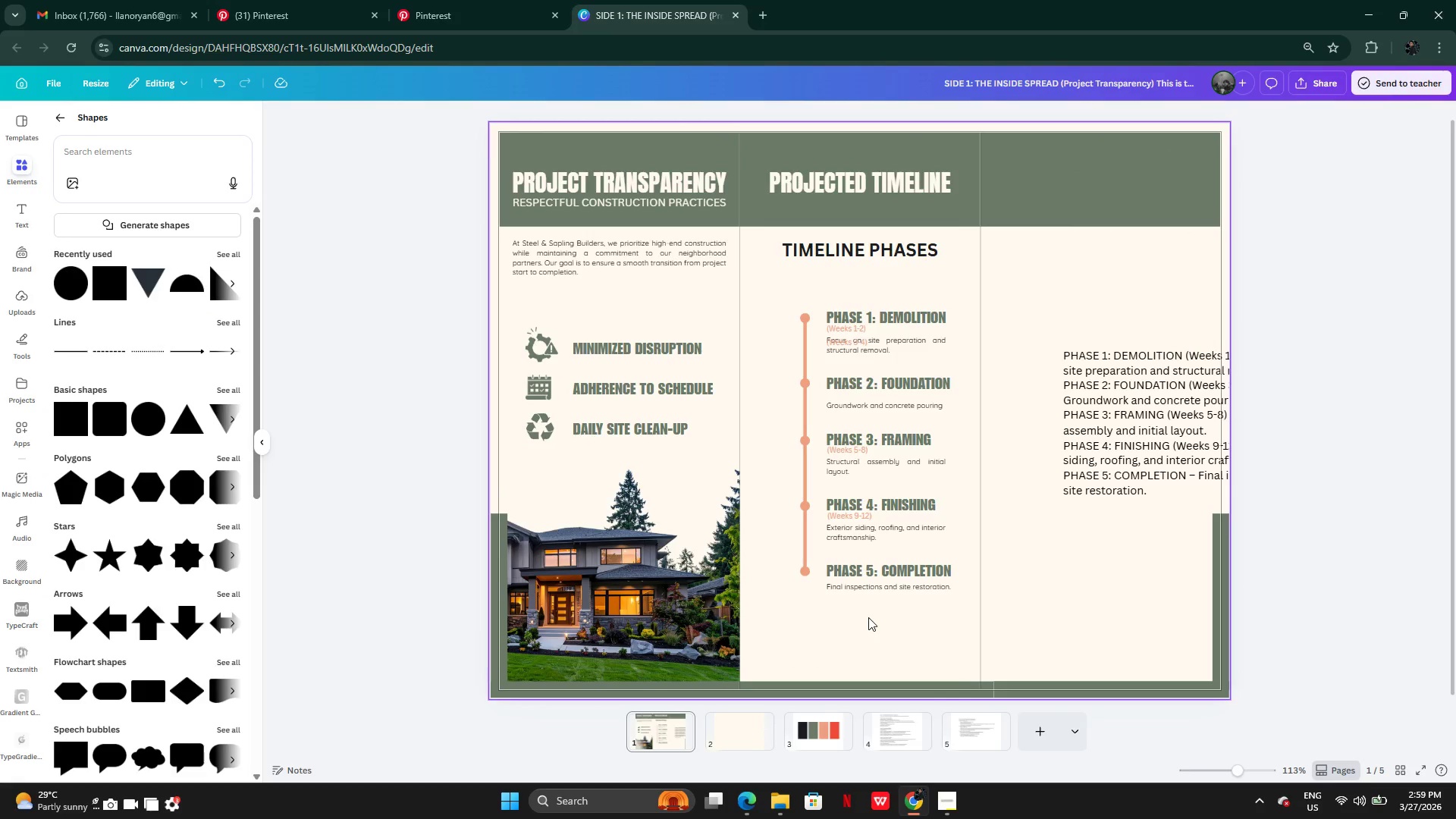 
wait(12.45)
 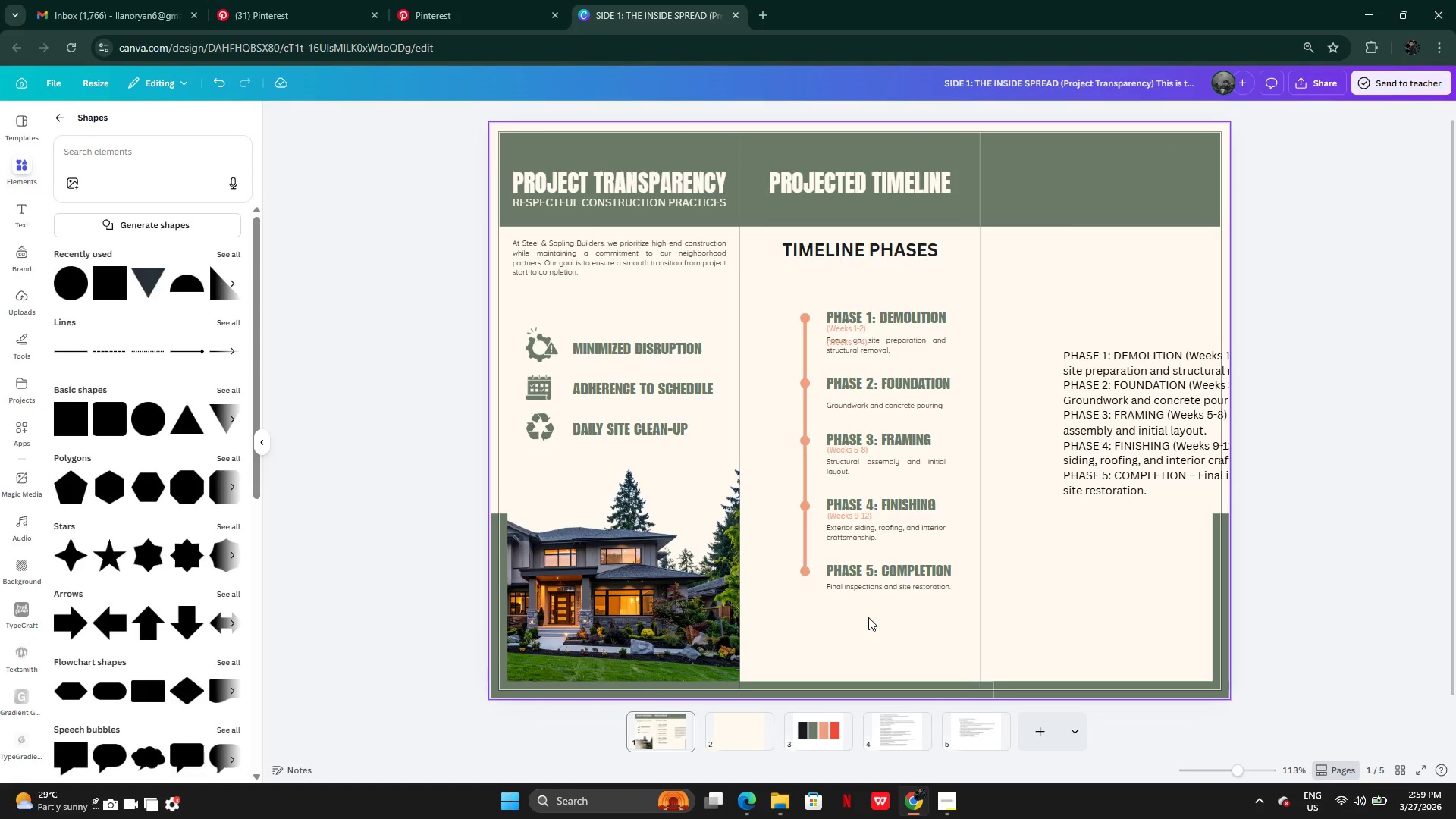 
left_click([846, 340])
 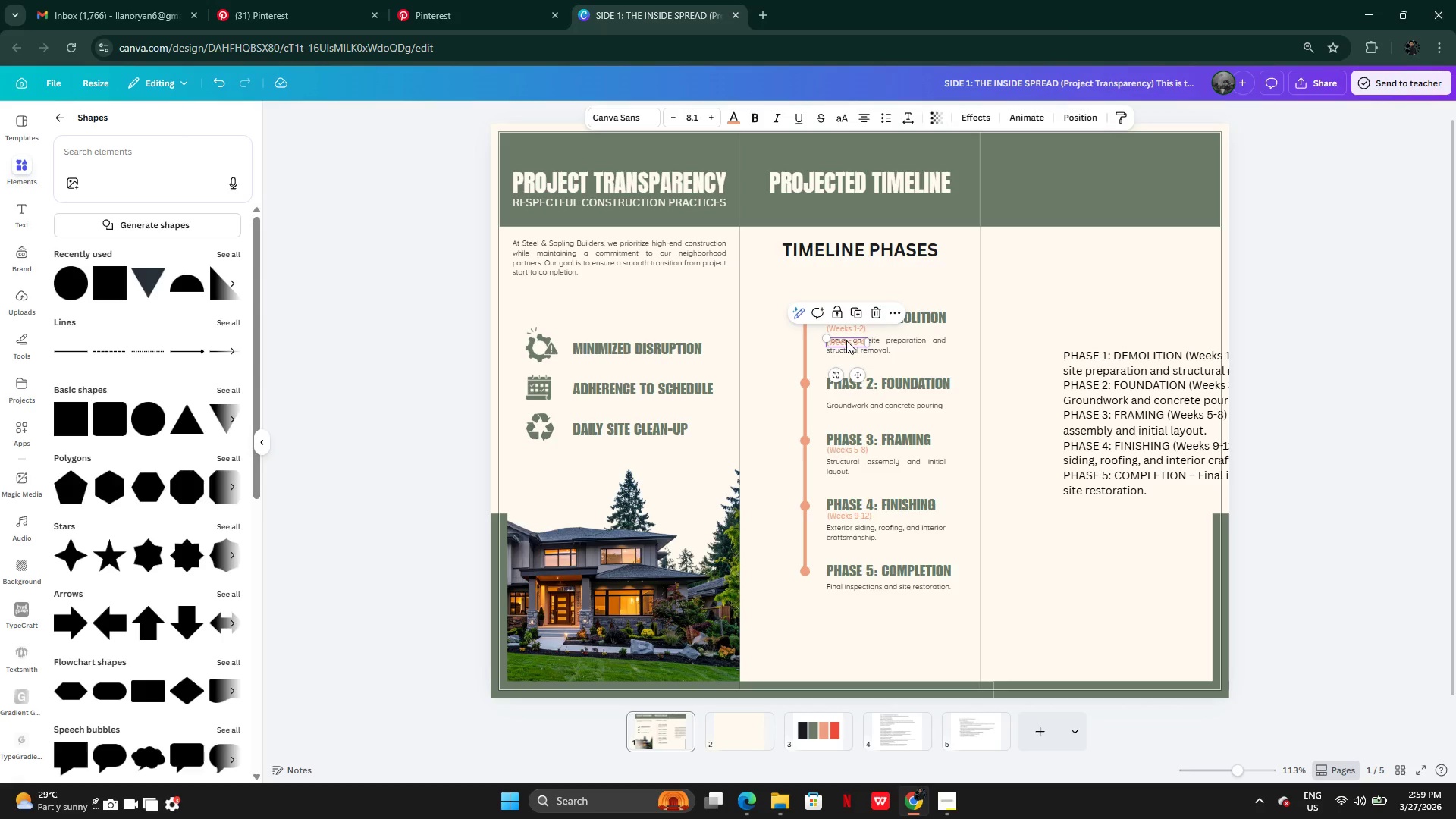 
left_click_drag(start_coordinate=[846, 340], to_coordinate=[832, 642])
 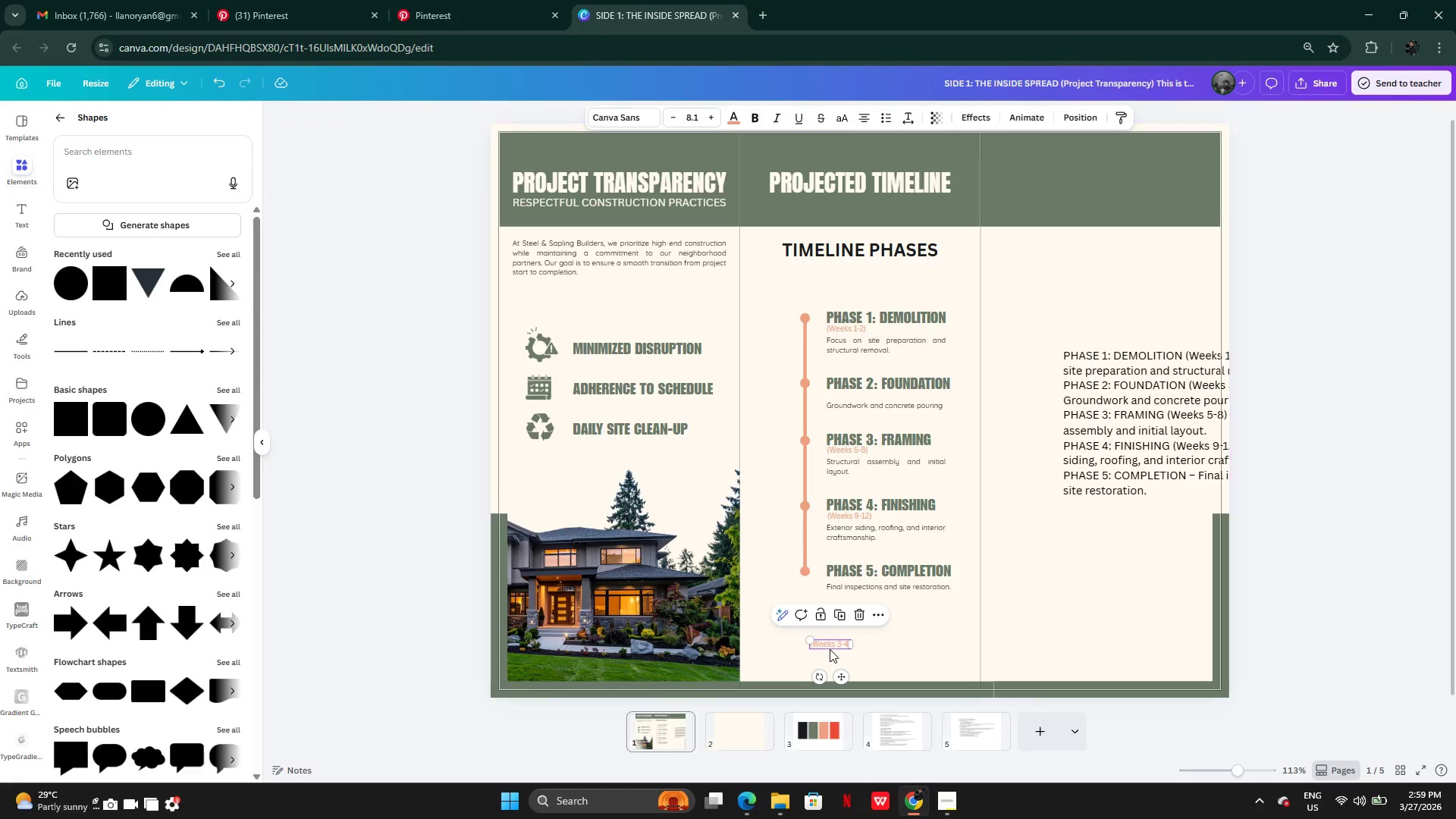 
left_click_drag(start_coordinate=[839, 682], to_coordinate=[858, 435])
 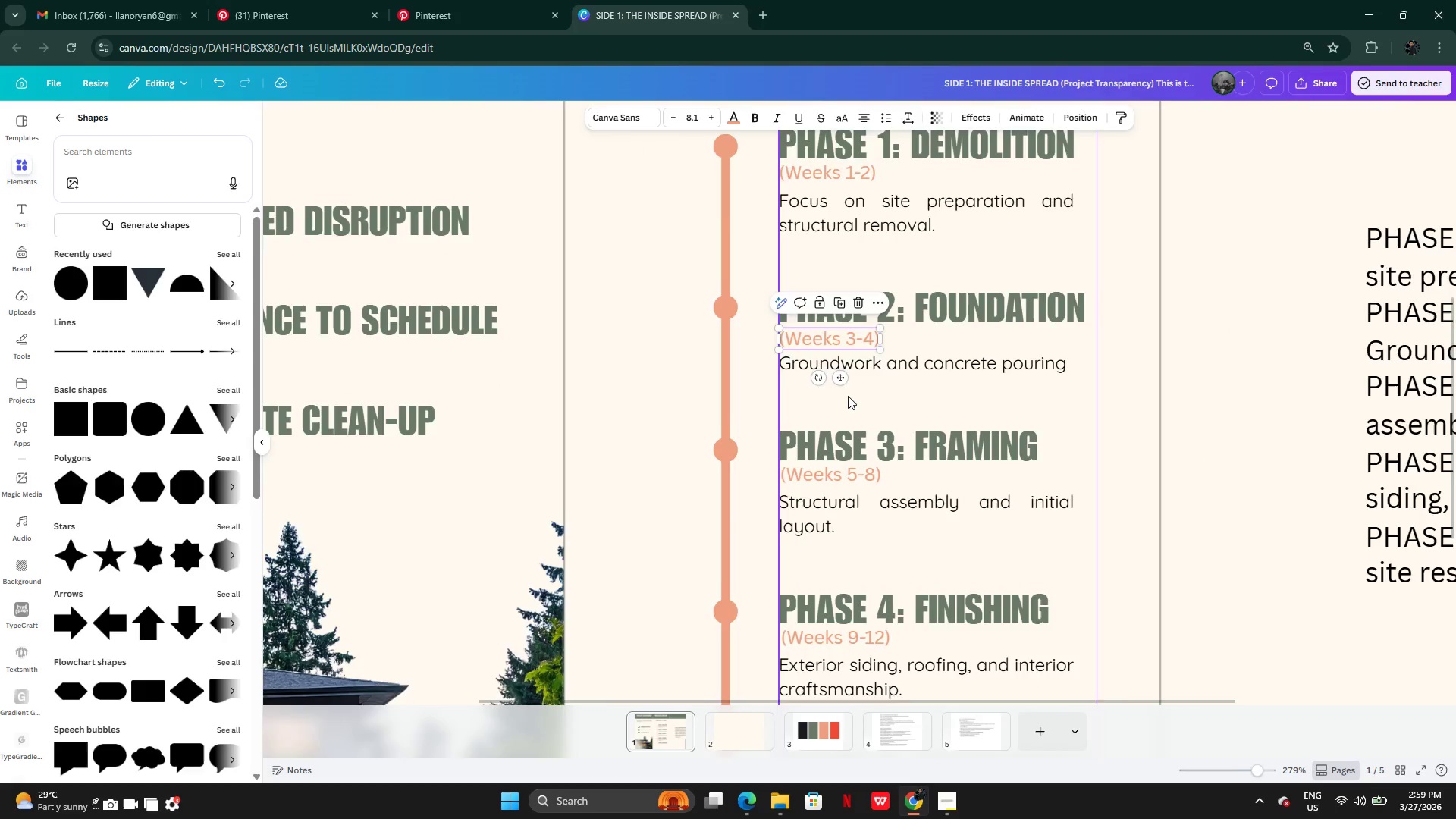 
wait(5.7)
 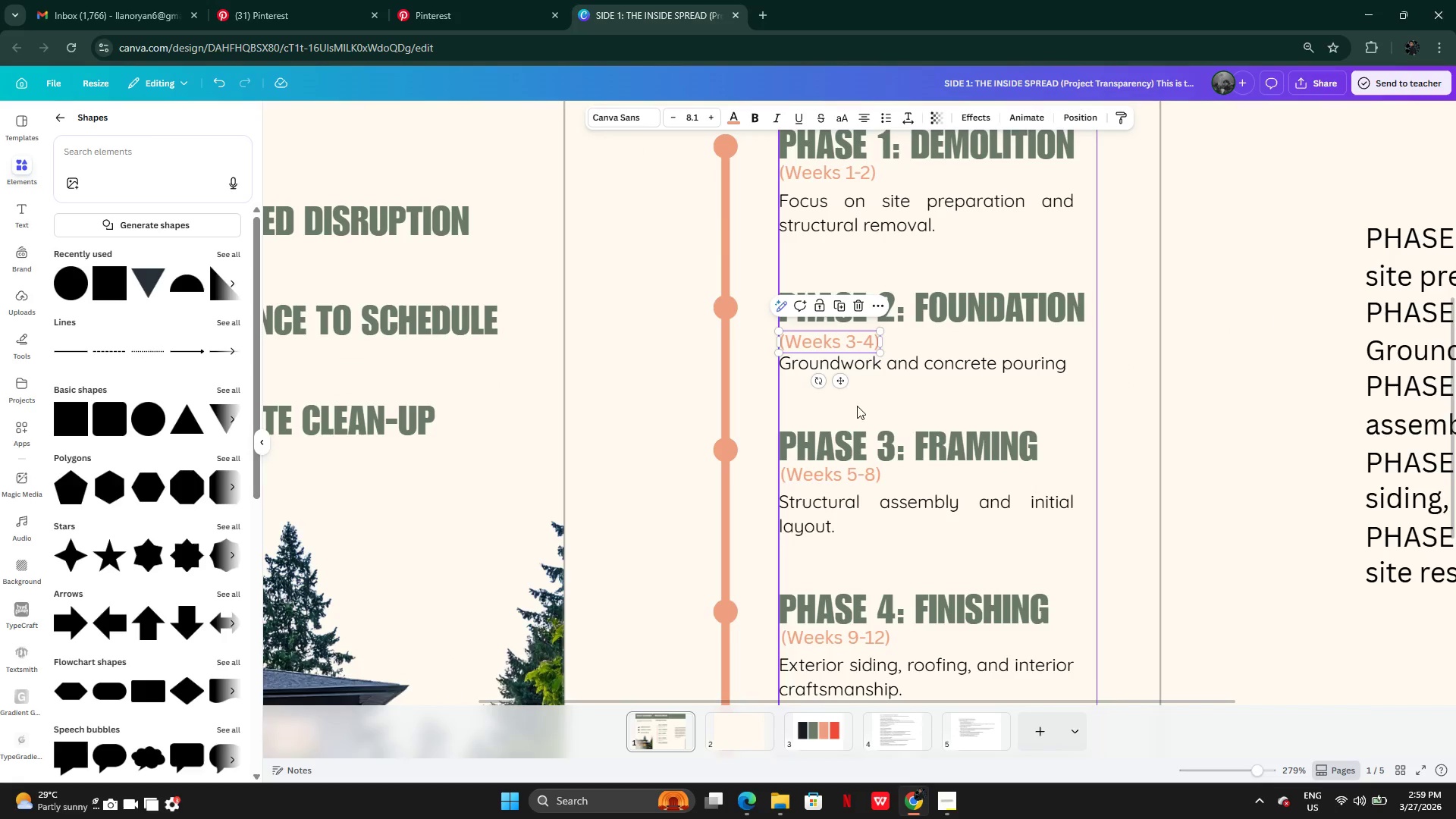 
double_click([883, 443])
 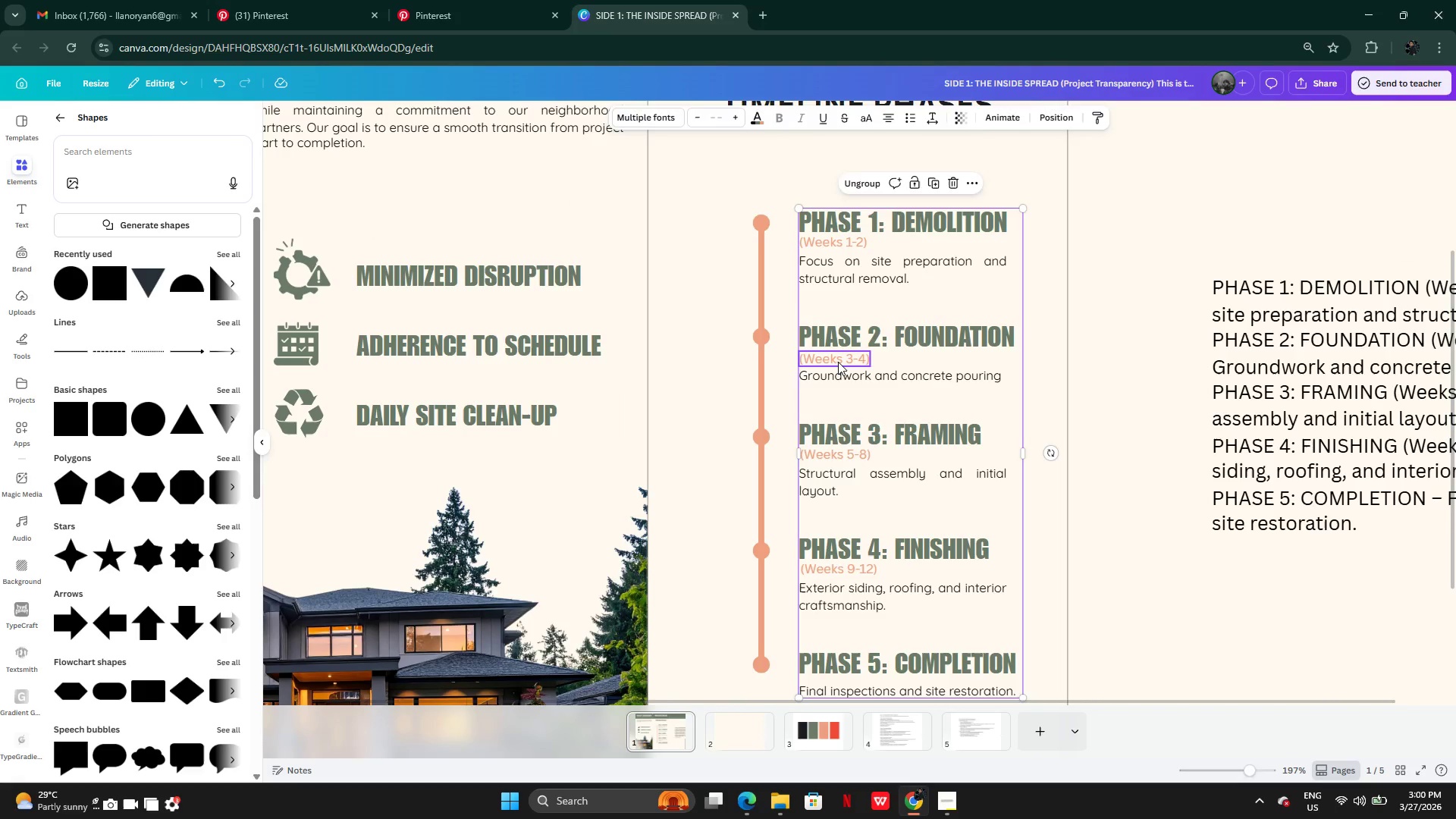 
left_click([838, 362])
 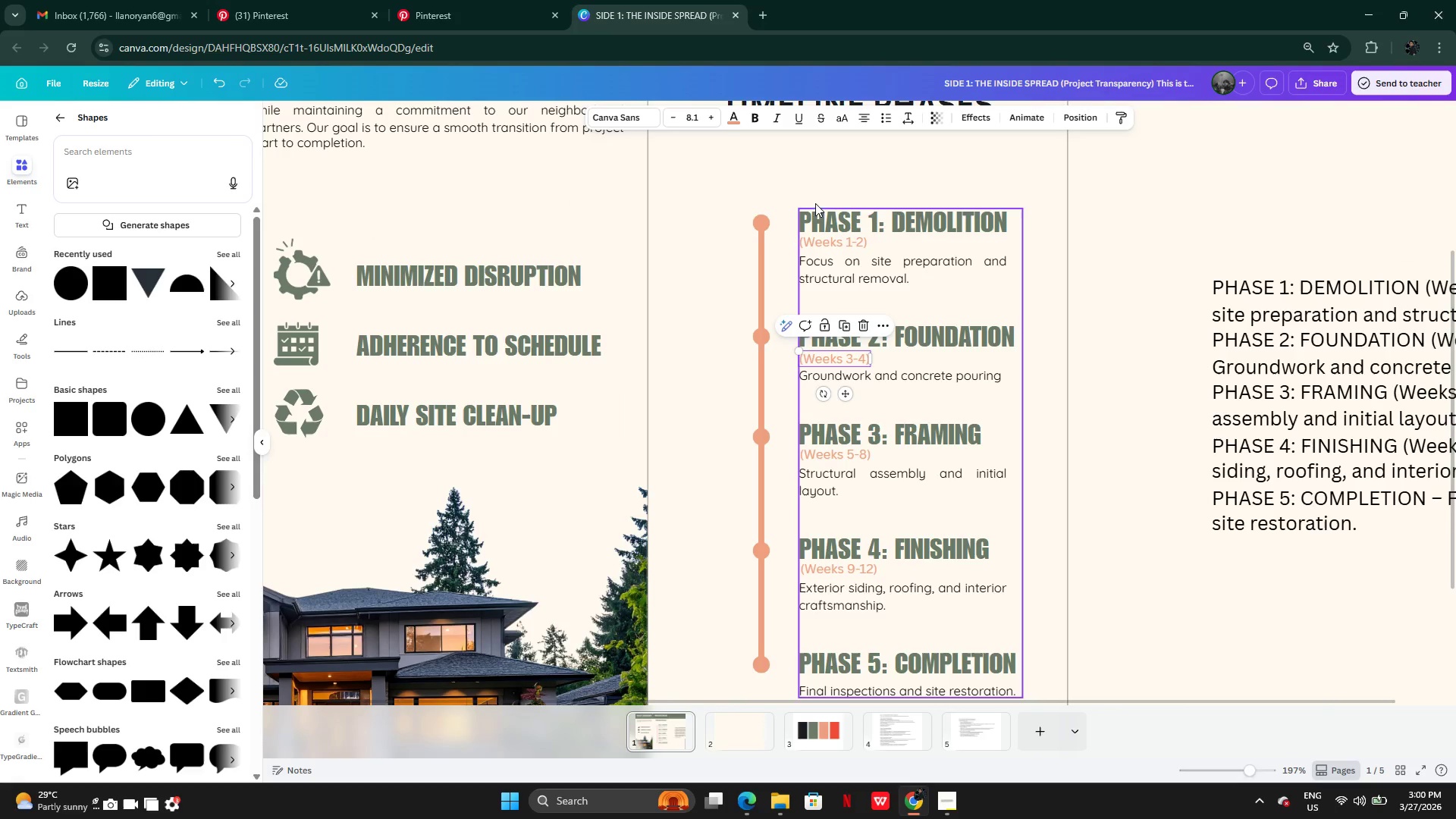 
left_click([796, 187])
 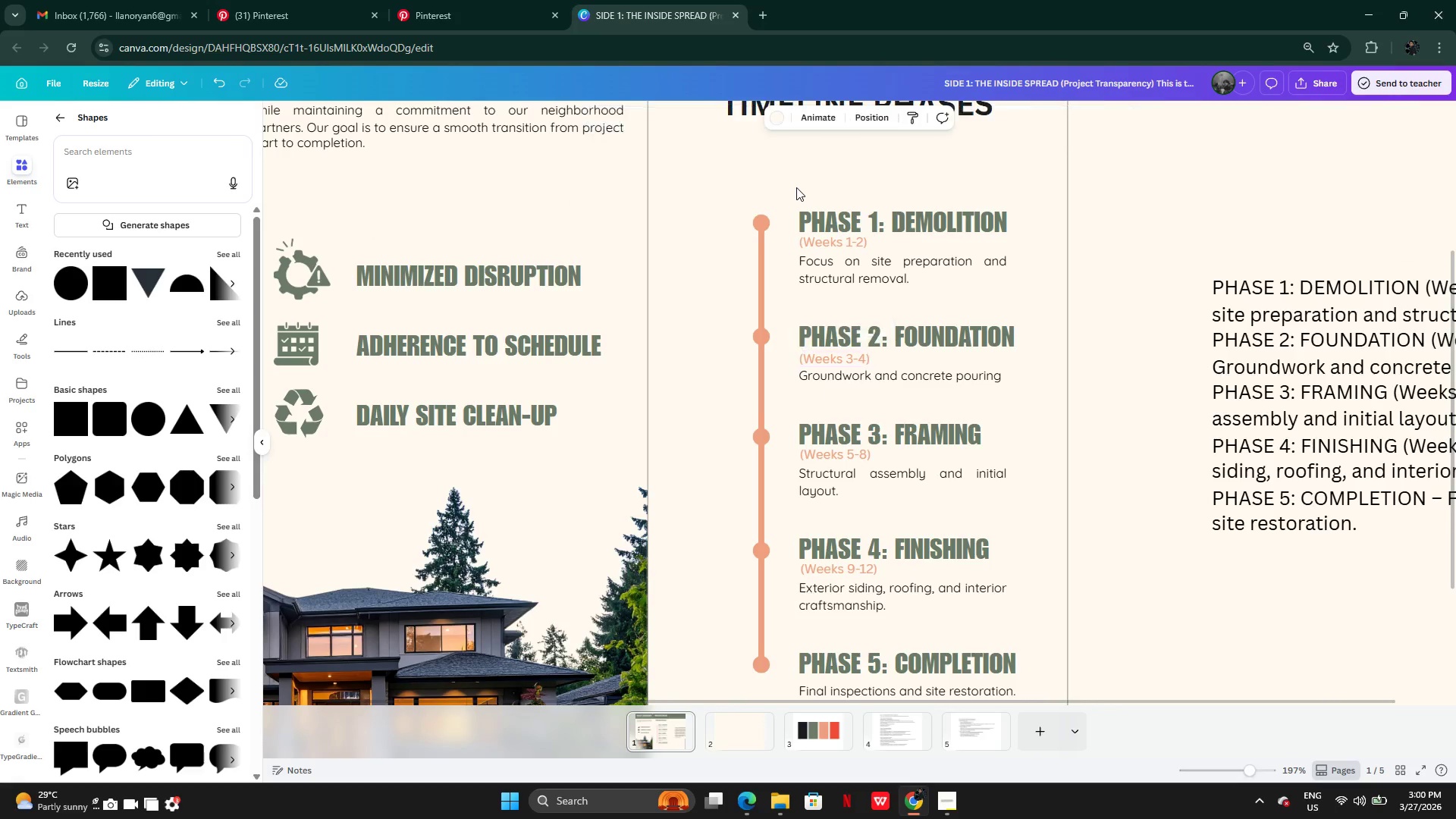 
left_click_drag(start_coordinate=[796, 187], to_coordinate=[872, 382])
 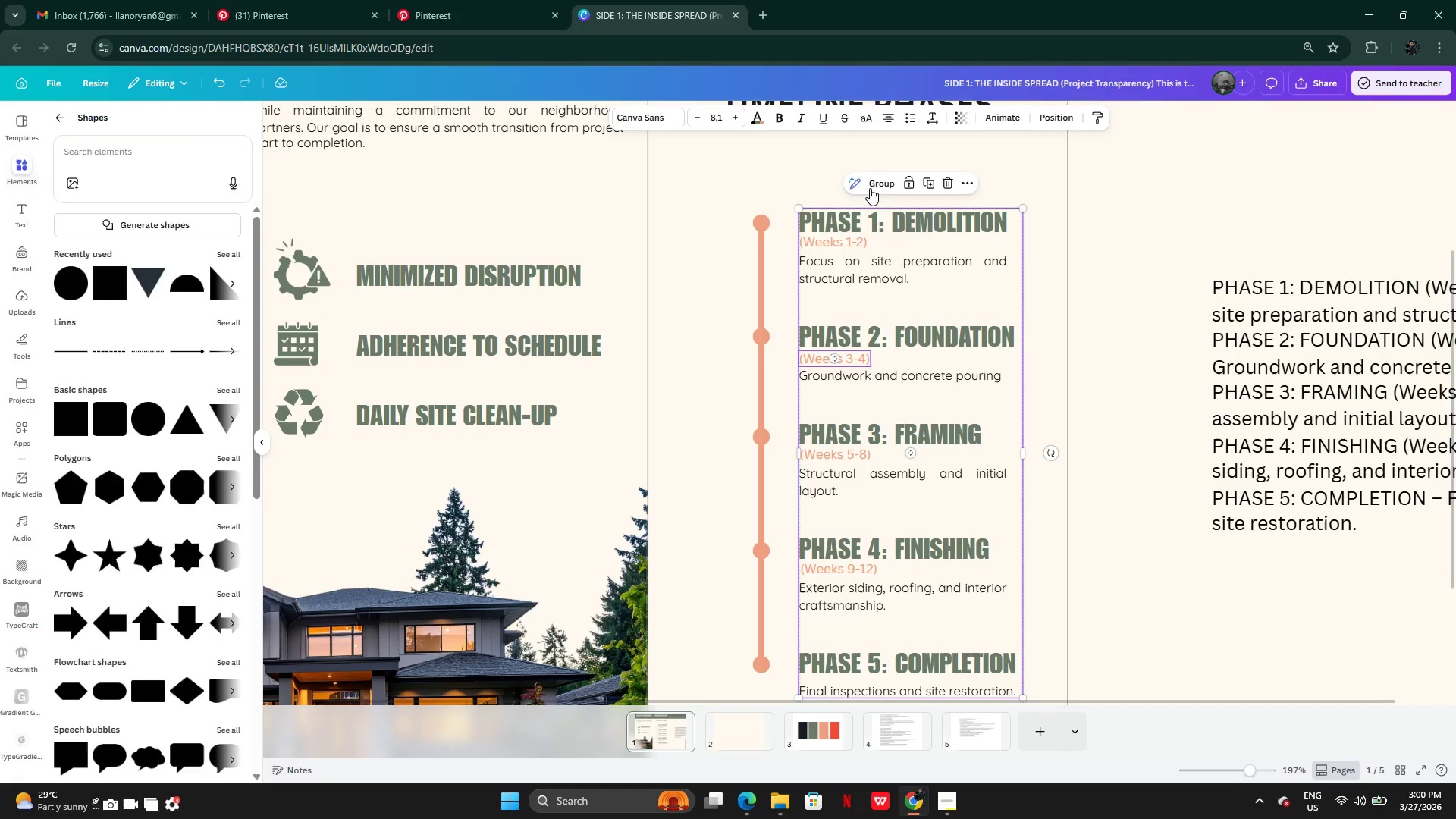 
left_click([871, 185])
 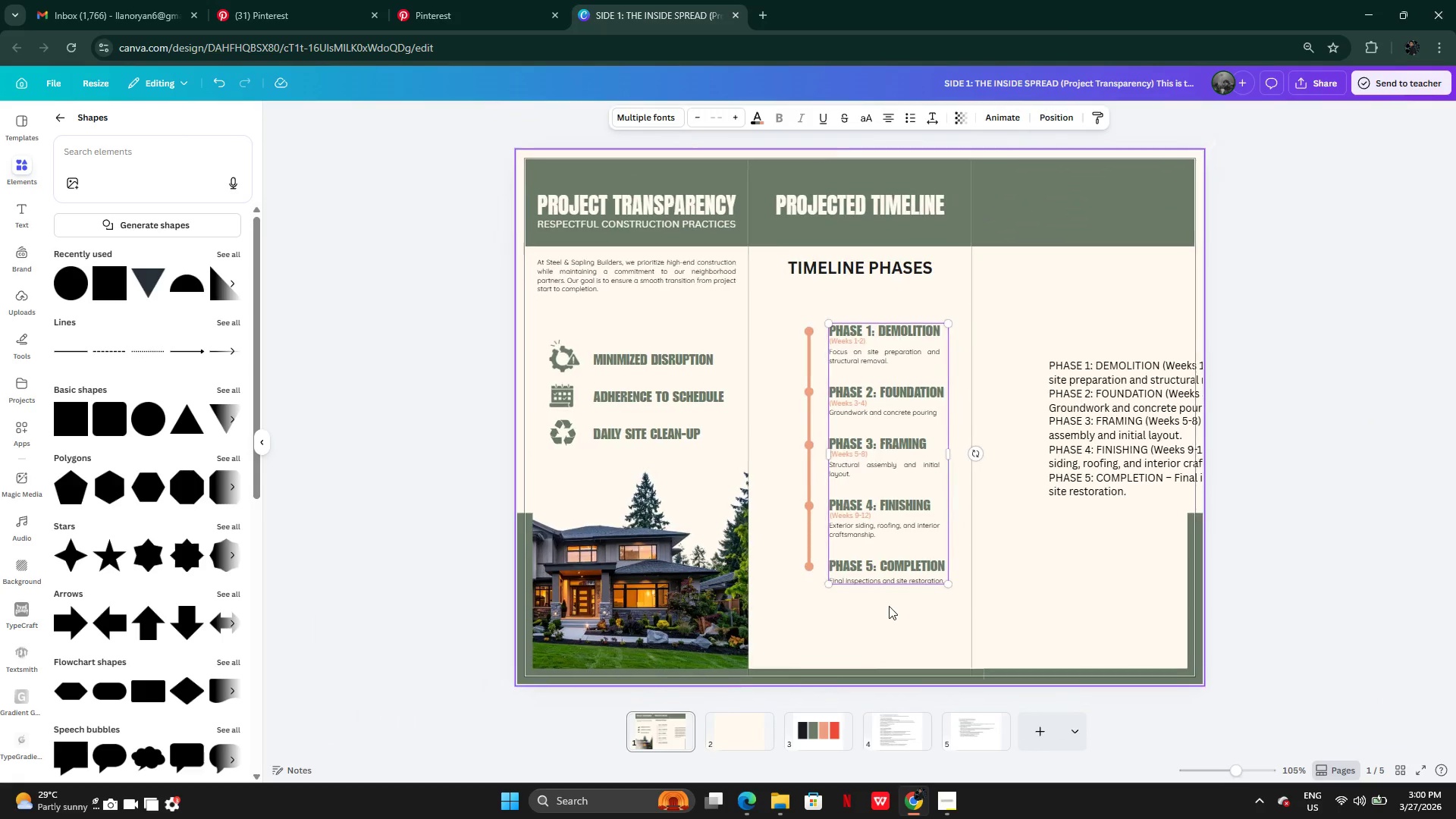 
left_click([889, 617])
 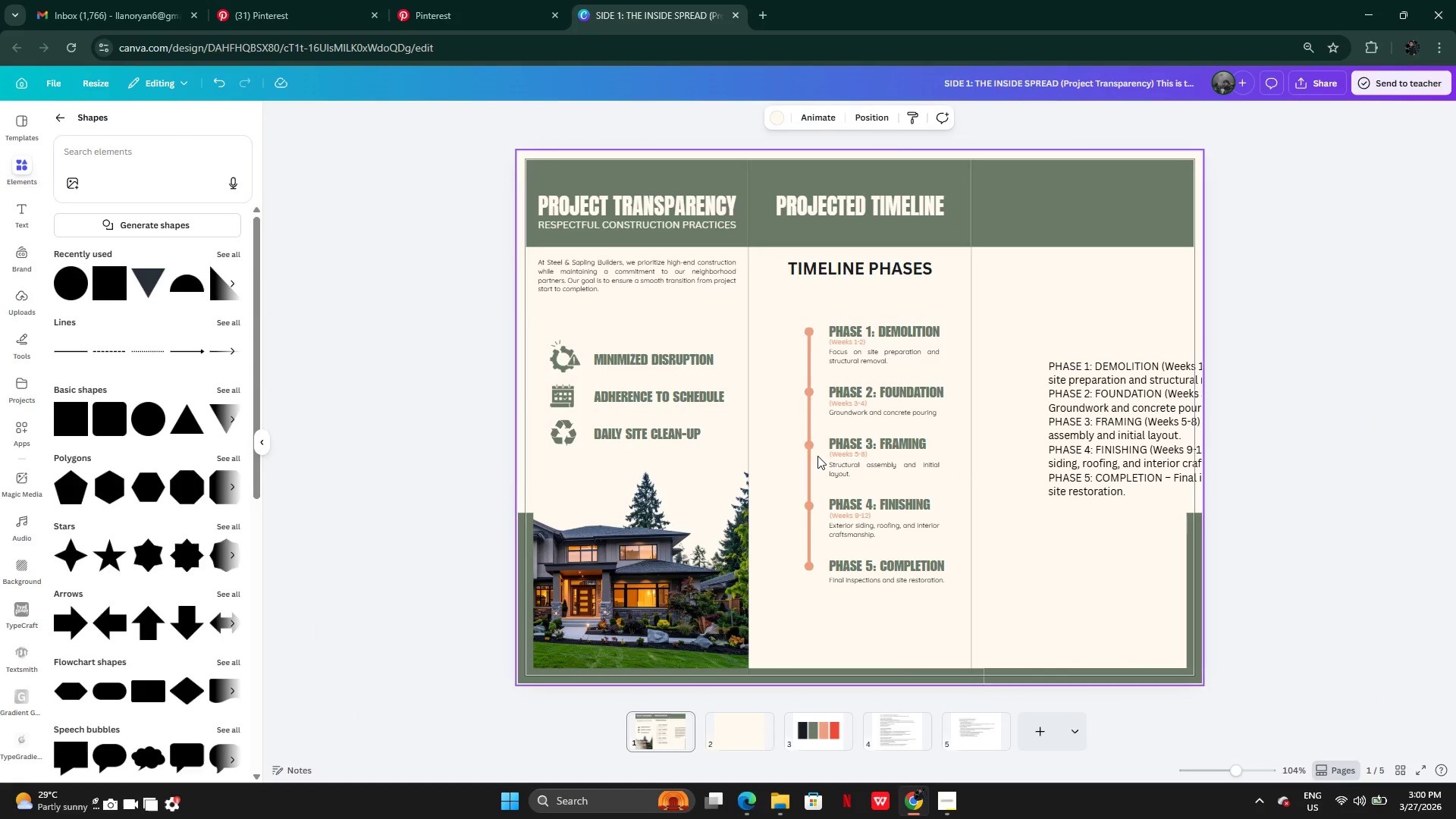 
left_click([811, 455])
 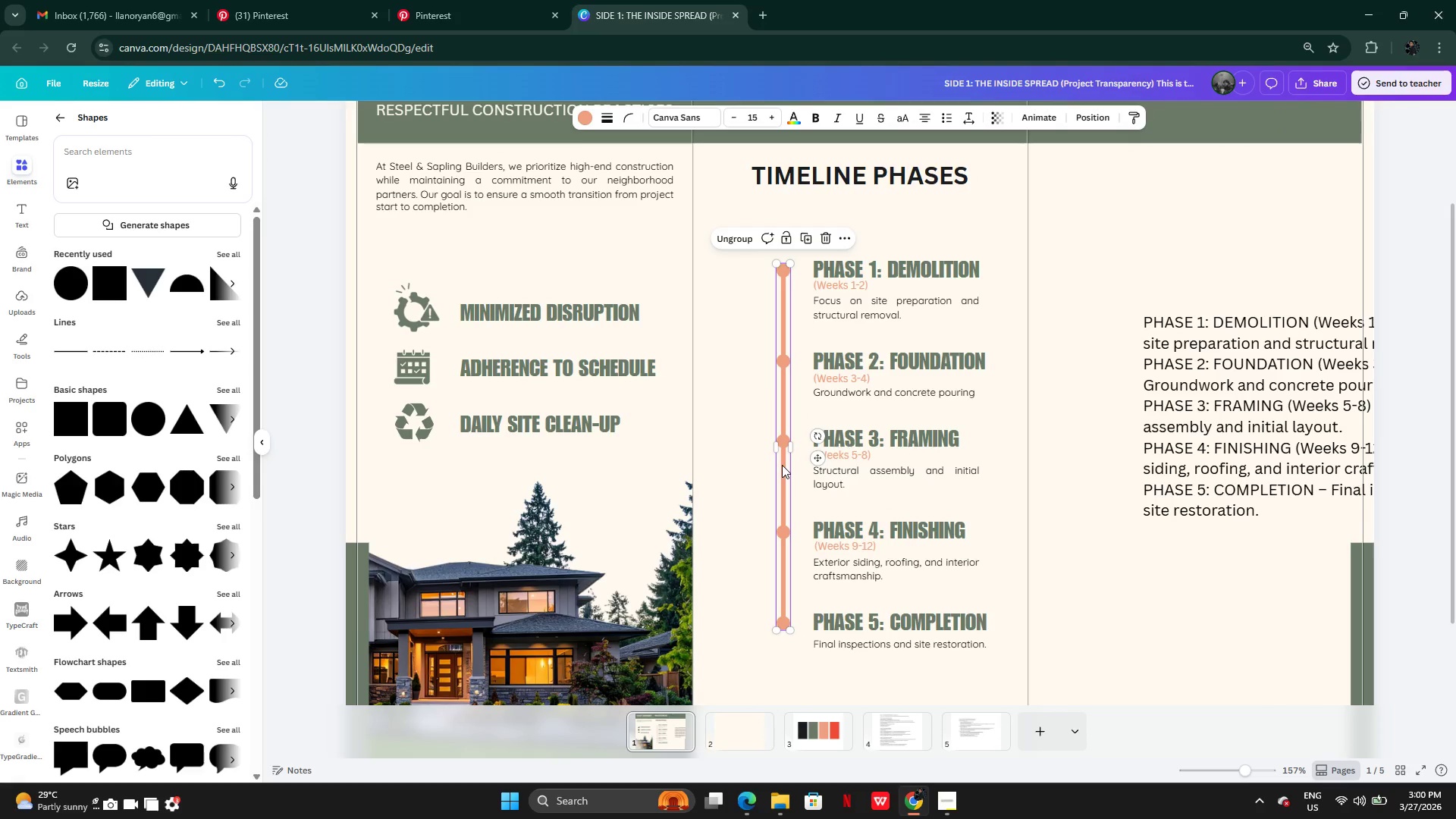 
left_click([746, 488])
 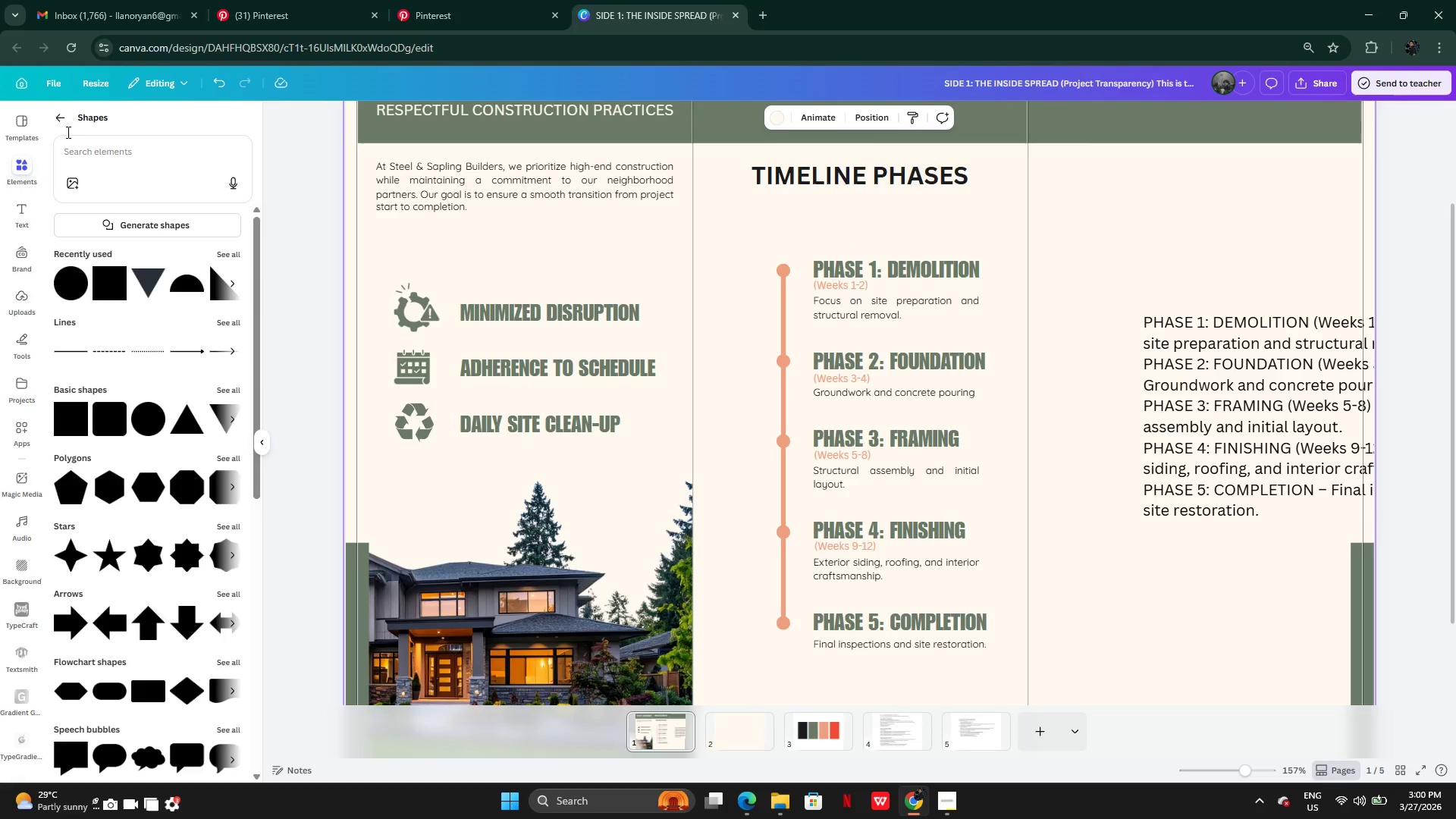 
left_click([62, 115])
 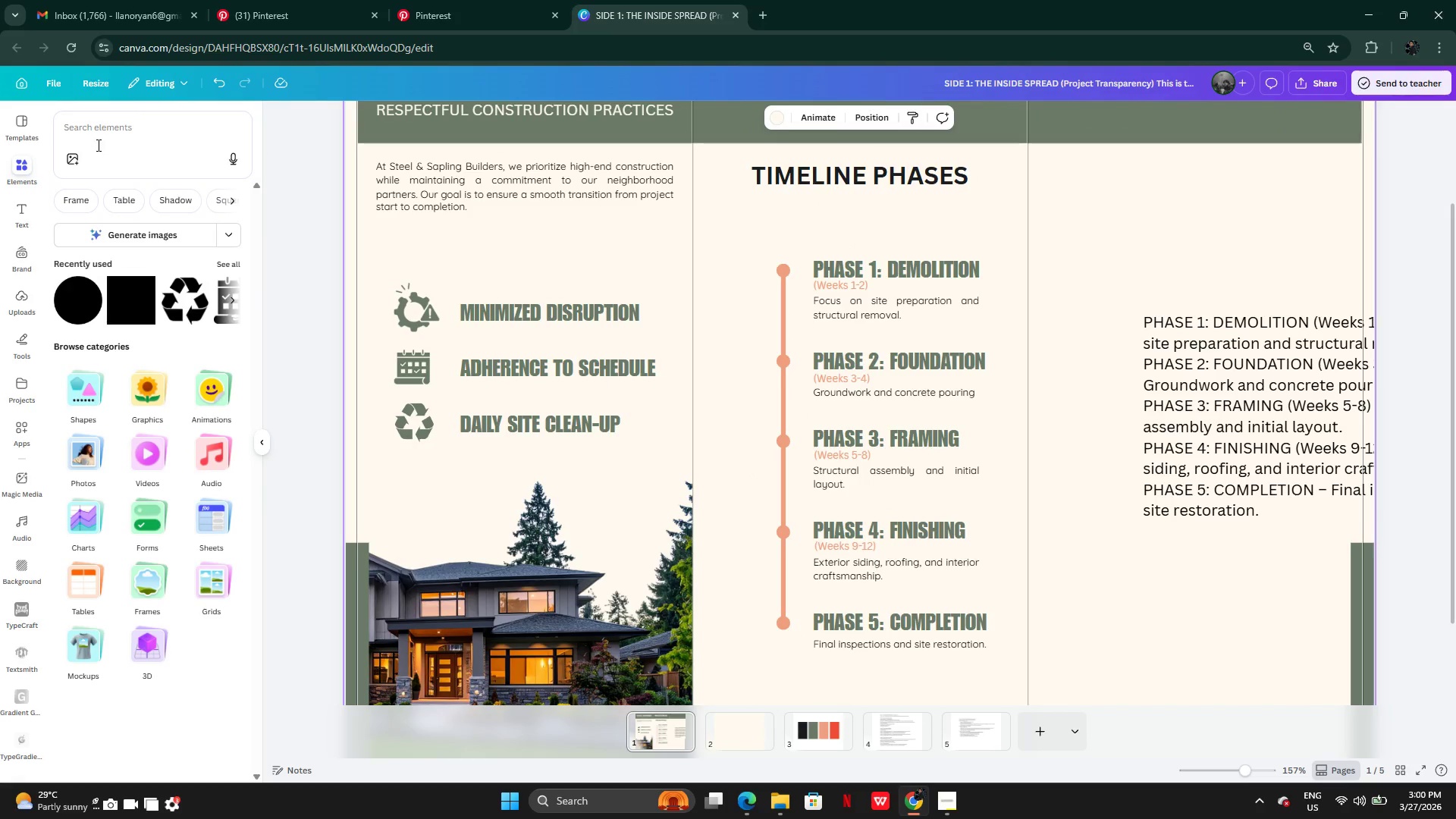 
left_click([99, 137])
 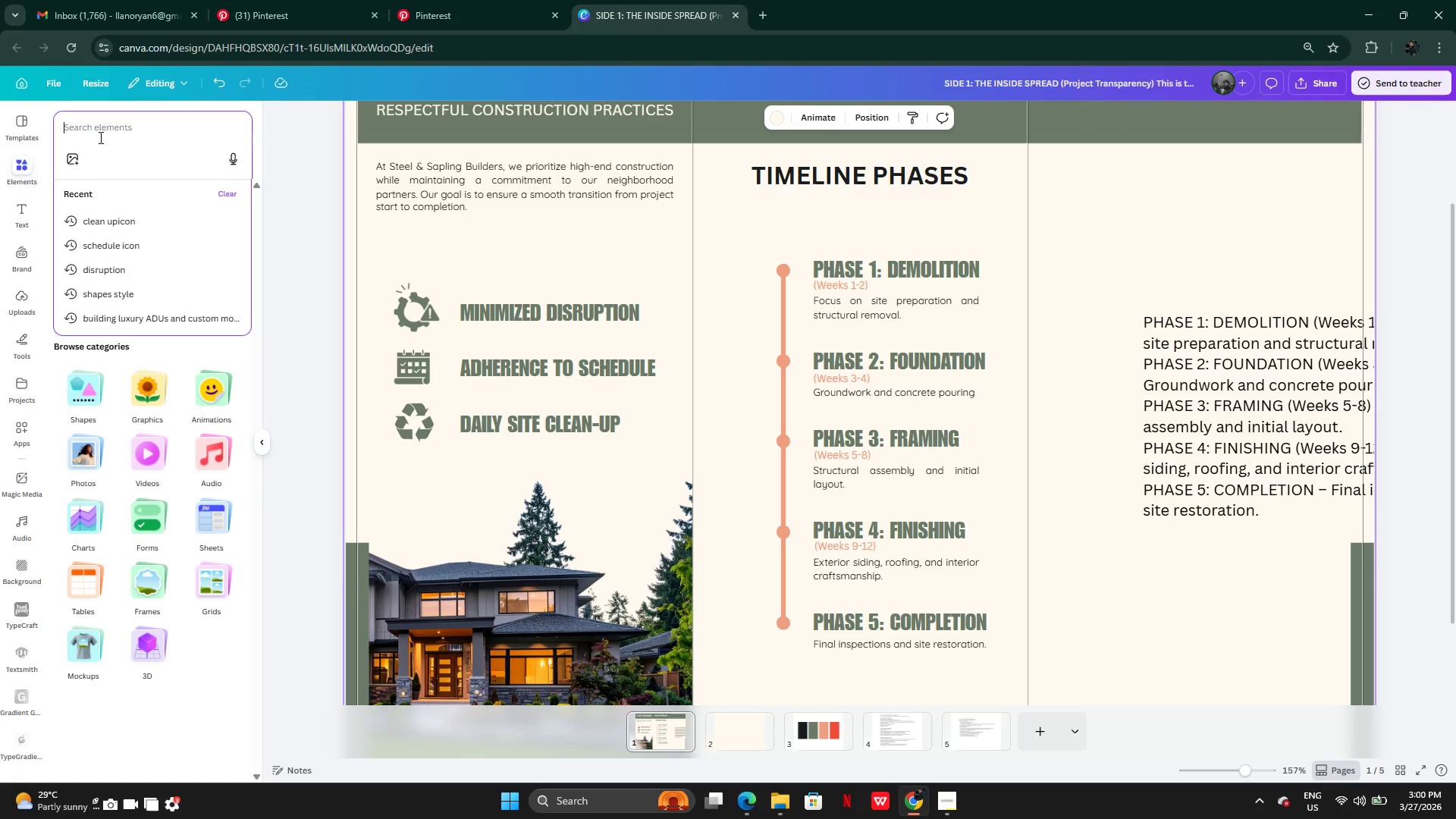 
type(demolatio )
key(Backspace)
type(n icon)
 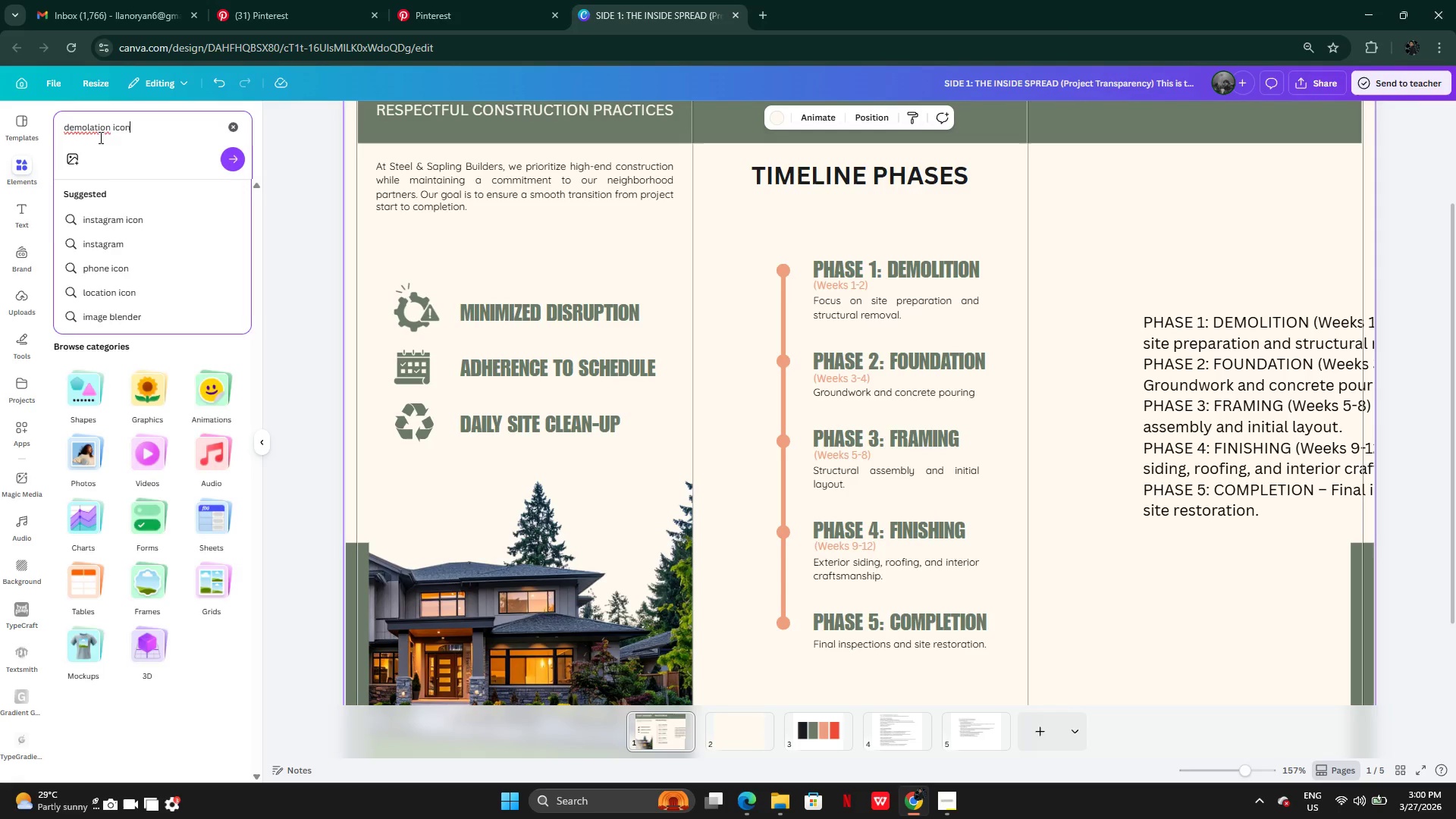 
key(Enter)
 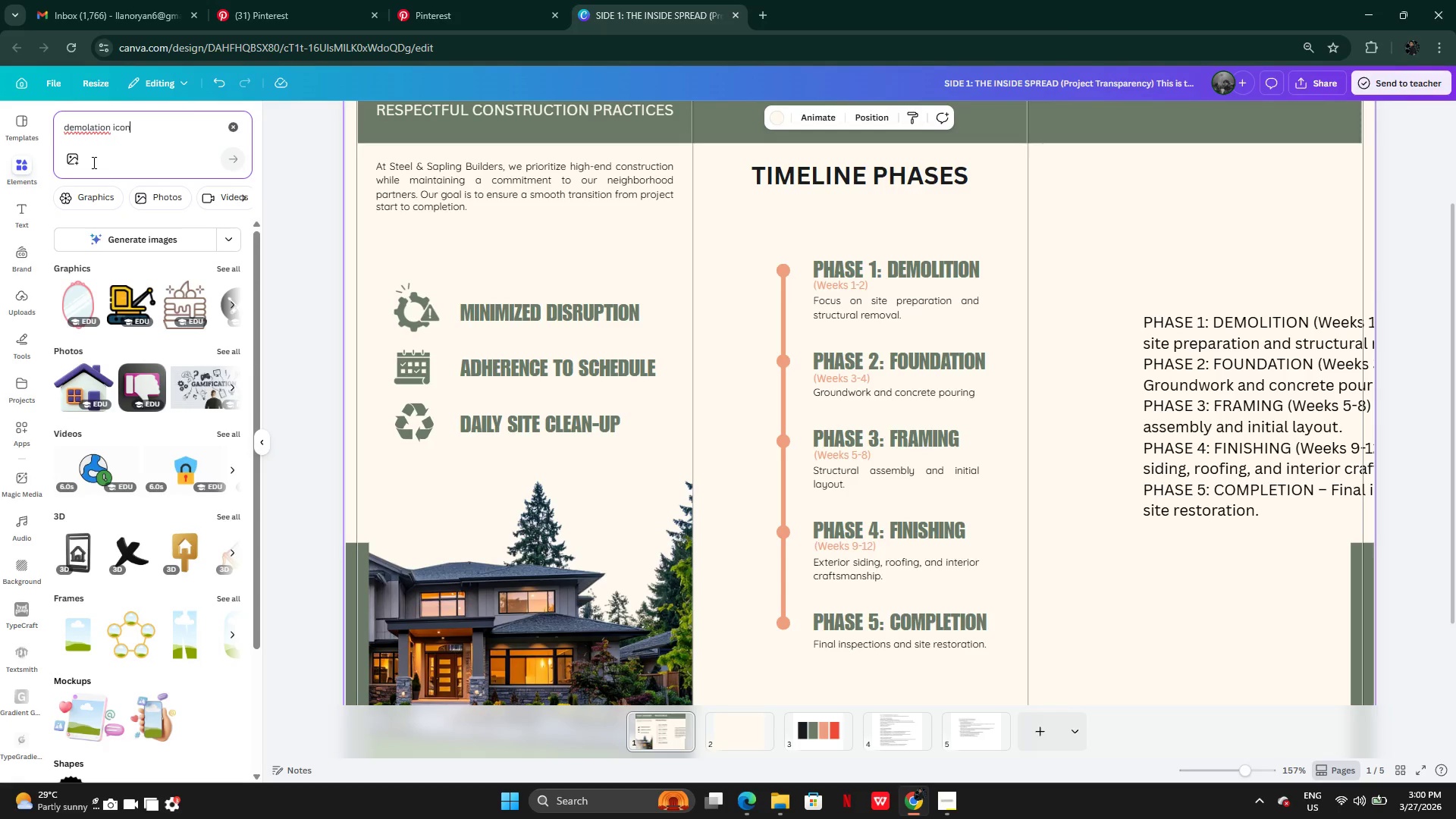 
left_click([223, 265])
 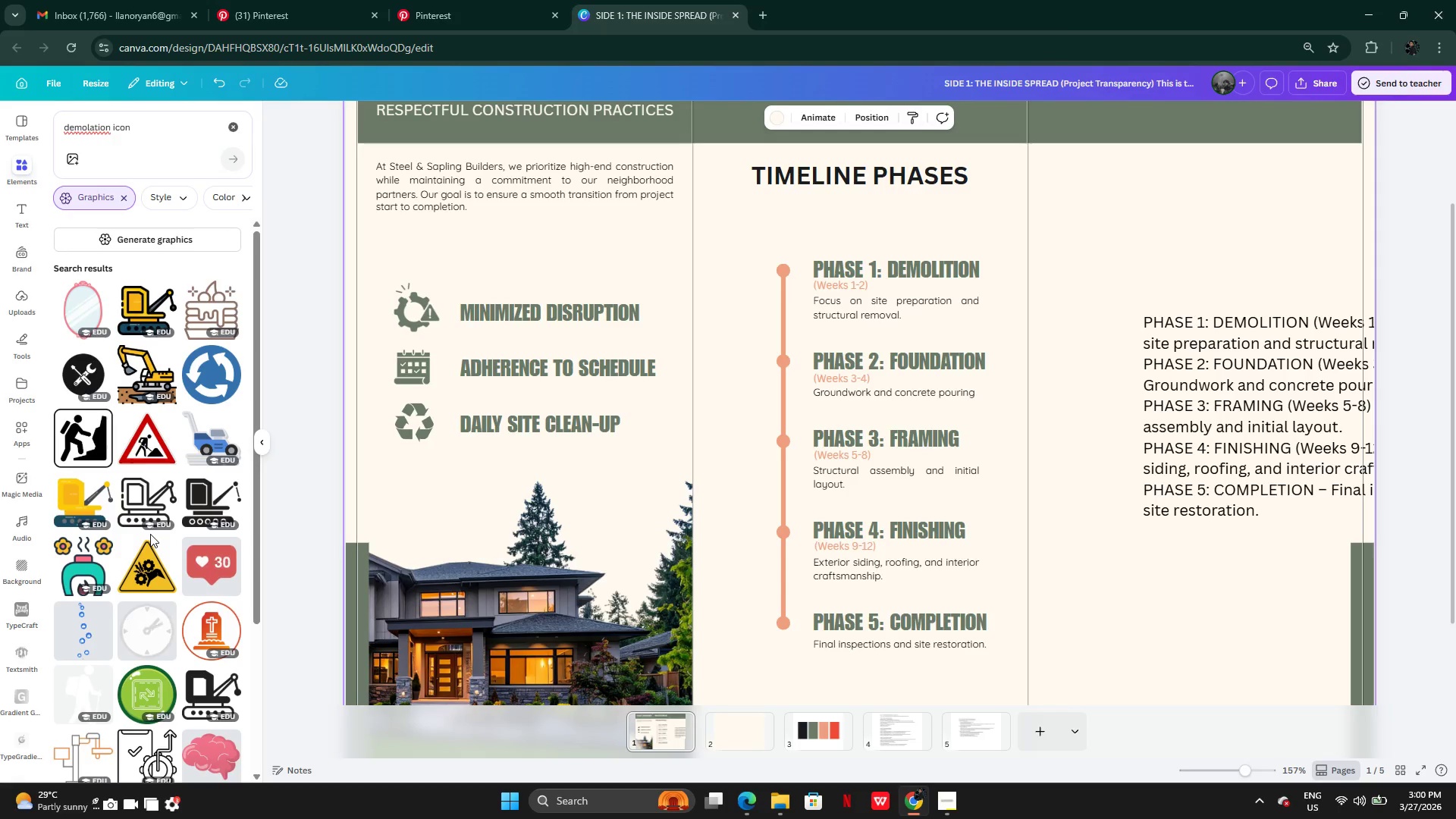 
left_click([100, 418])
 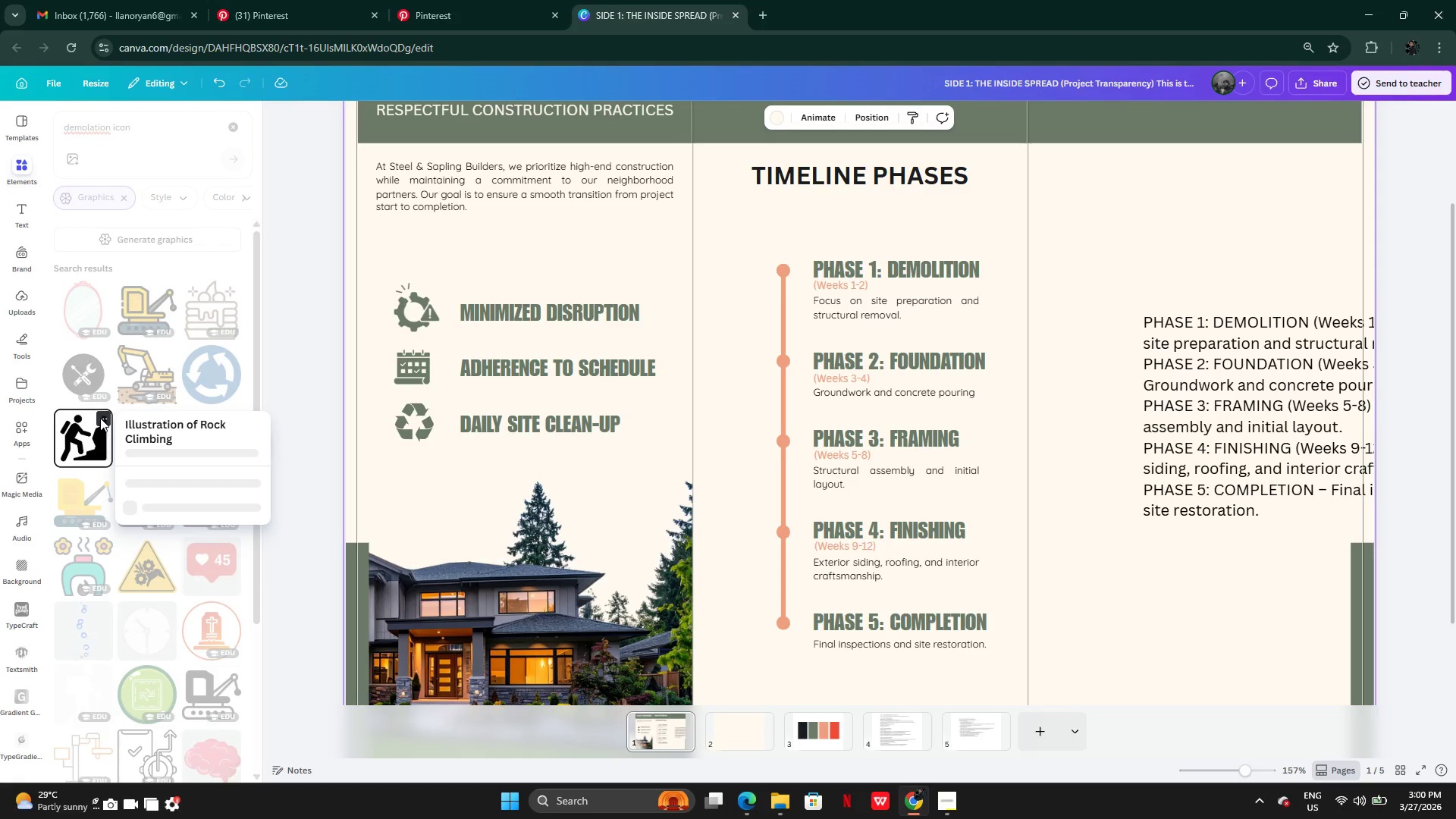 
left_click([100, 418])
 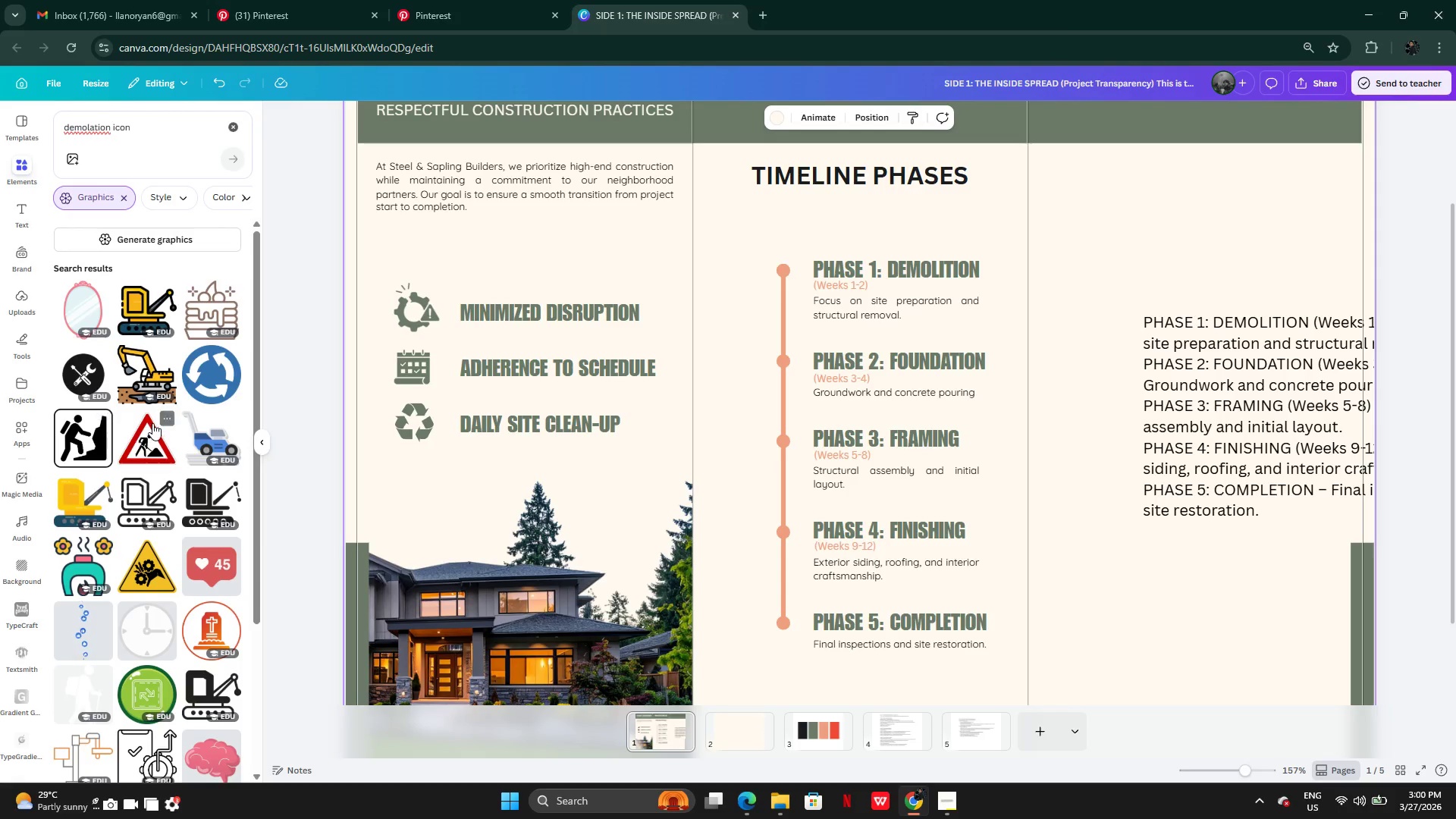 
left_click([157, 423])
 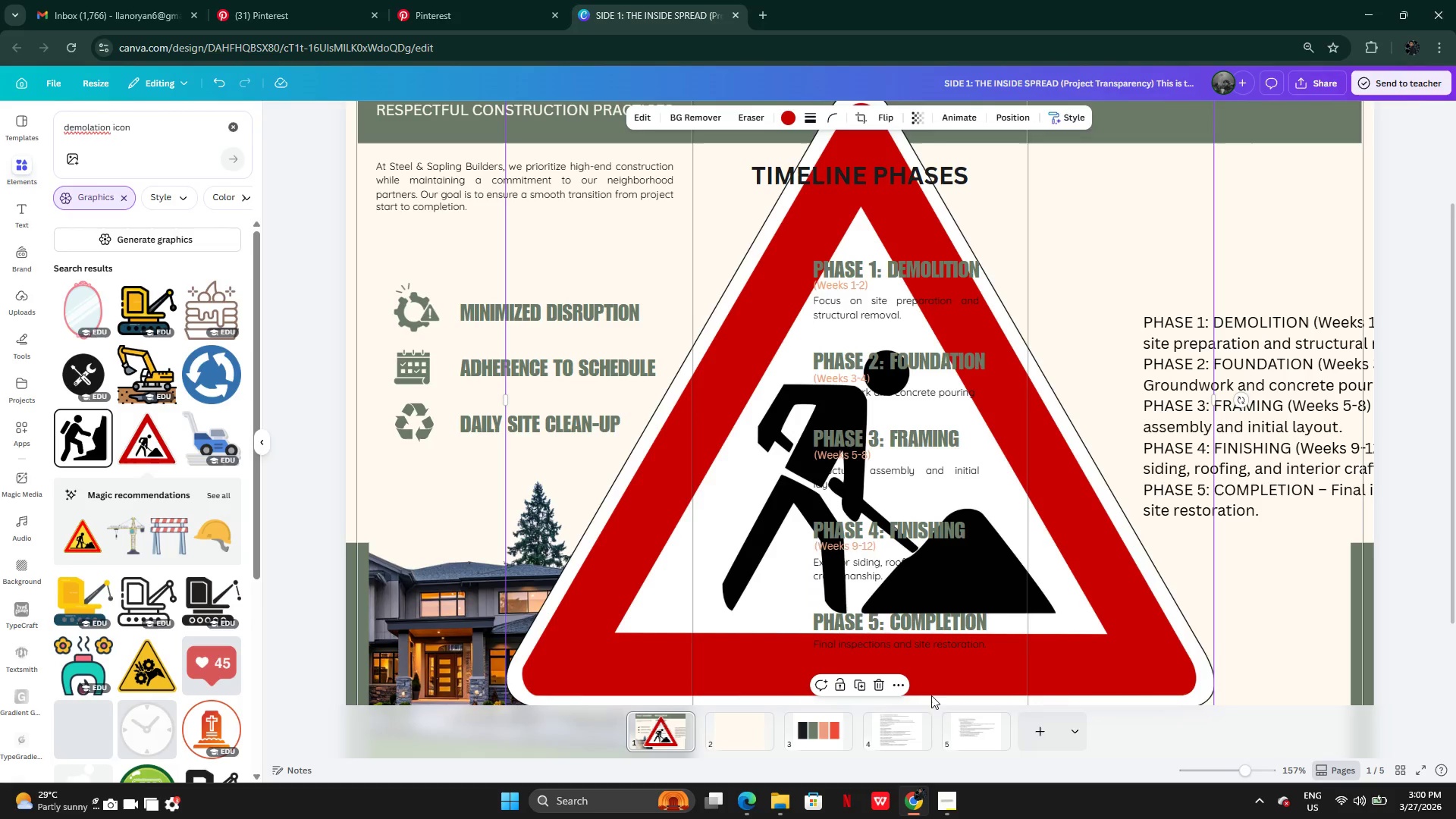 
left_click([880, 688])
 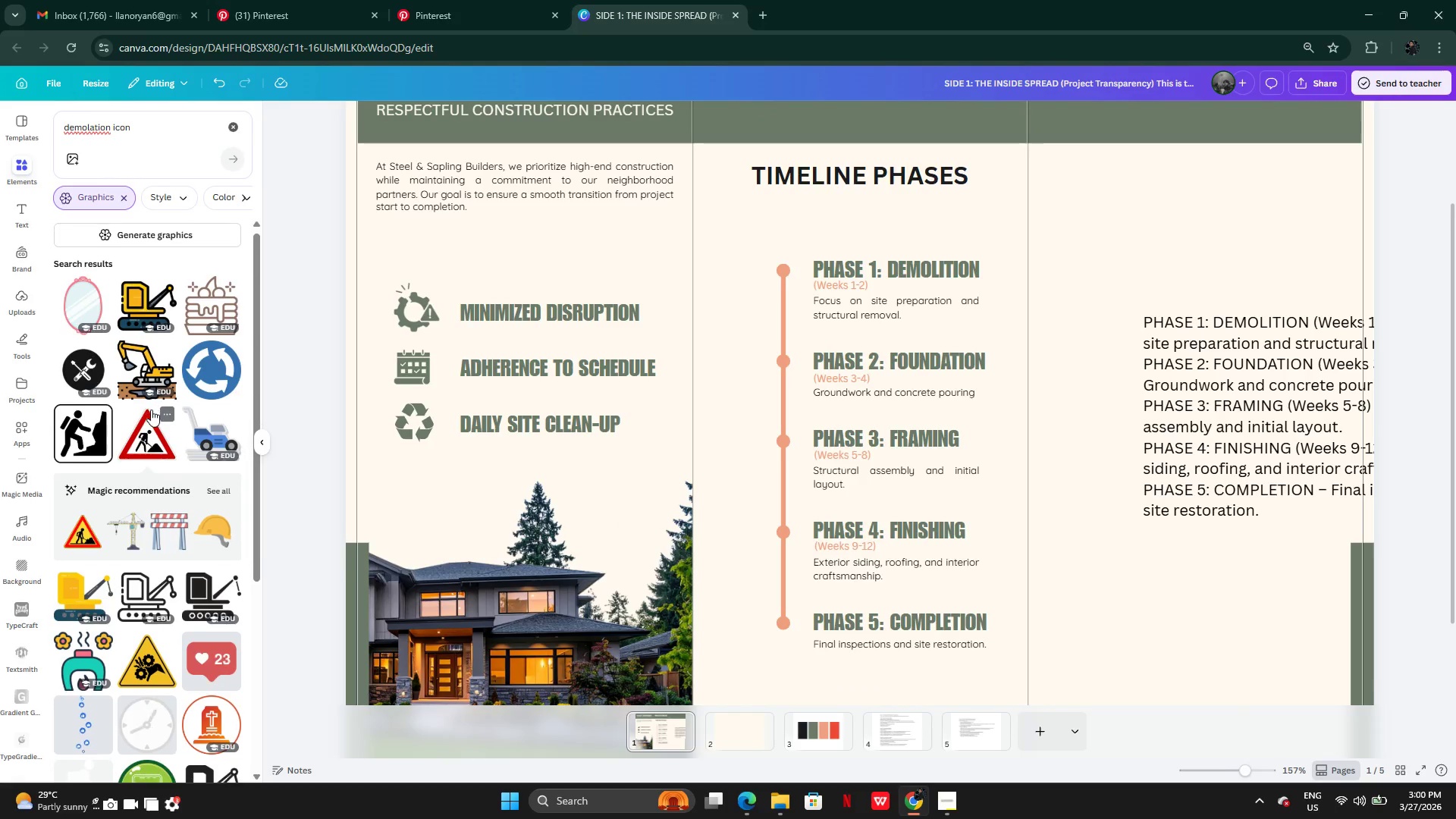 
left_click([231, 351])
 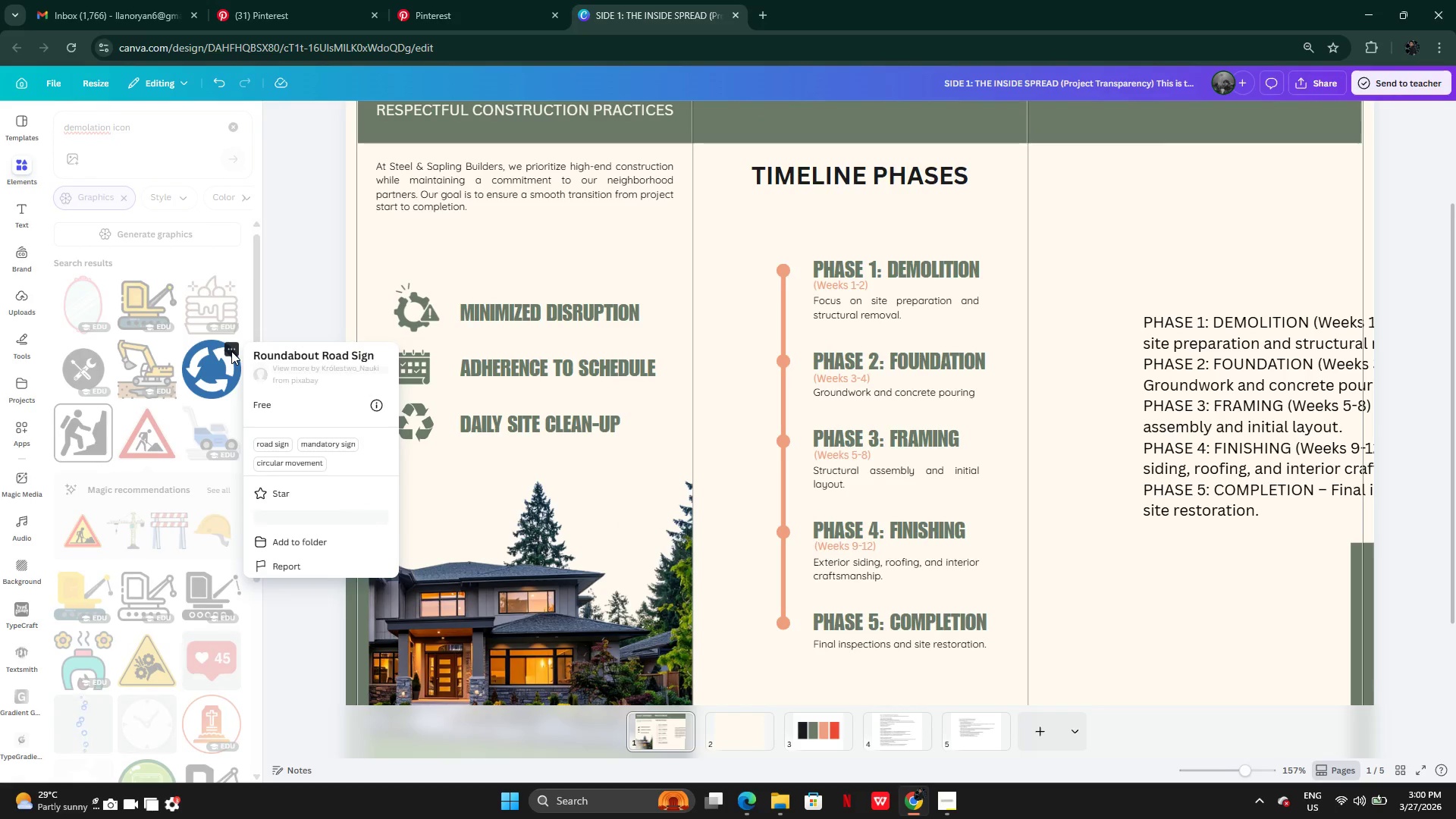 
left_click([231, 351])
 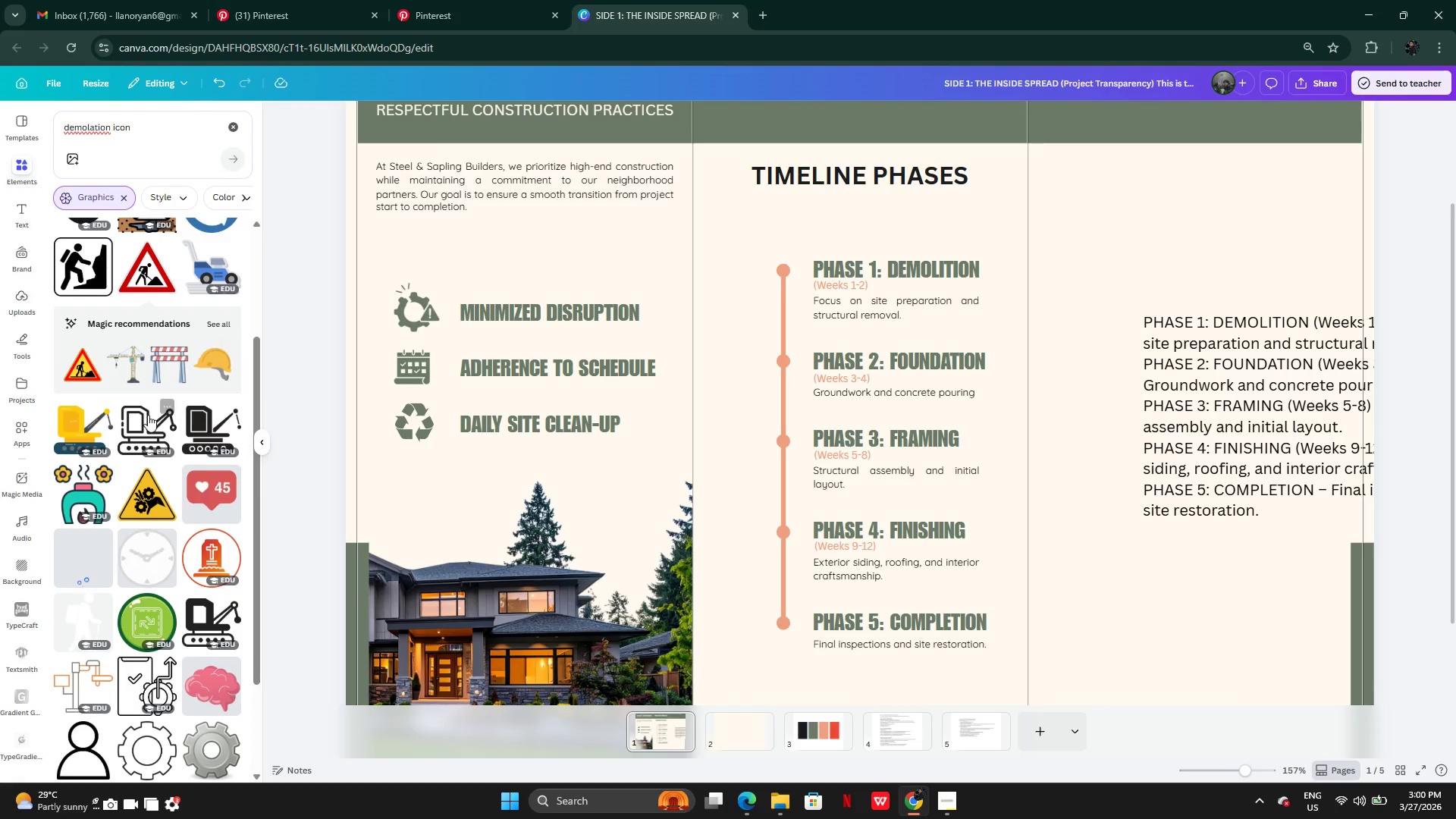 
left_click([165, 408])
 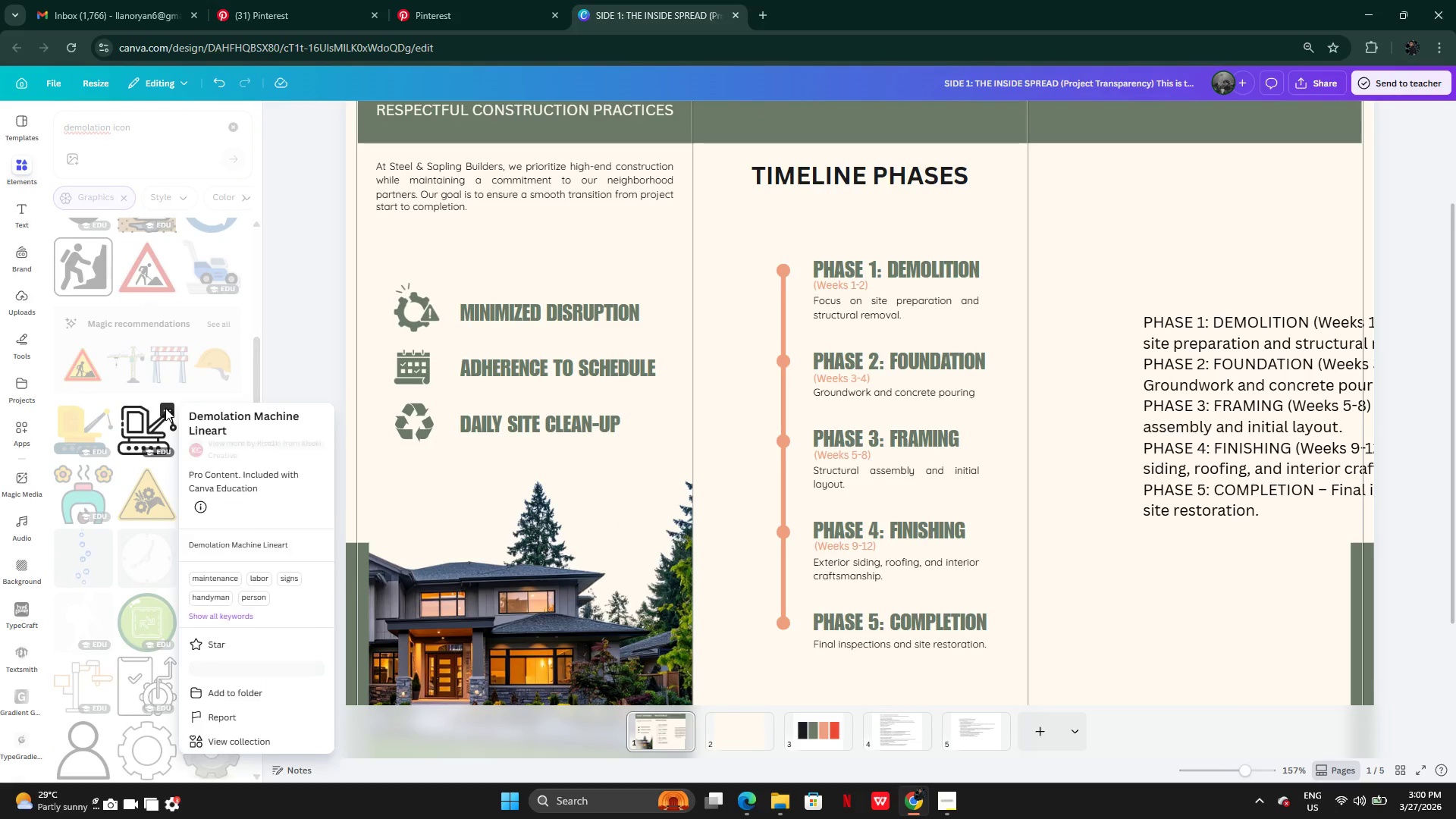 
left_click([165, 408])
 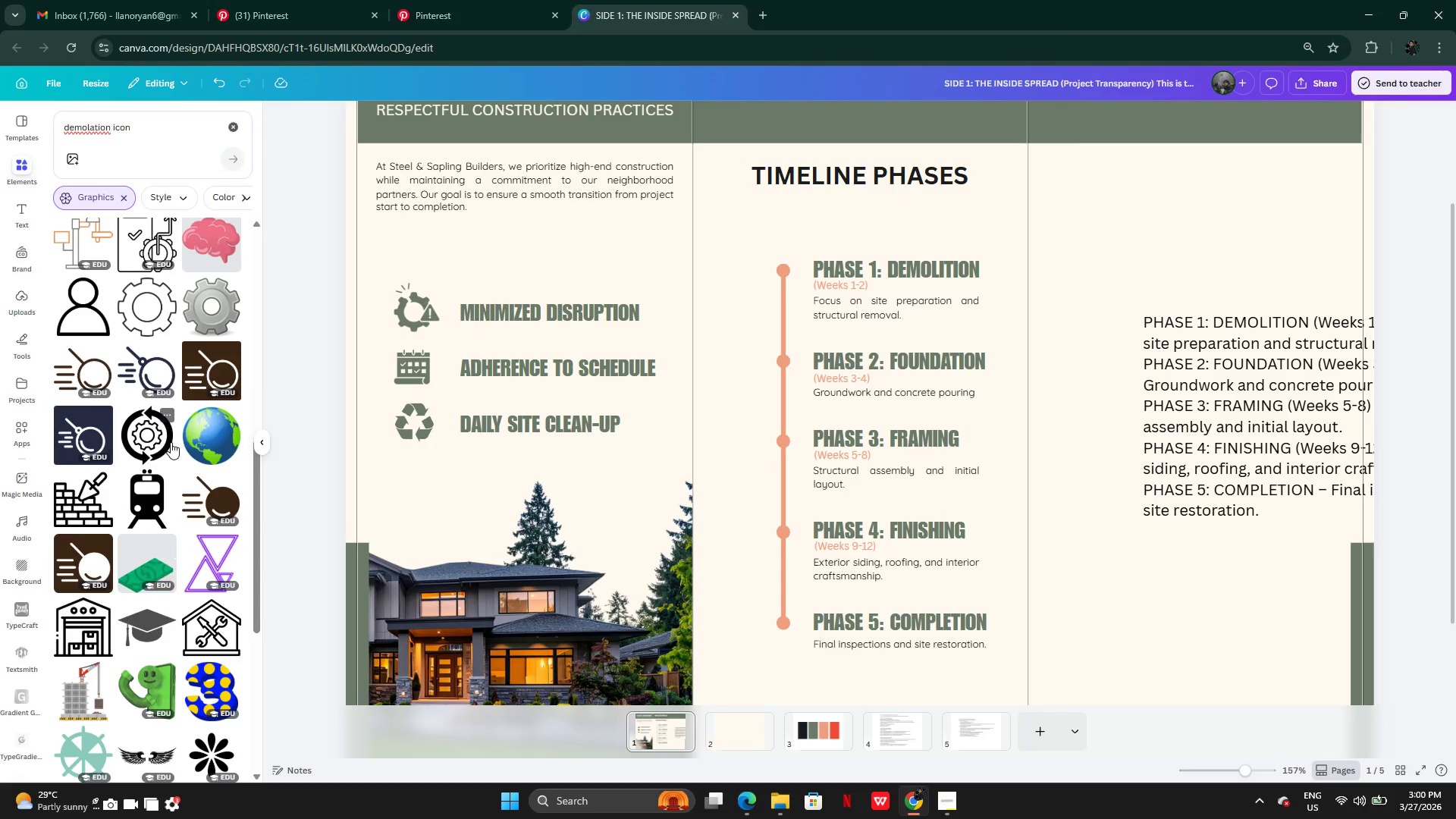 
wait(14.93)
 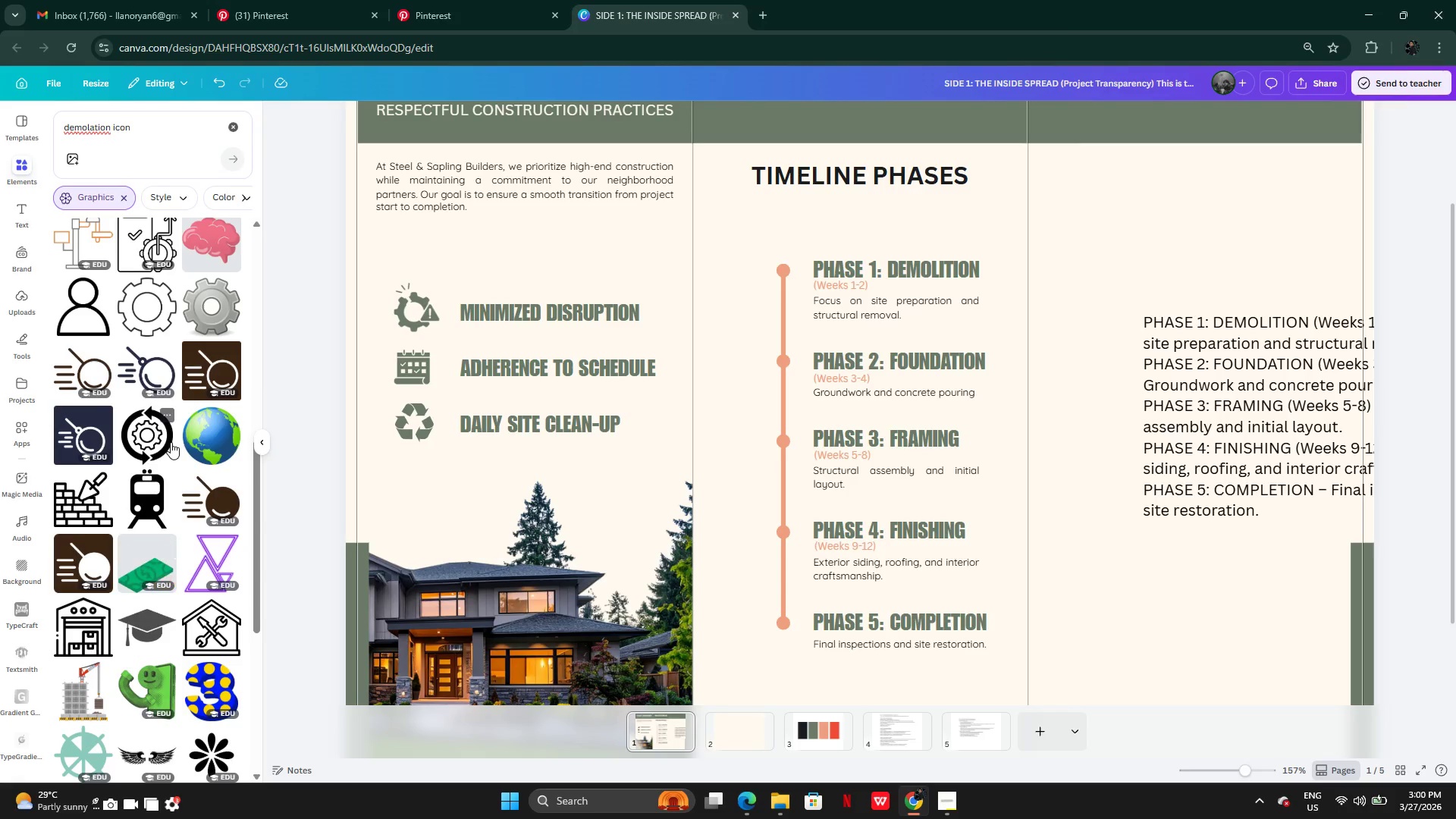 
mouse_move([192, 576])
 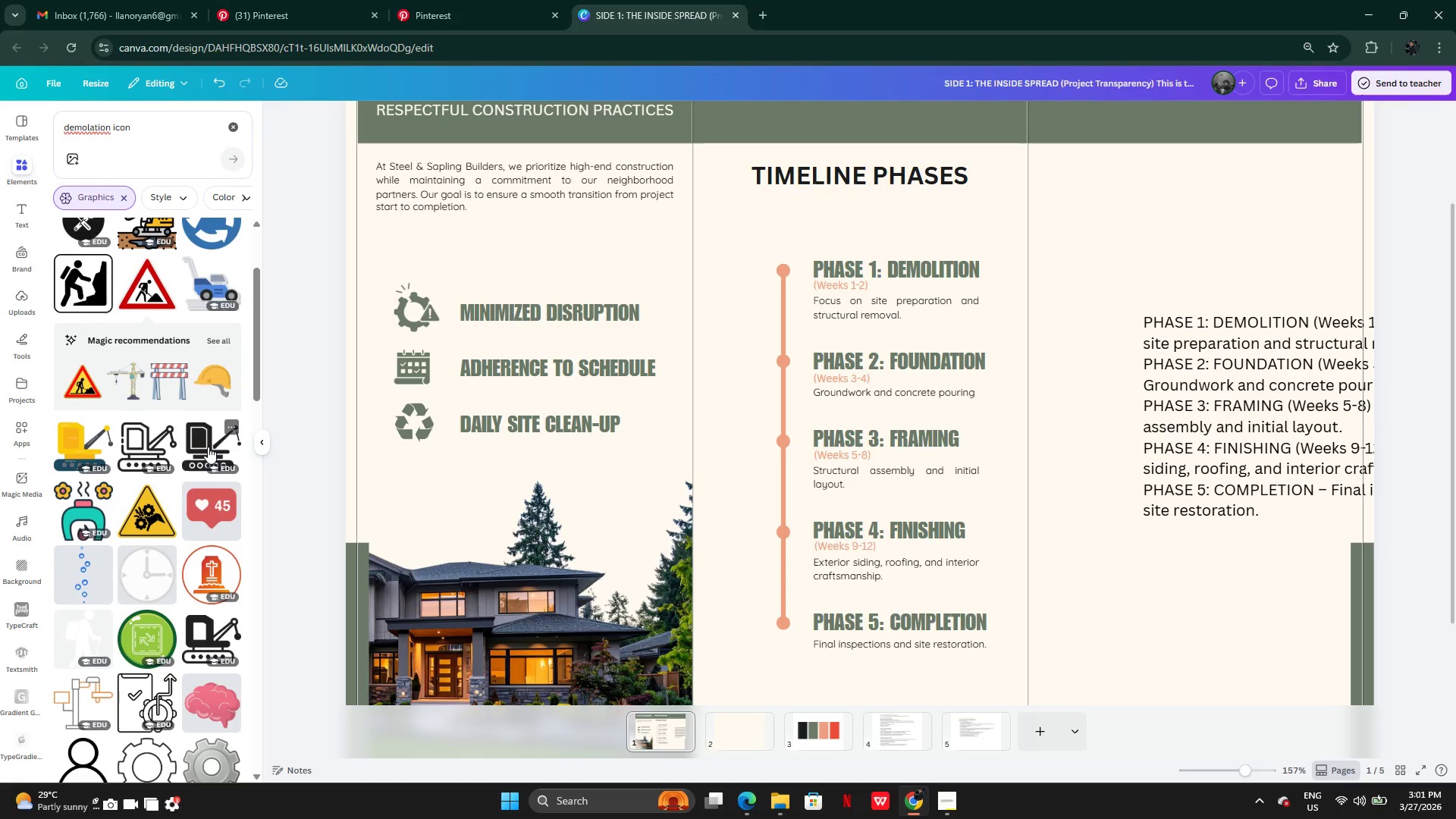 
left_click([208, 447])
 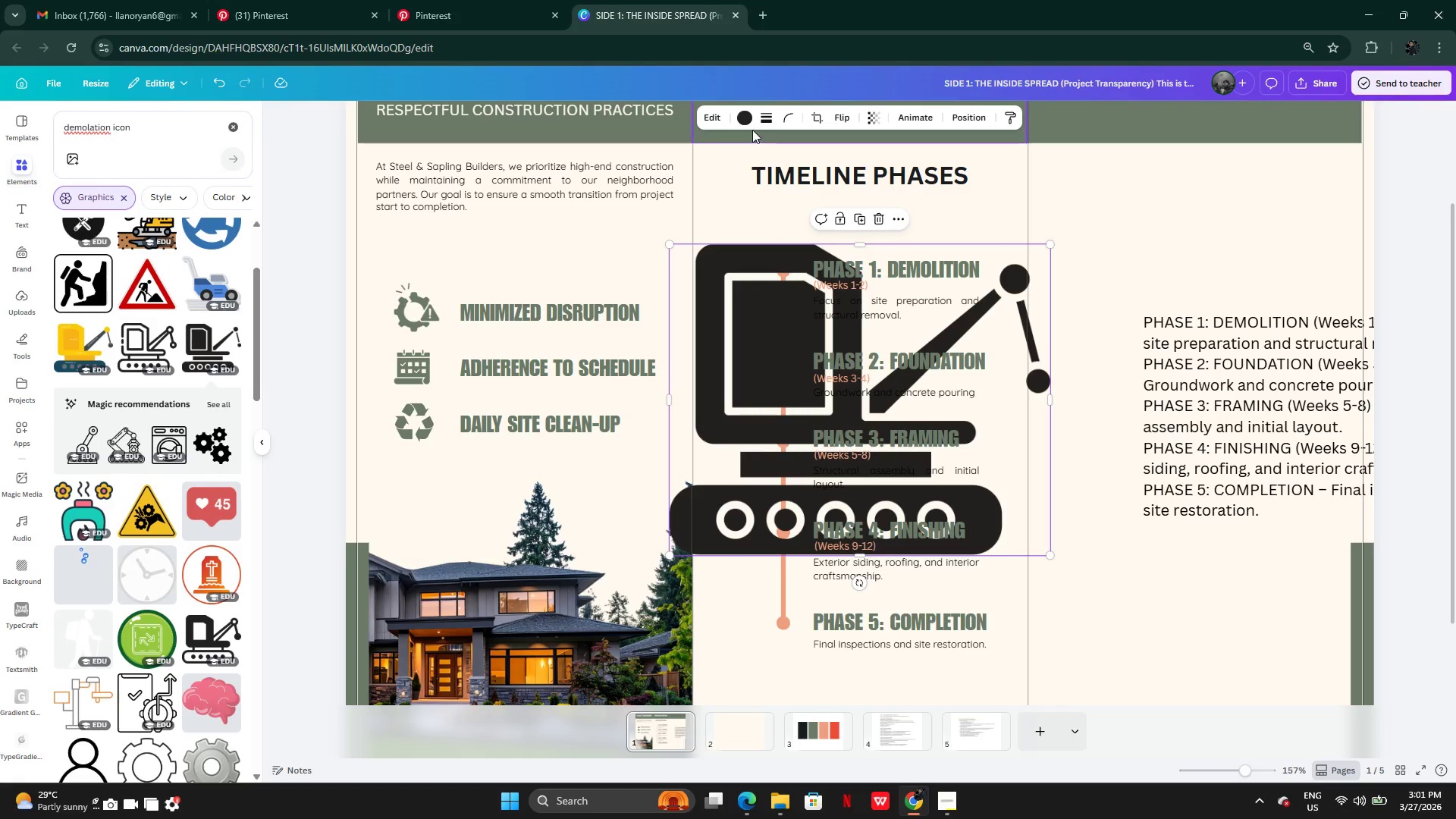 
left_click([742, 119])
 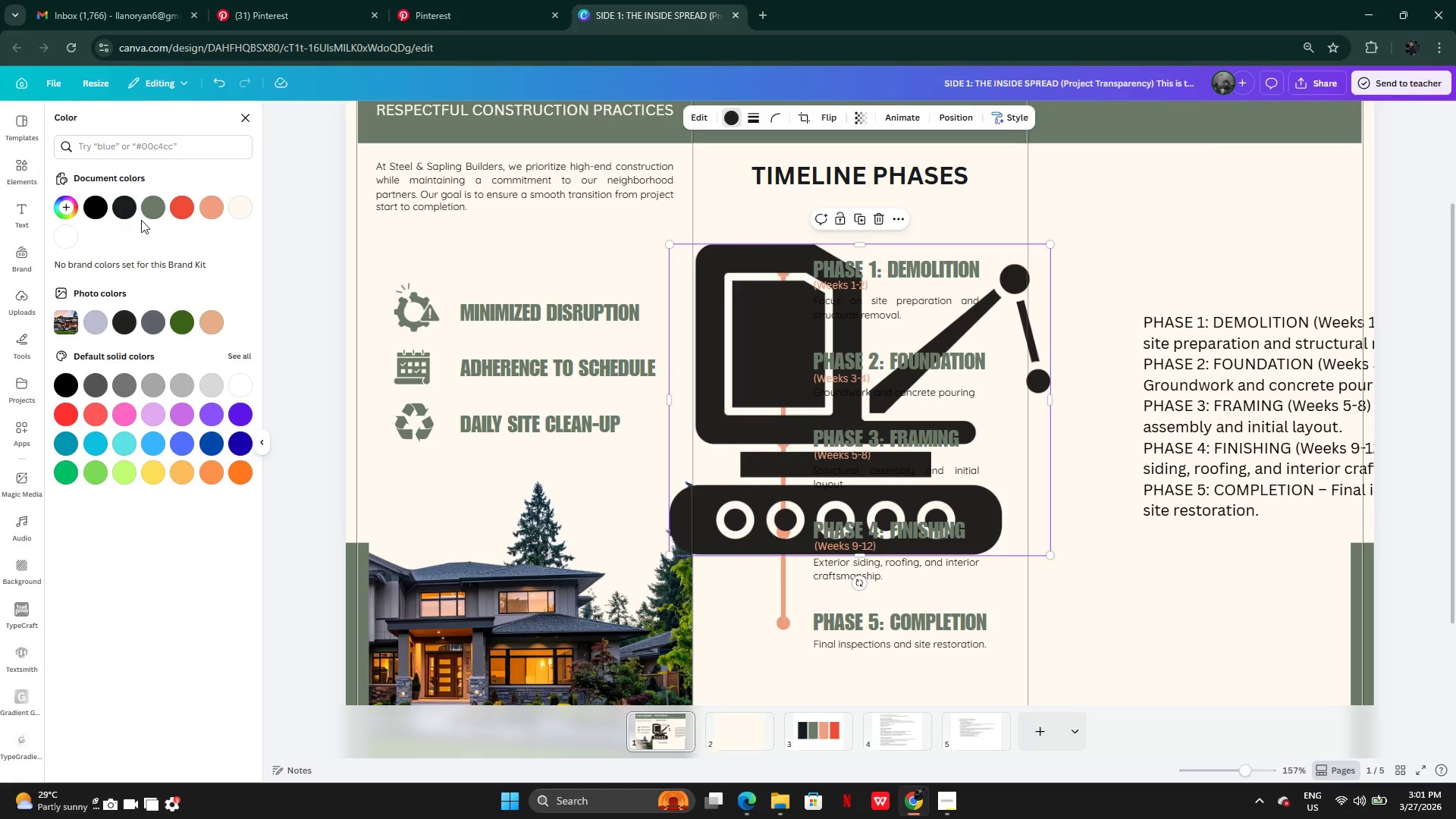 
left_click([166, 205])
 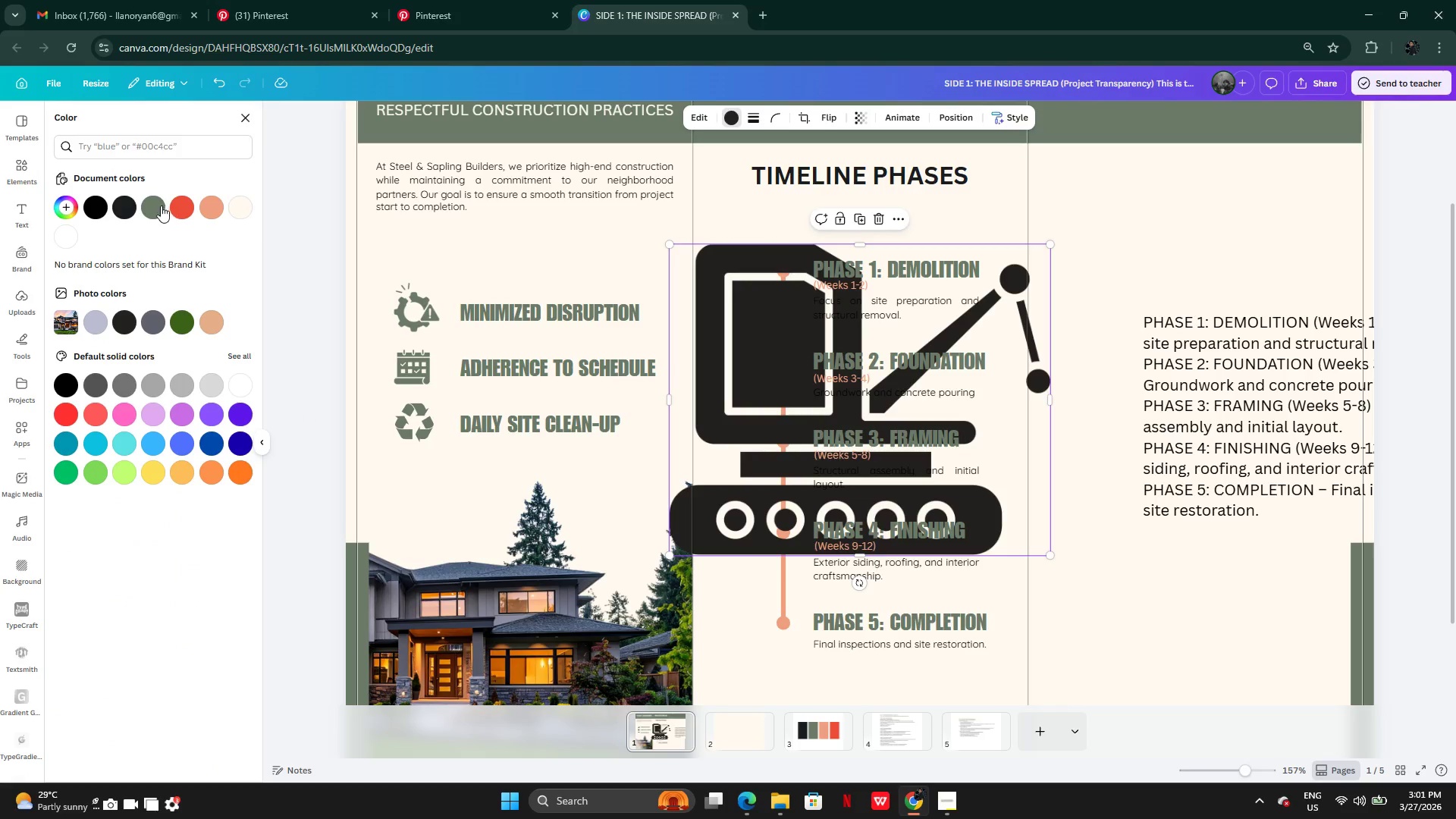 
left_click([155, 208])
 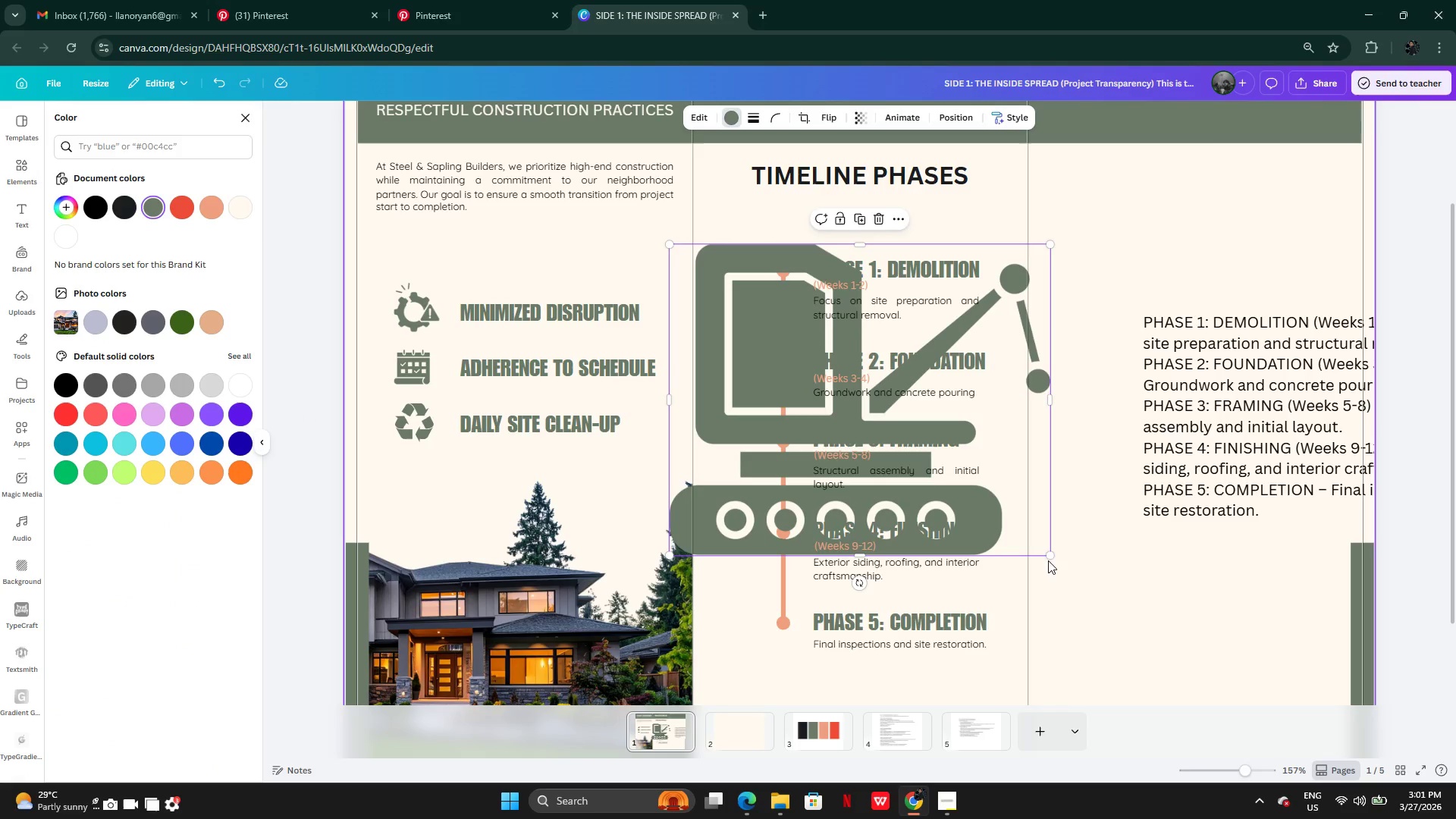 
left_click_drag(start_coordinate=[1049, 558], to_coordinate=[663, 339])
 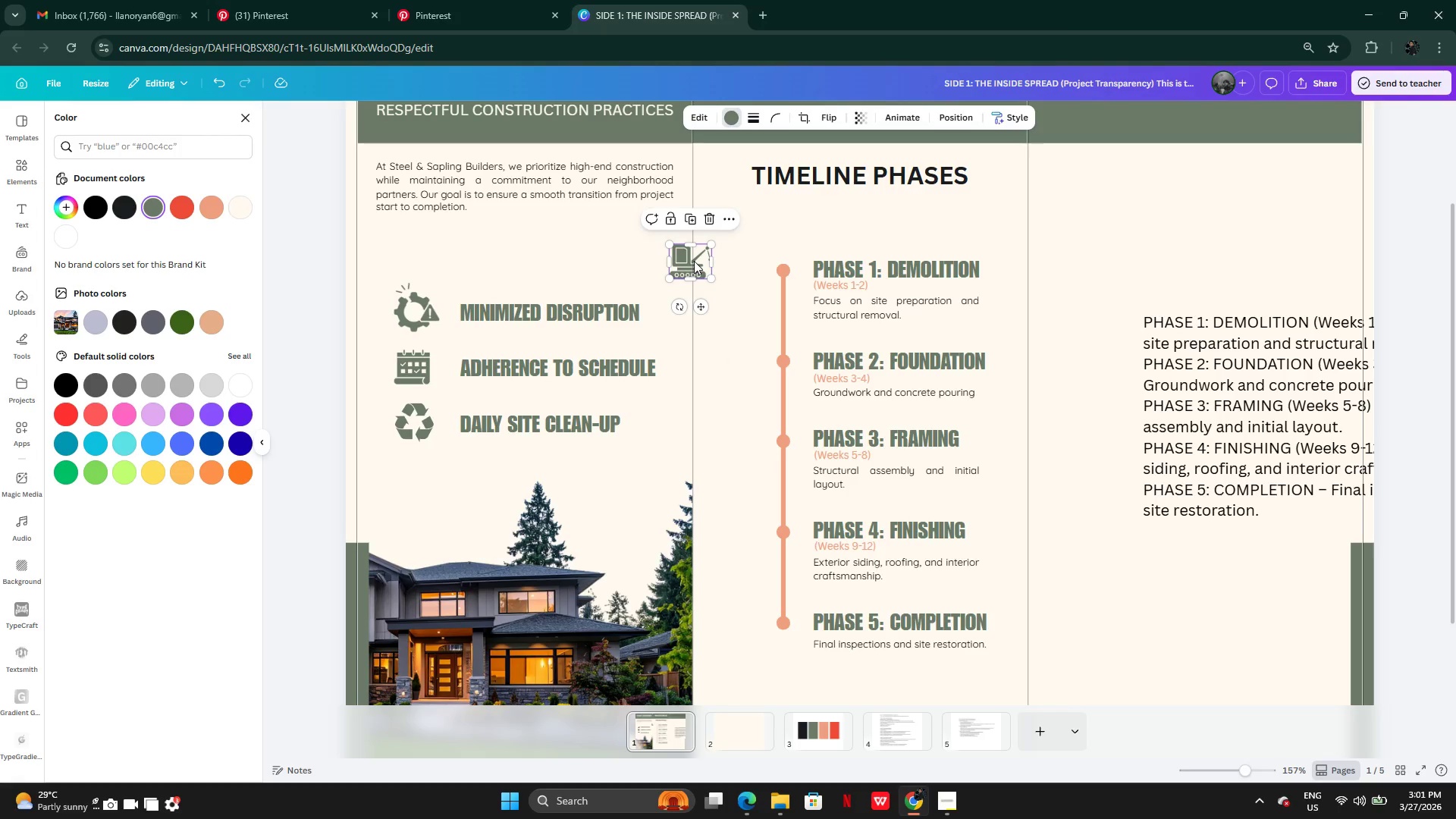 
left_click_drag(start_coordinate=[694, 261], to_coordinate=[751, 267])
 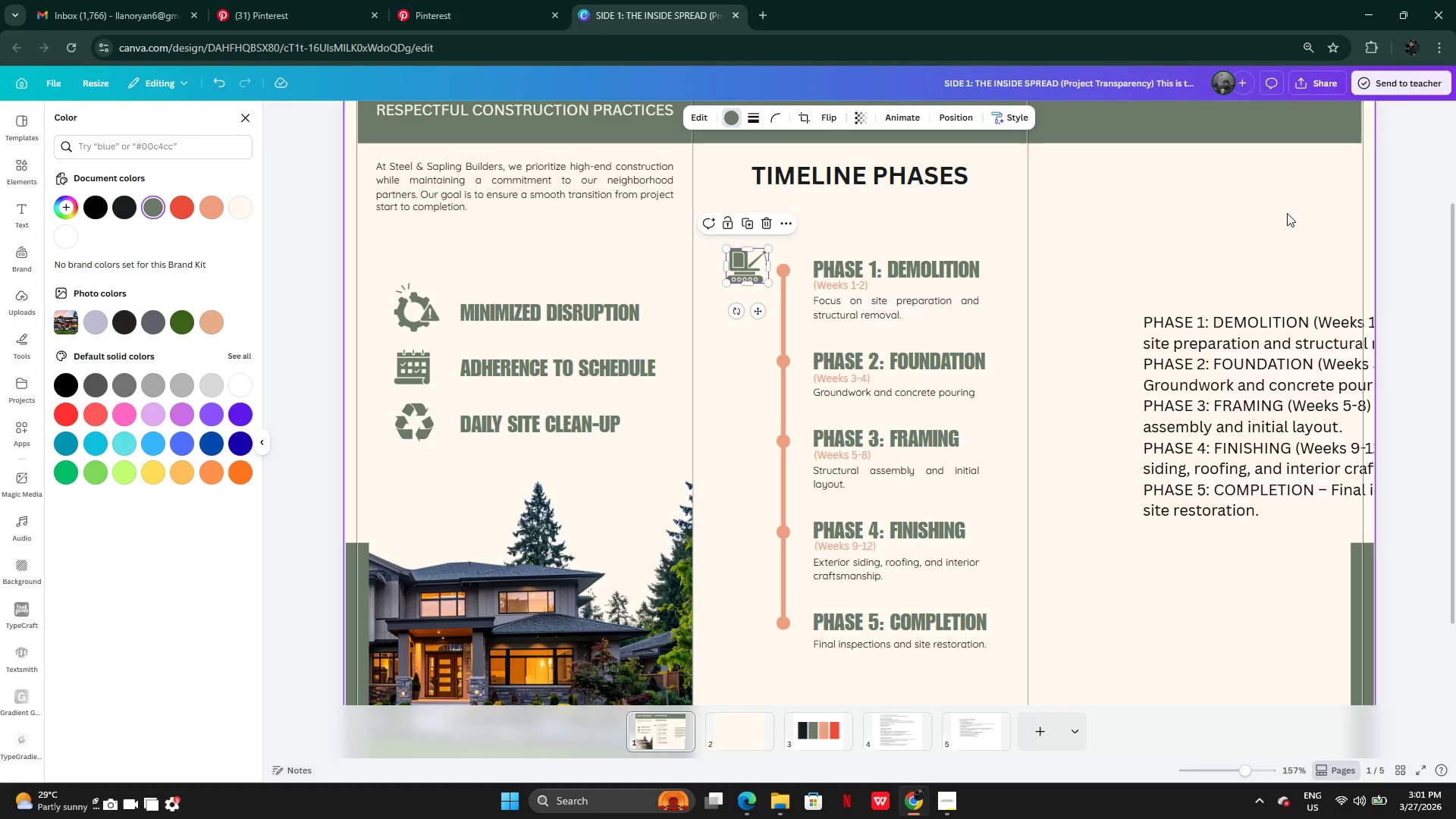 
left_click([1287, 213])
 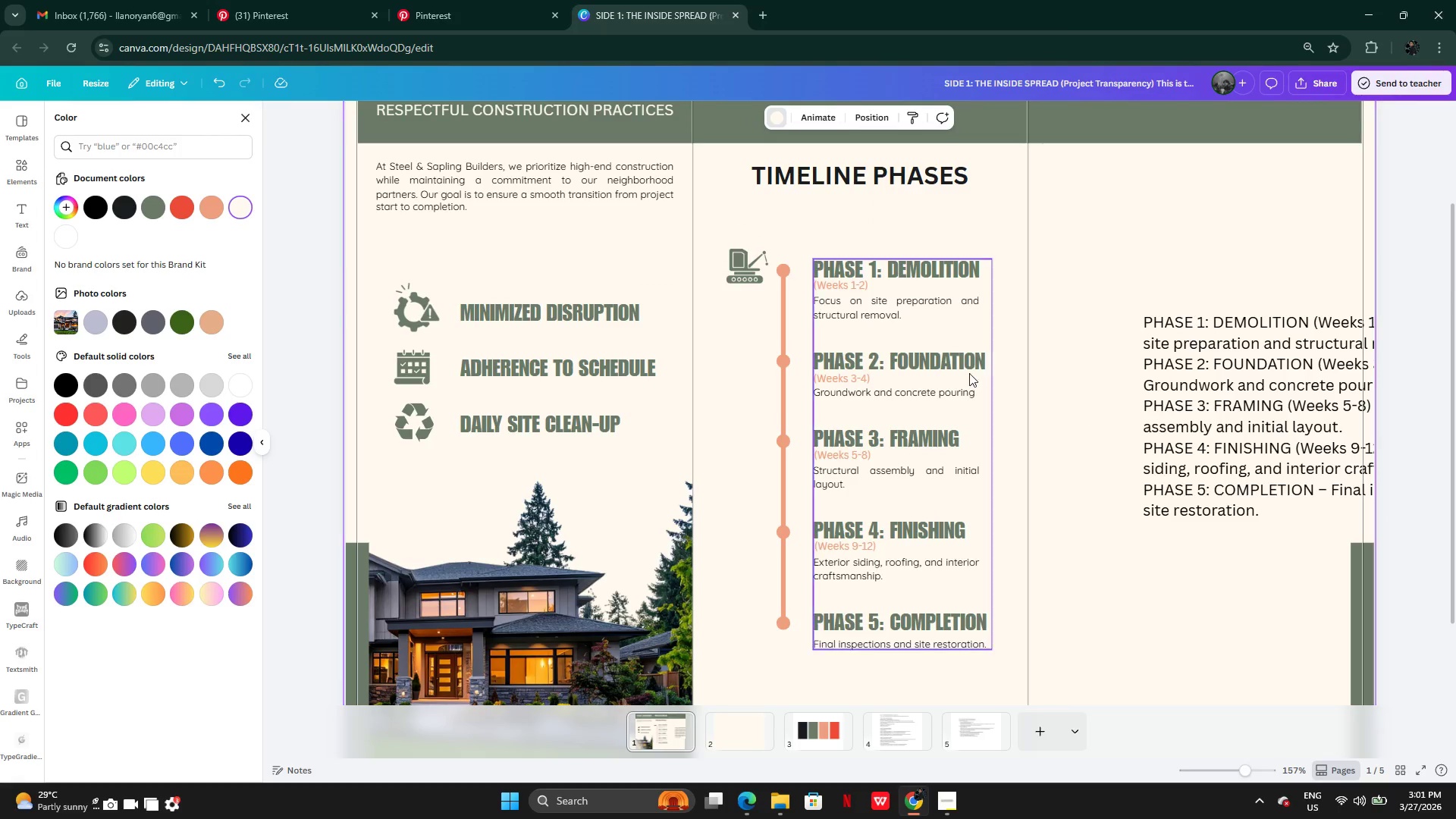 
left_click_drag(start_coordinate=[746, 269], to_coordinate=[746, 306])
 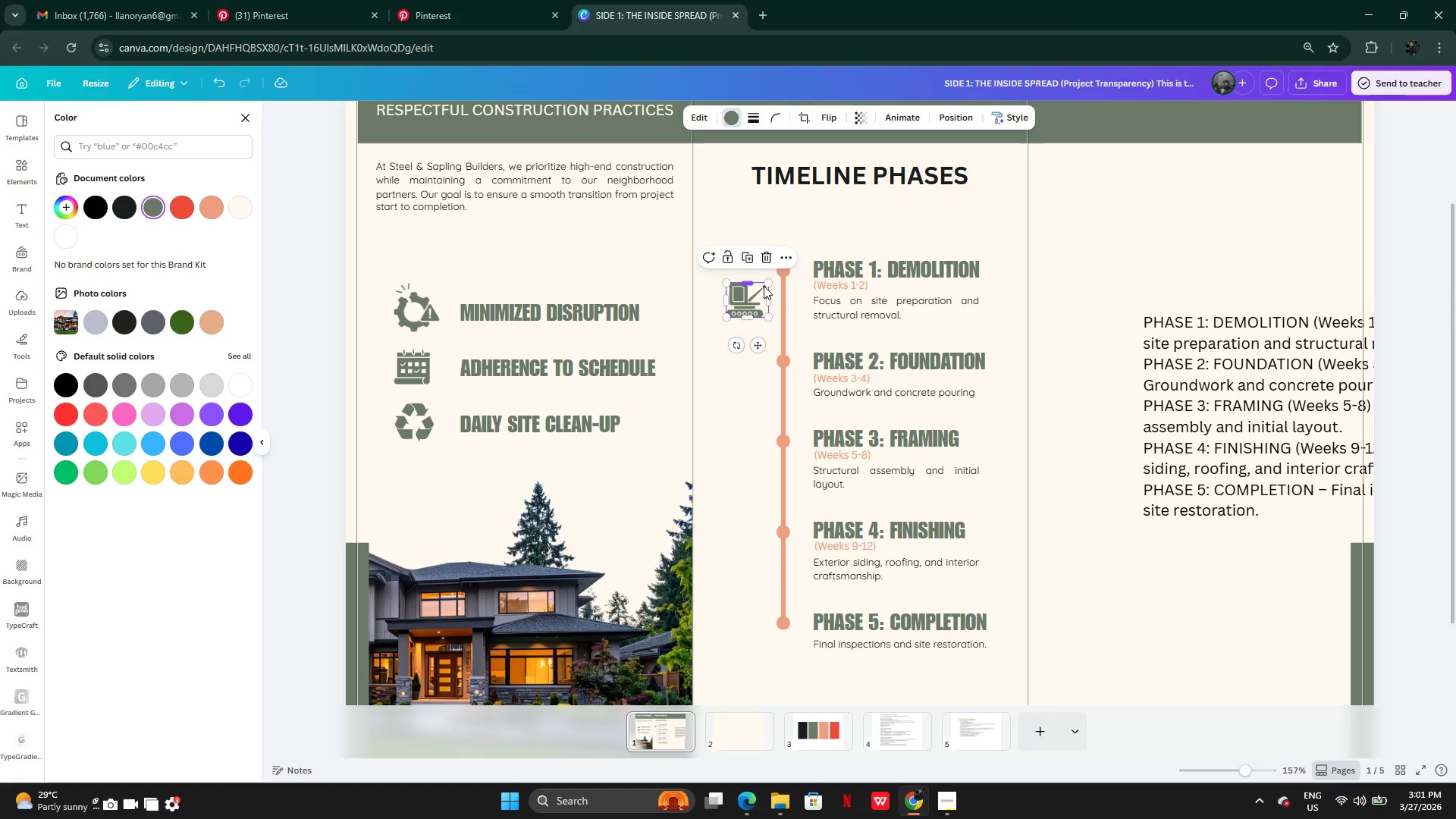 
left_click_drag(start_coordinate=[767, 285], to_coordinate=[768, 277])
 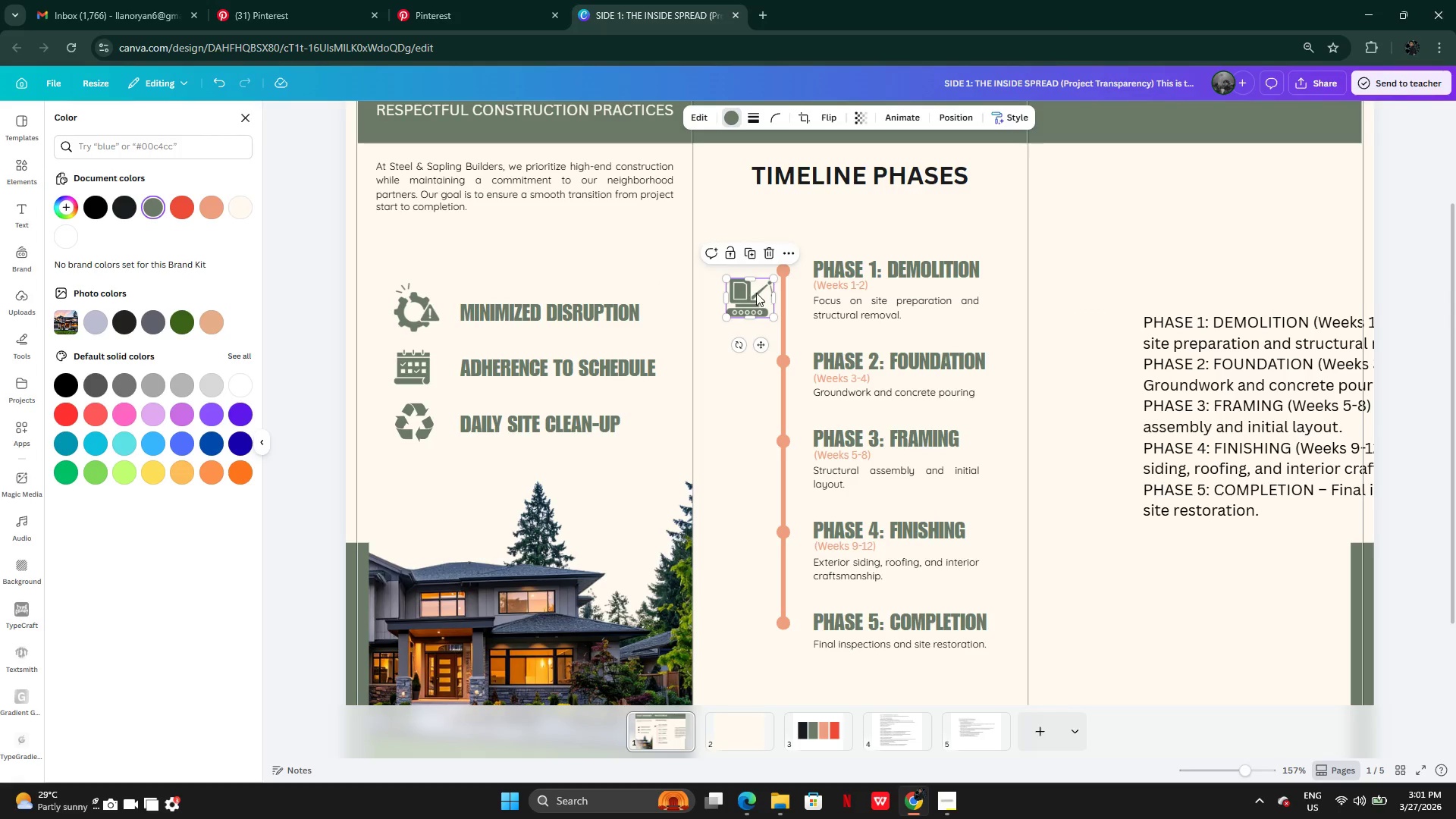 
left_click_drag(start_coordinate=[755, 292], to_coordinate=[747, 276])
 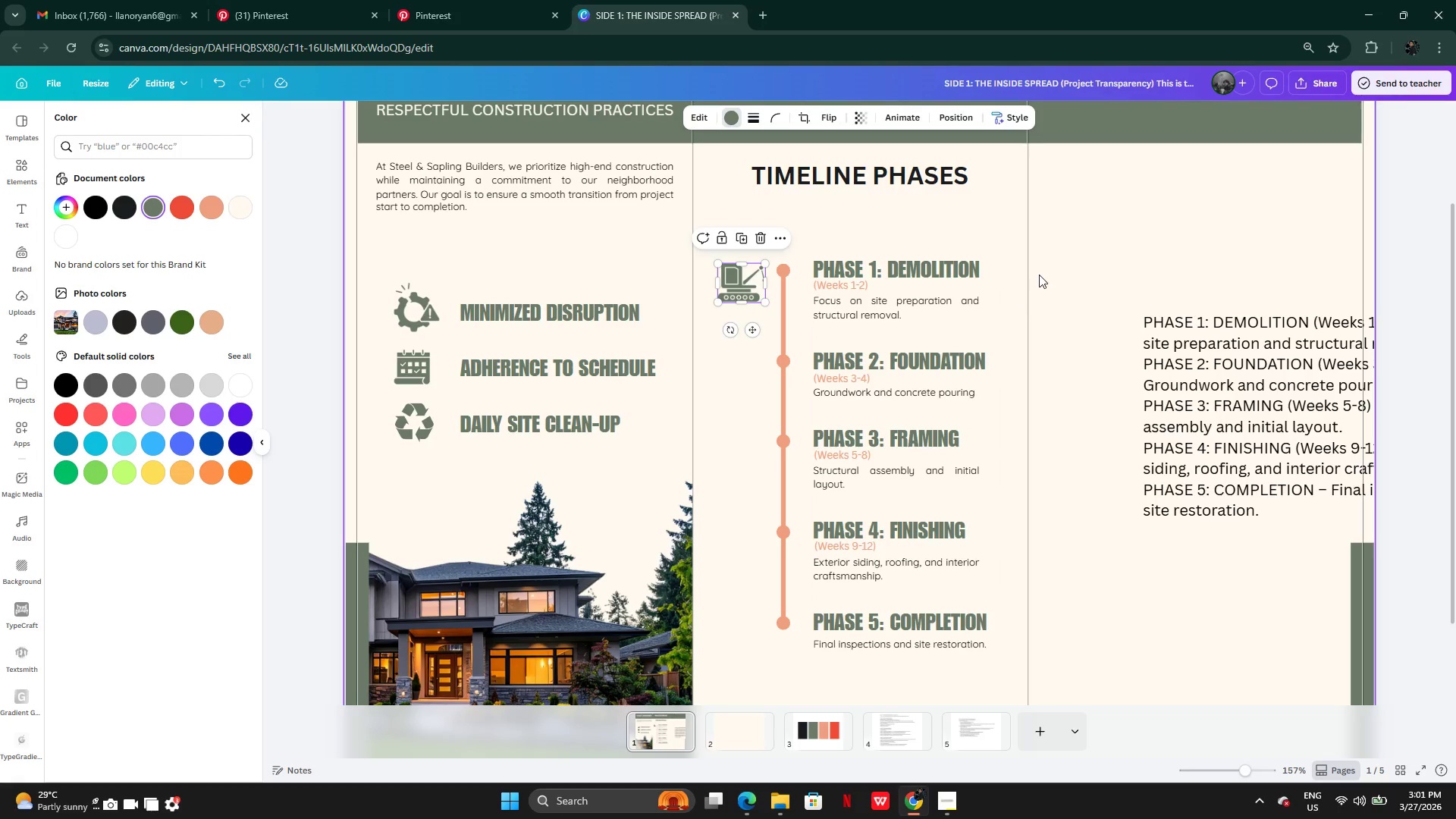 
left_click([1039, 273])
 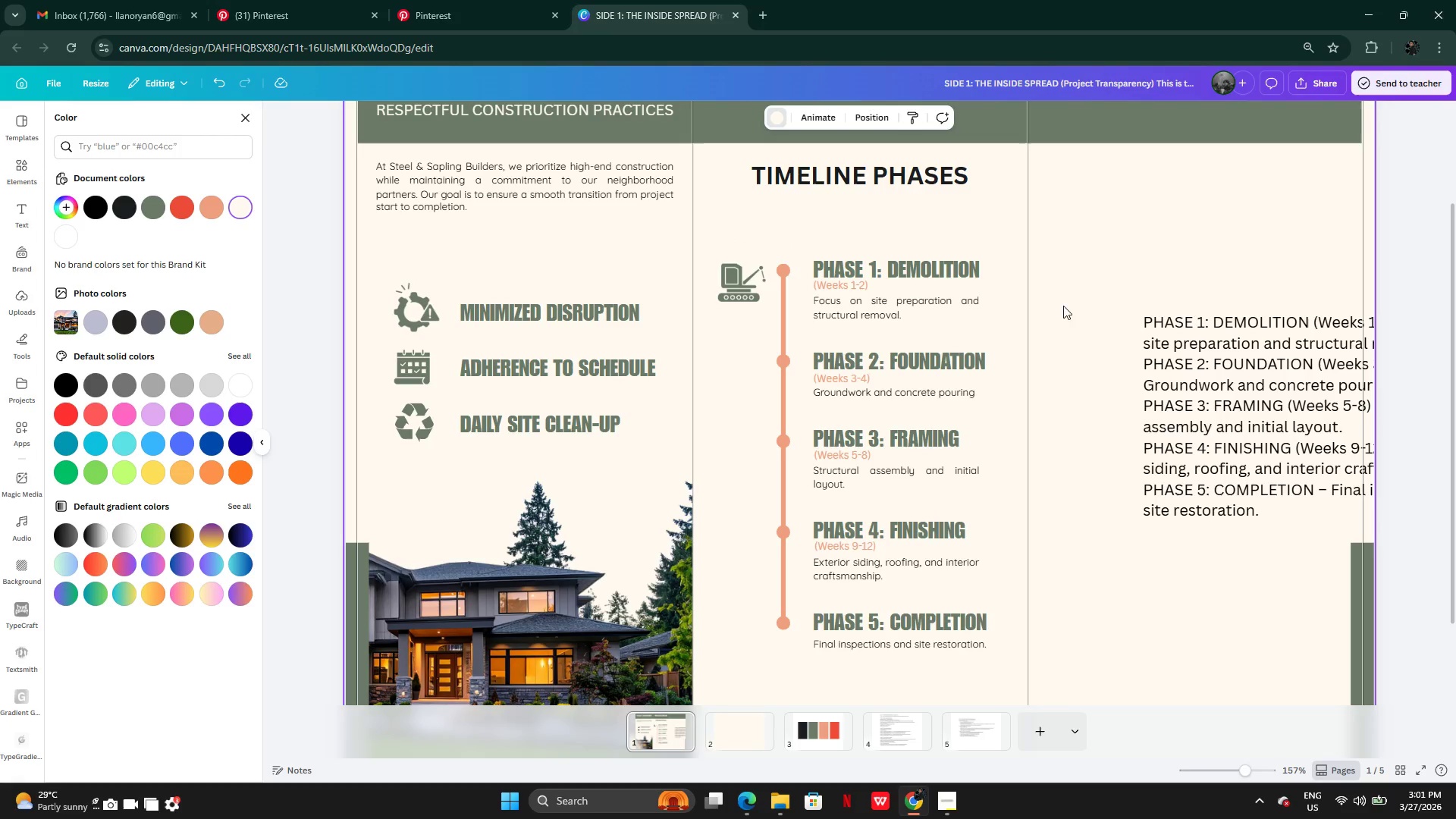 
mouse_move([1055, 362])
 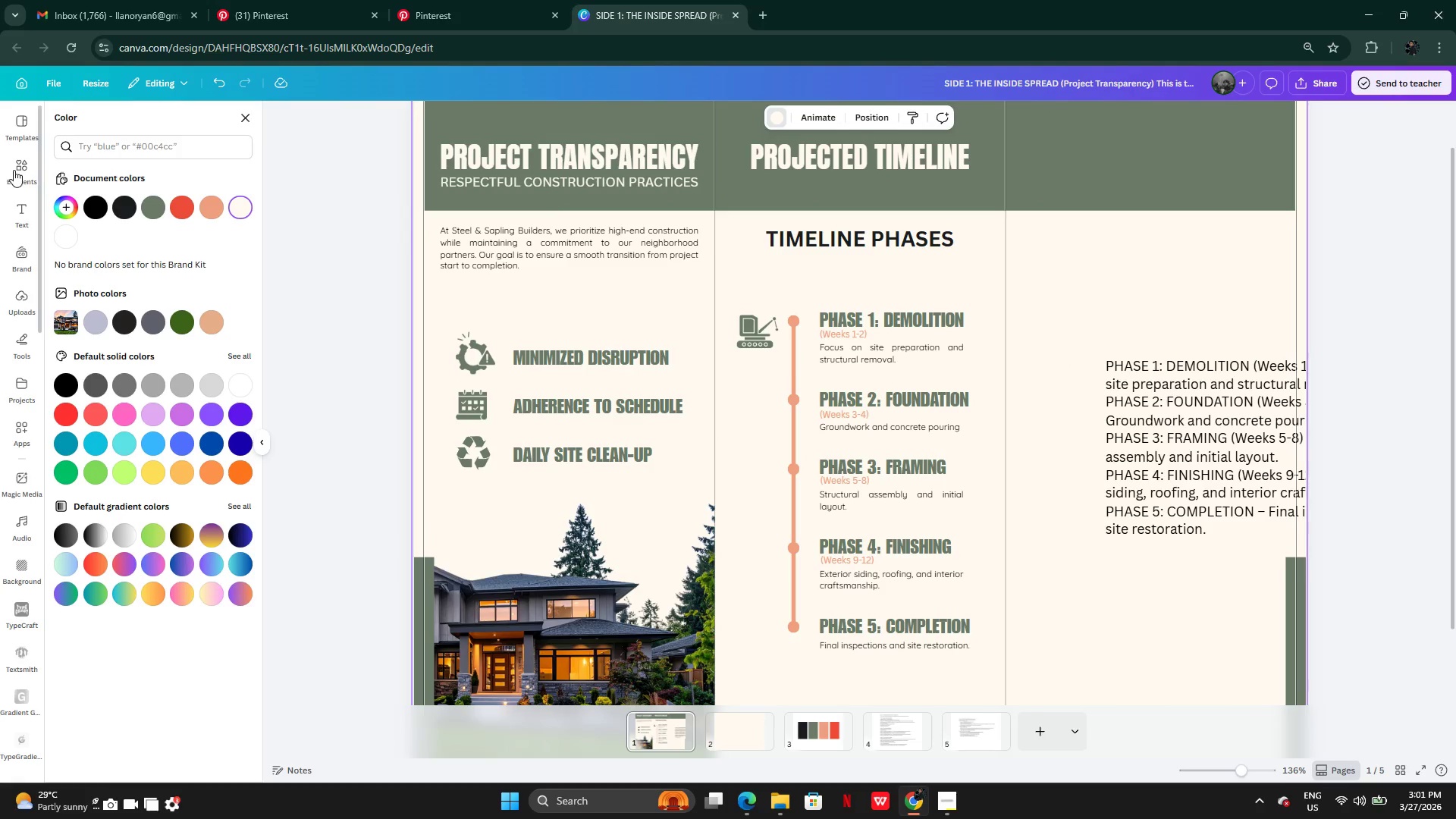 
left_click([15, 168])
 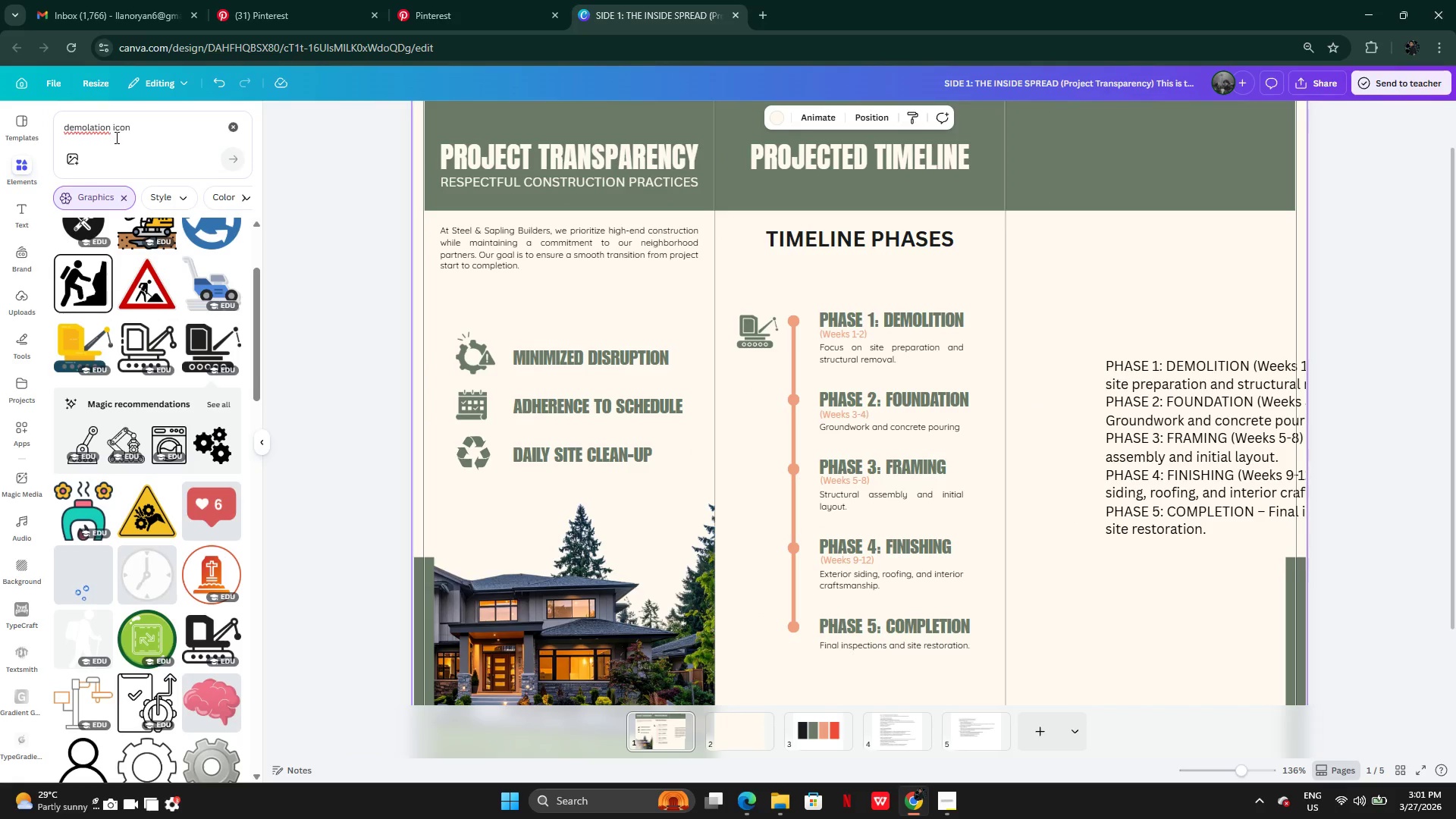 
left_click([111, 133])
 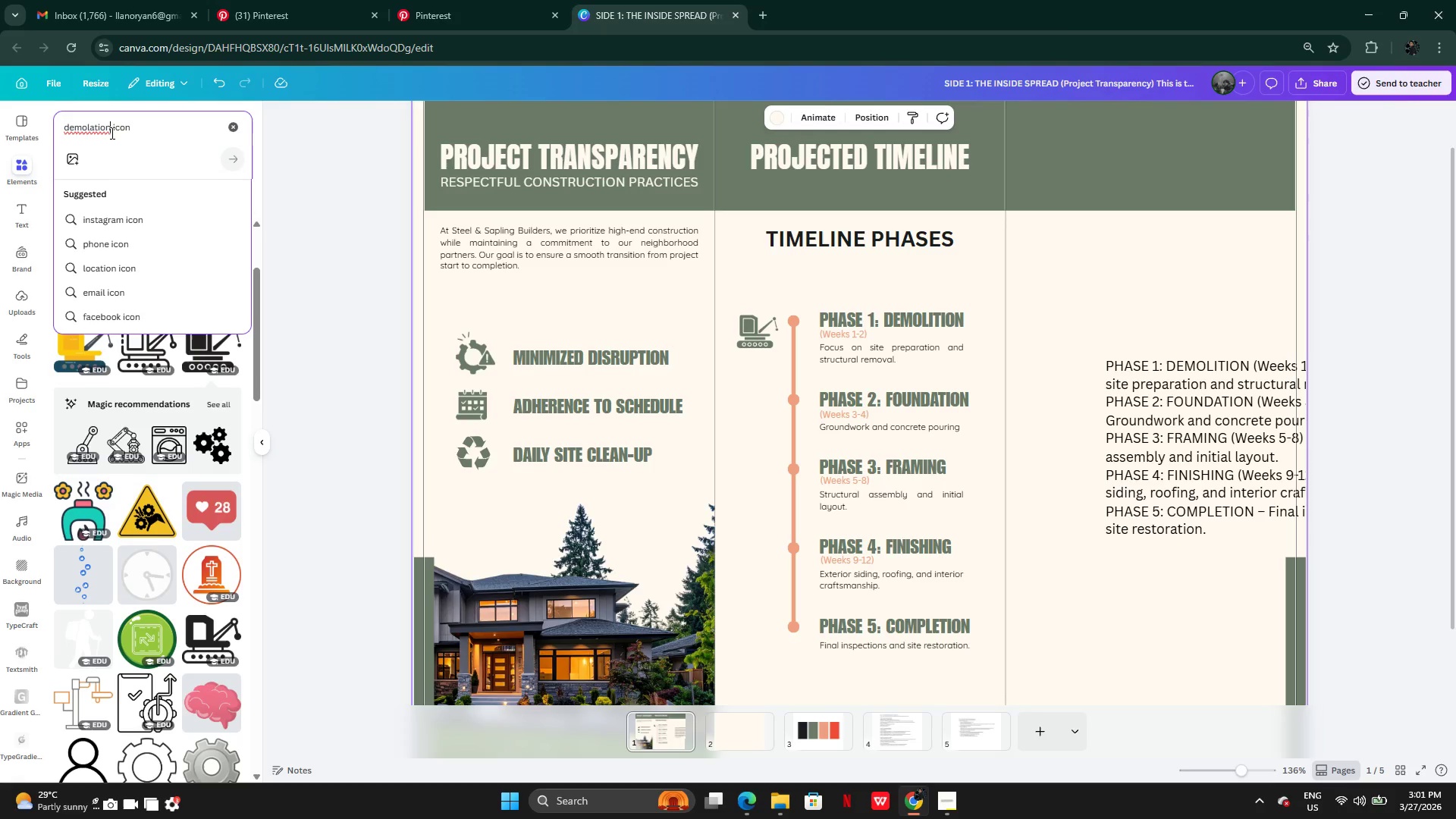 
hold_key(key=Backspace, duration=1.45)
 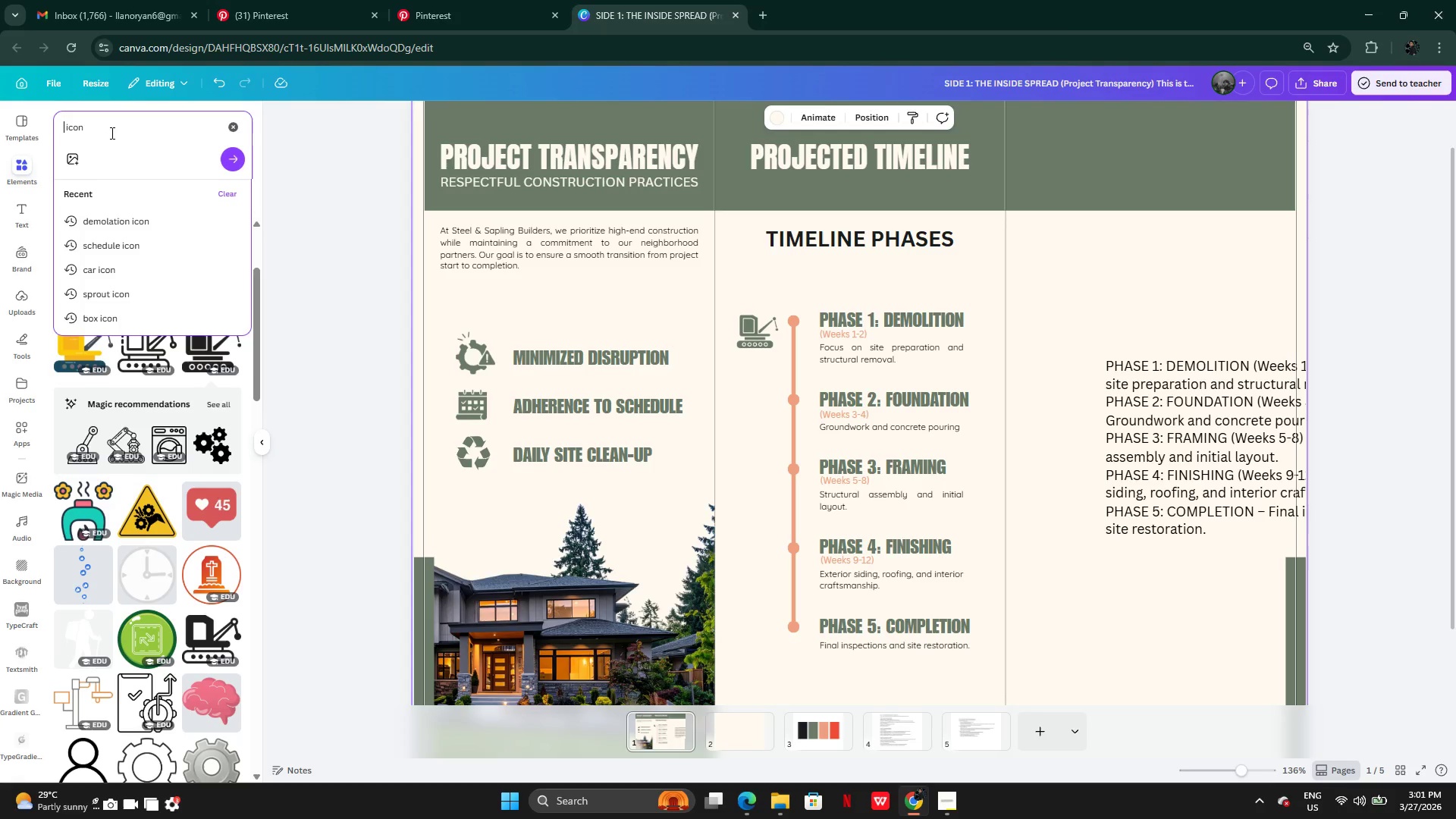 
type(foundation )
 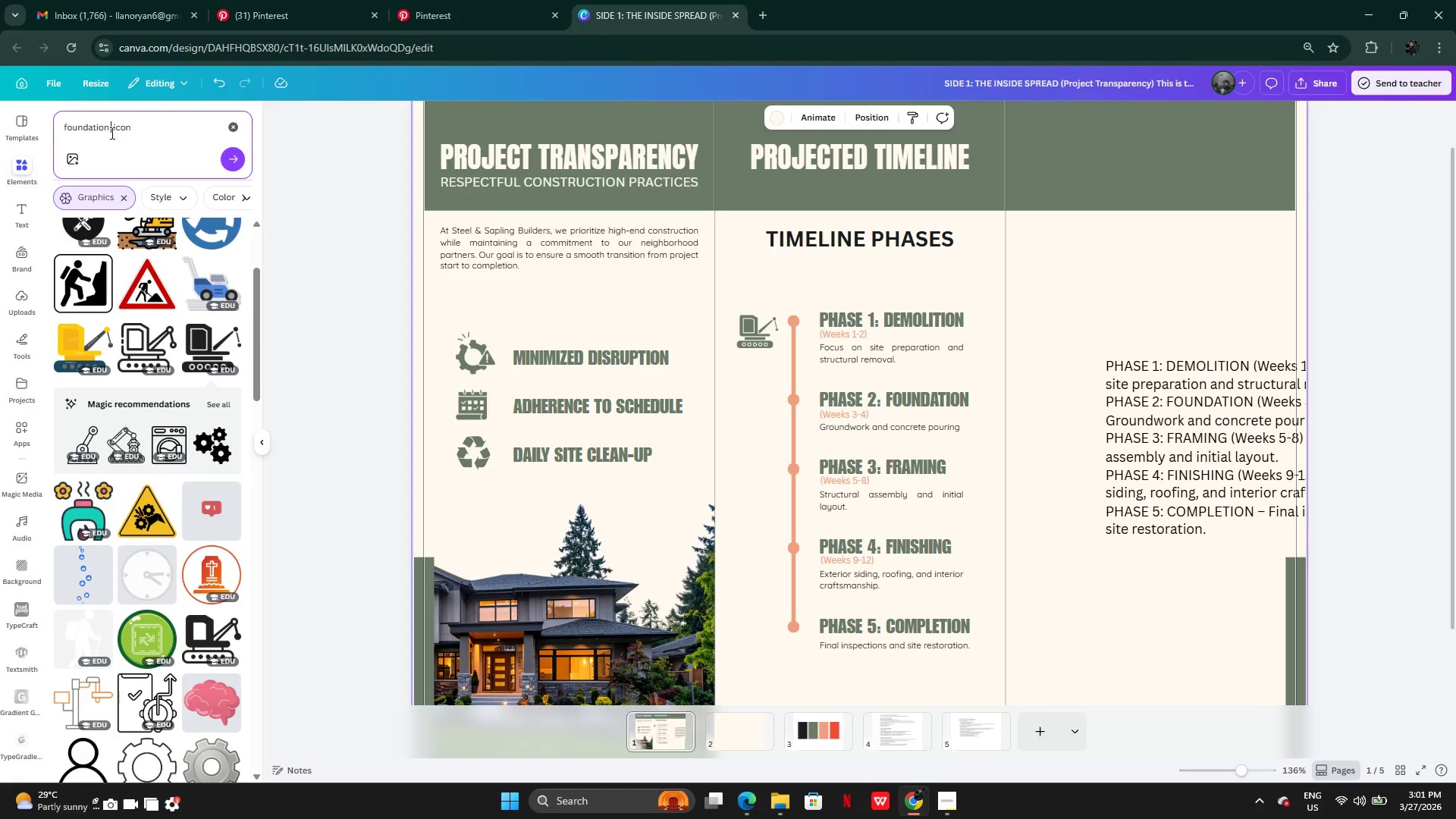 
key(Enter)
 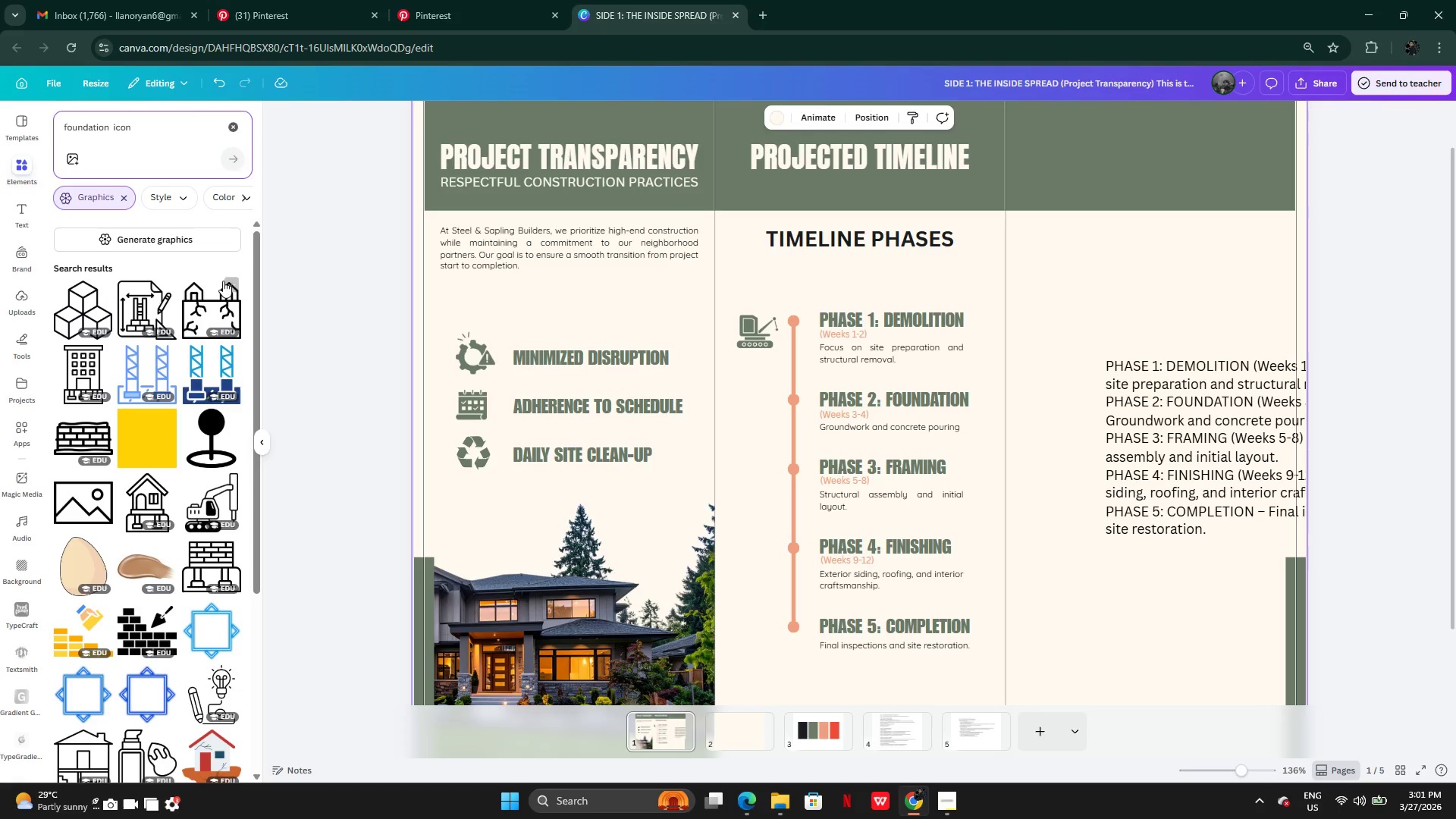 
left_click([102, 288])
 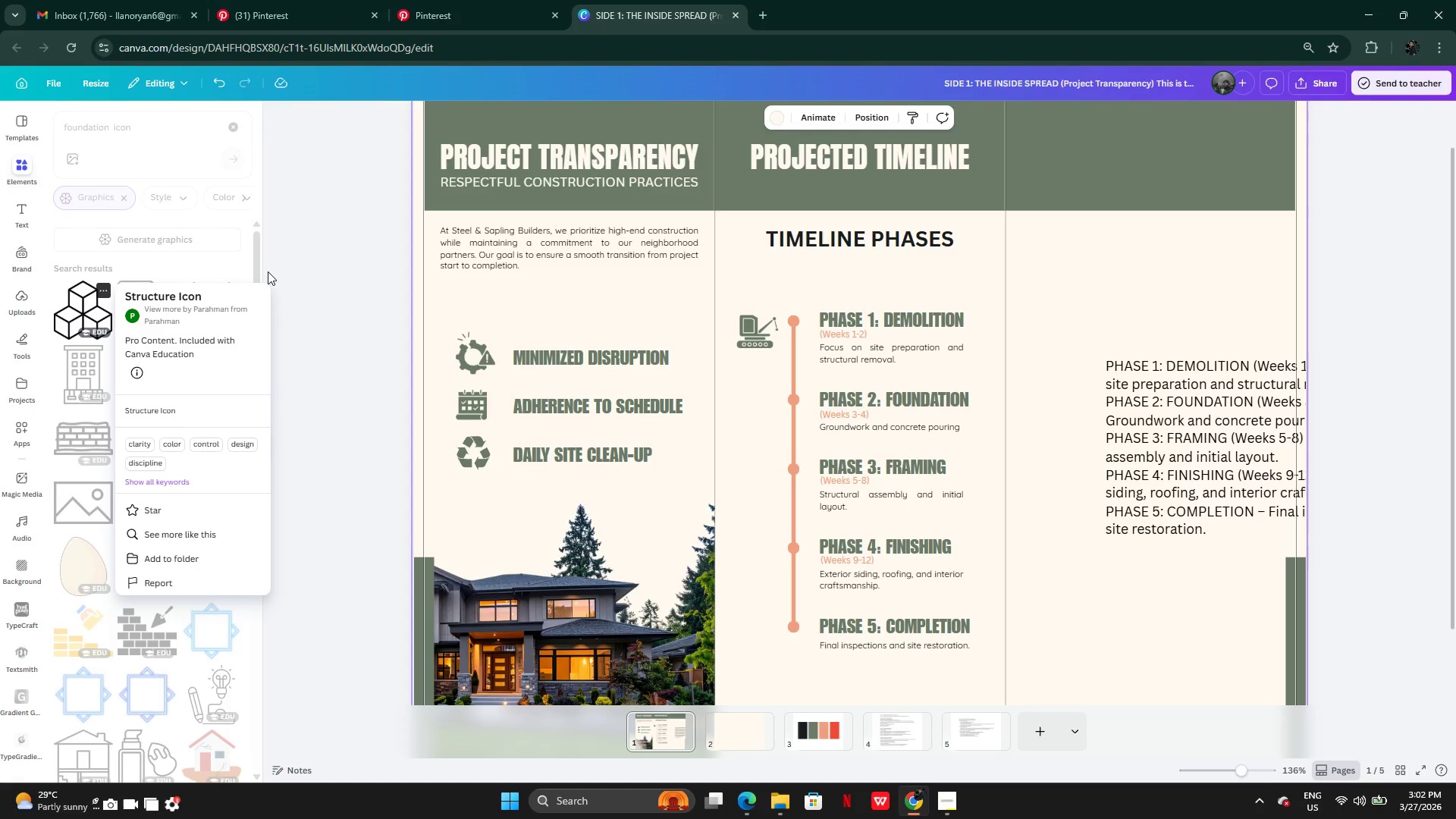 
left_click([297, 260])
 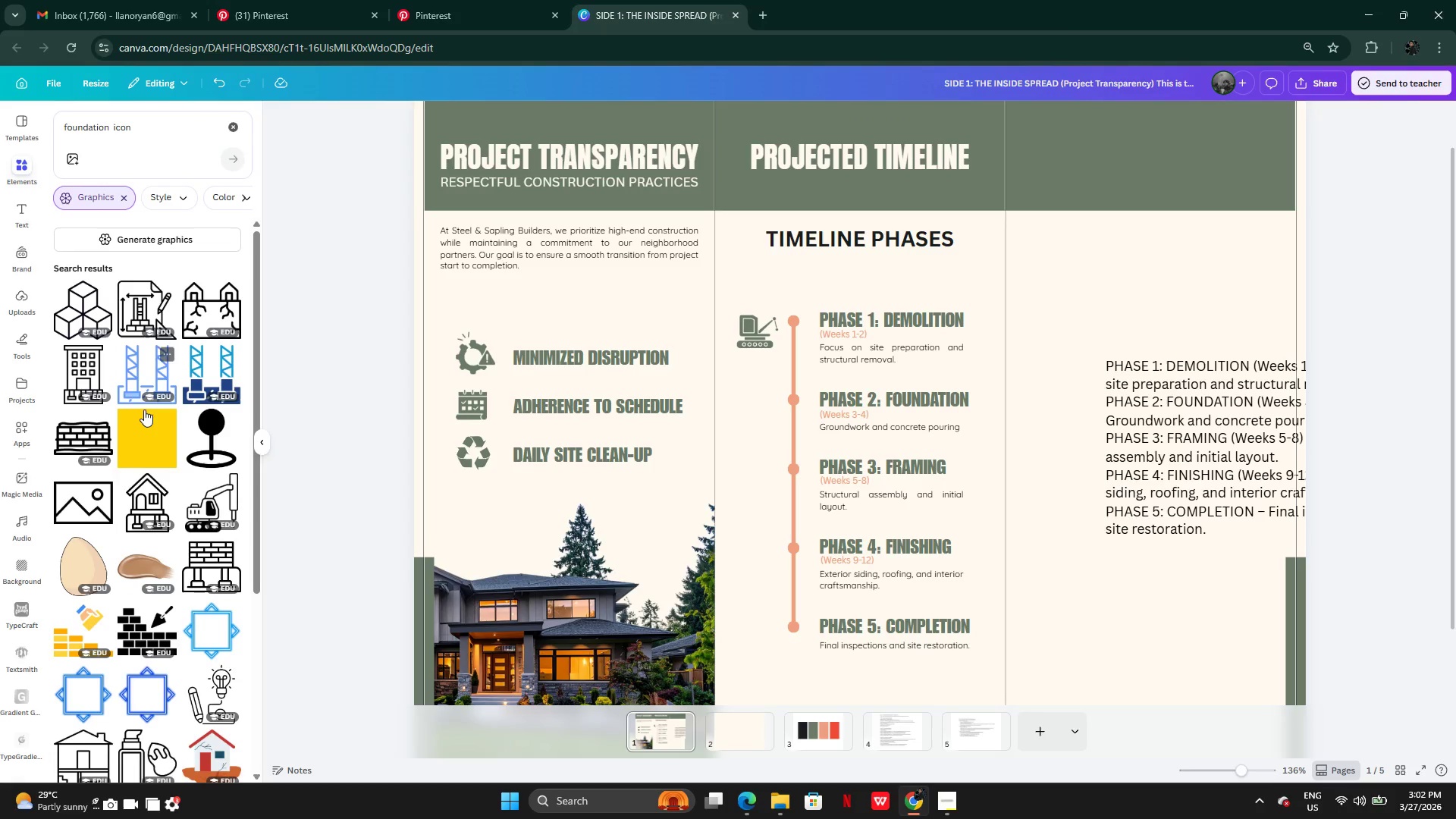 
wait(6.42)
 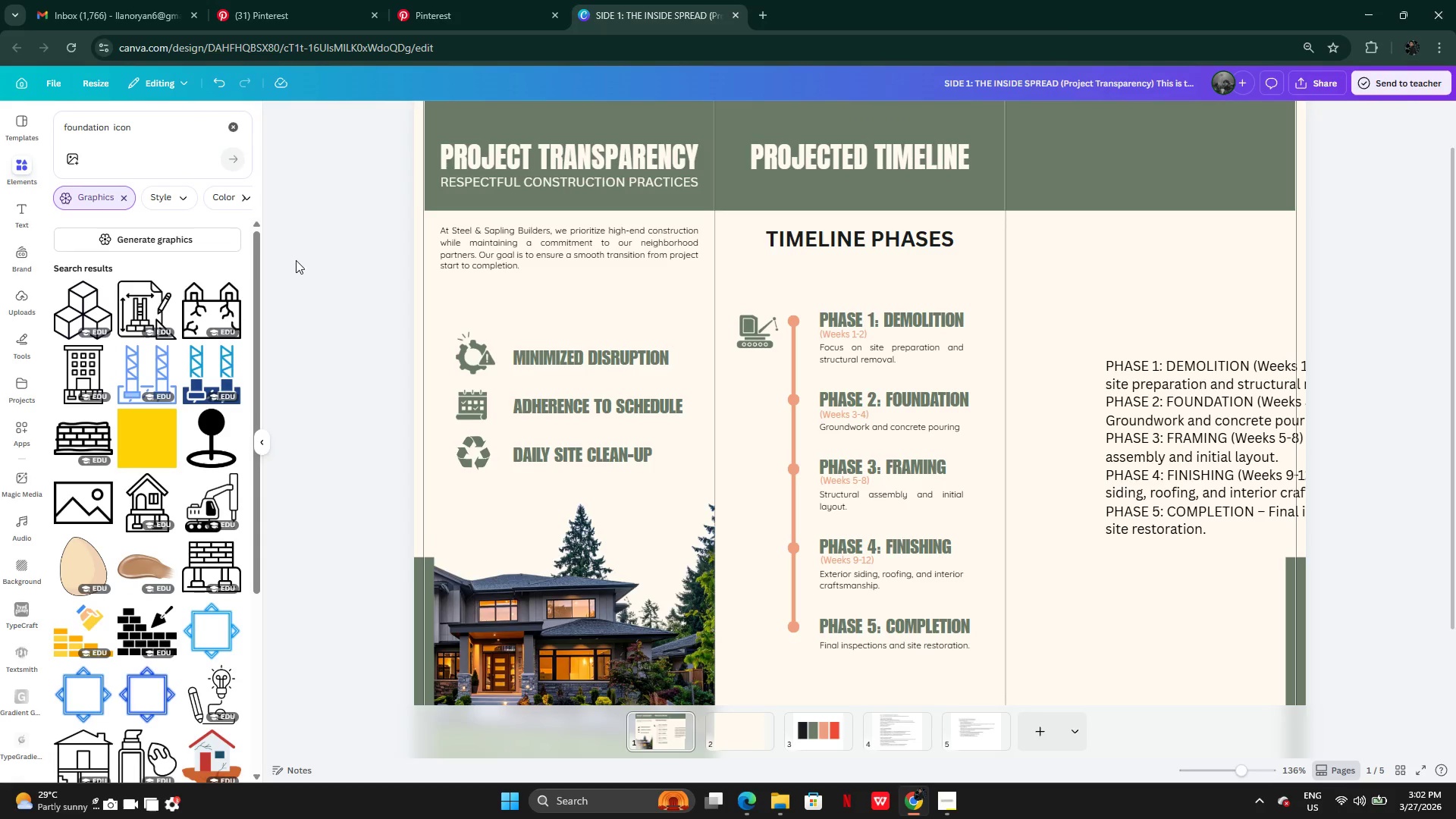 
left_click([162, 615])
 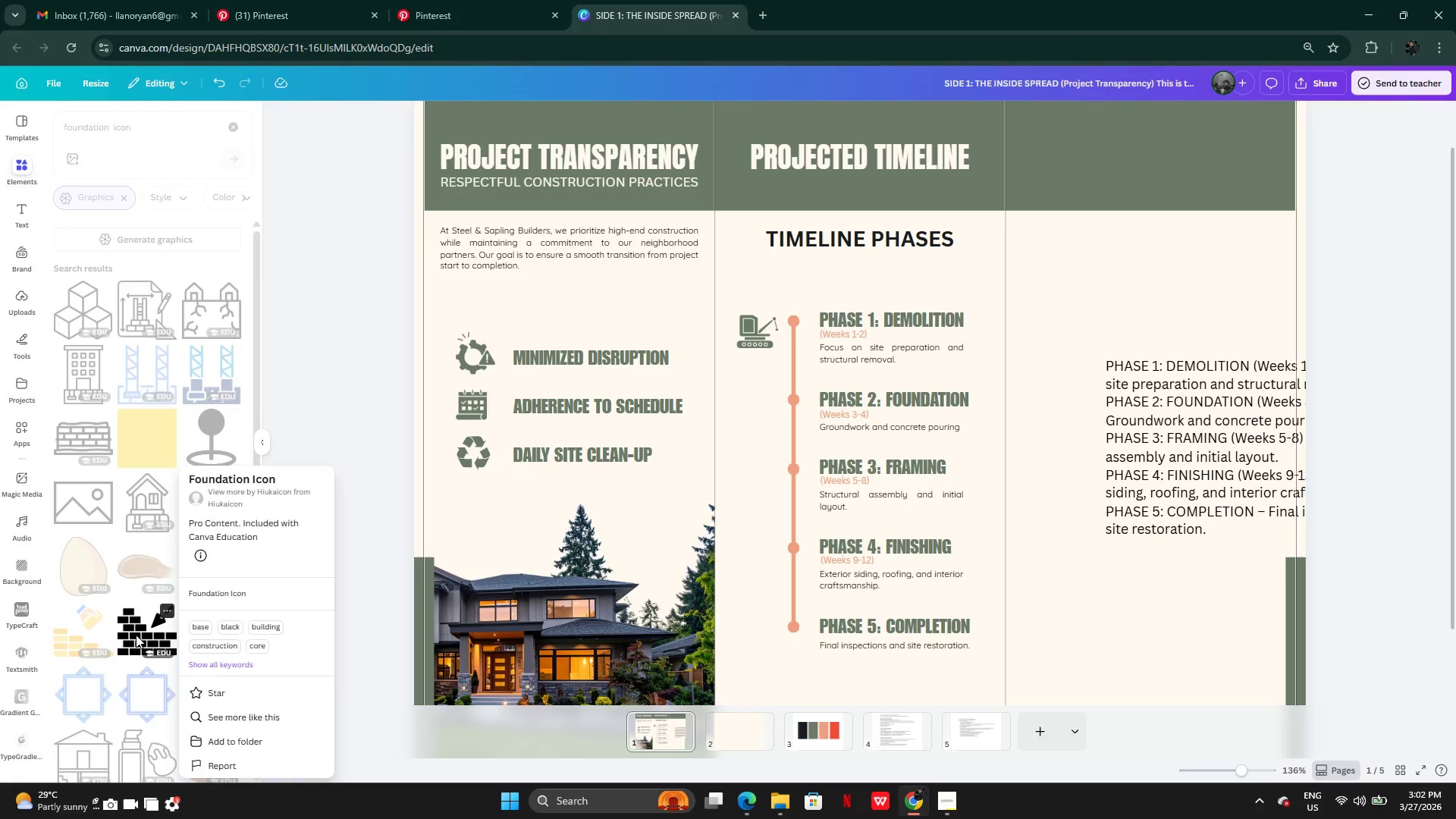 
double_click([136, 635])
 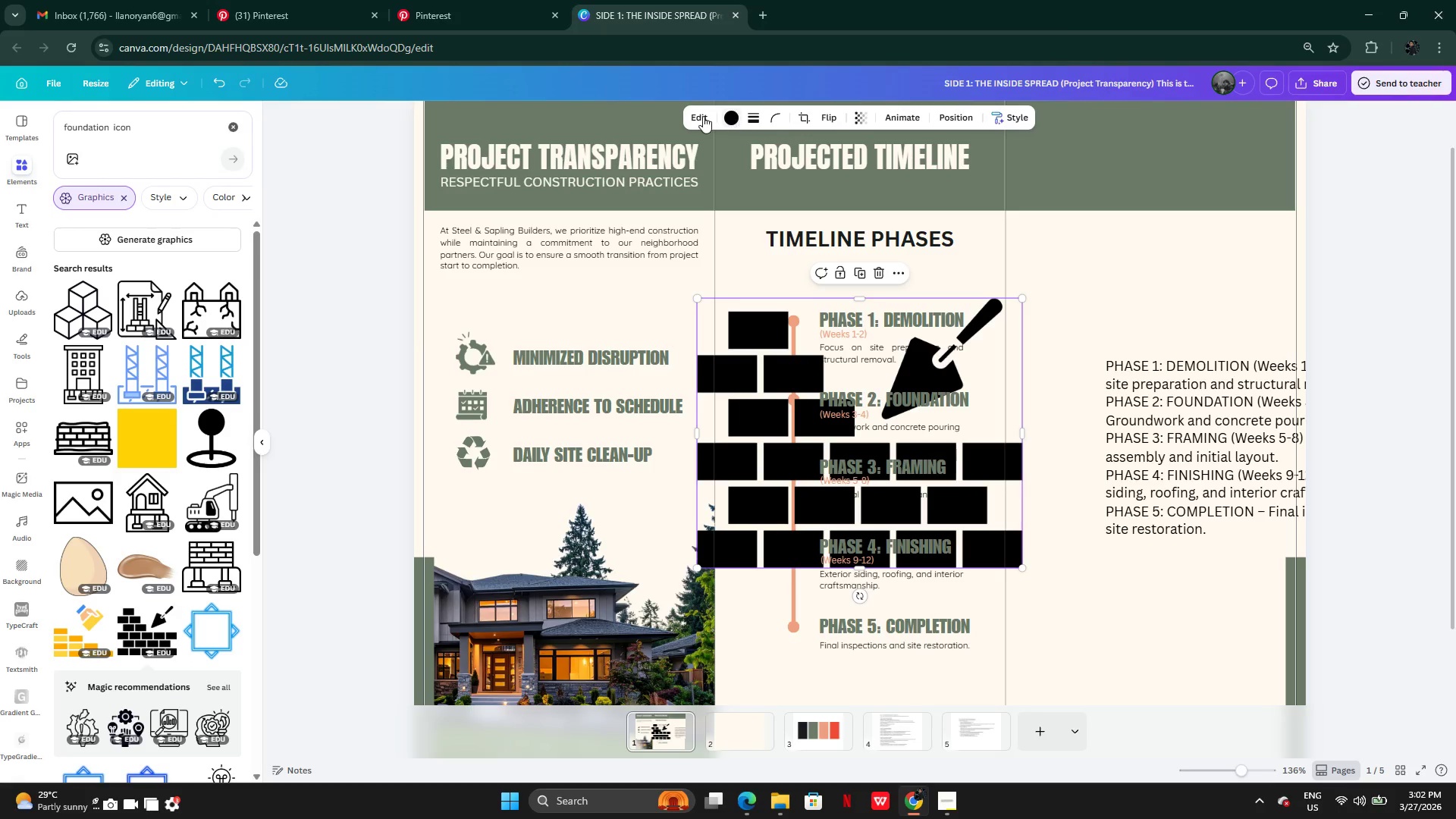 
left_click([735, 115])
 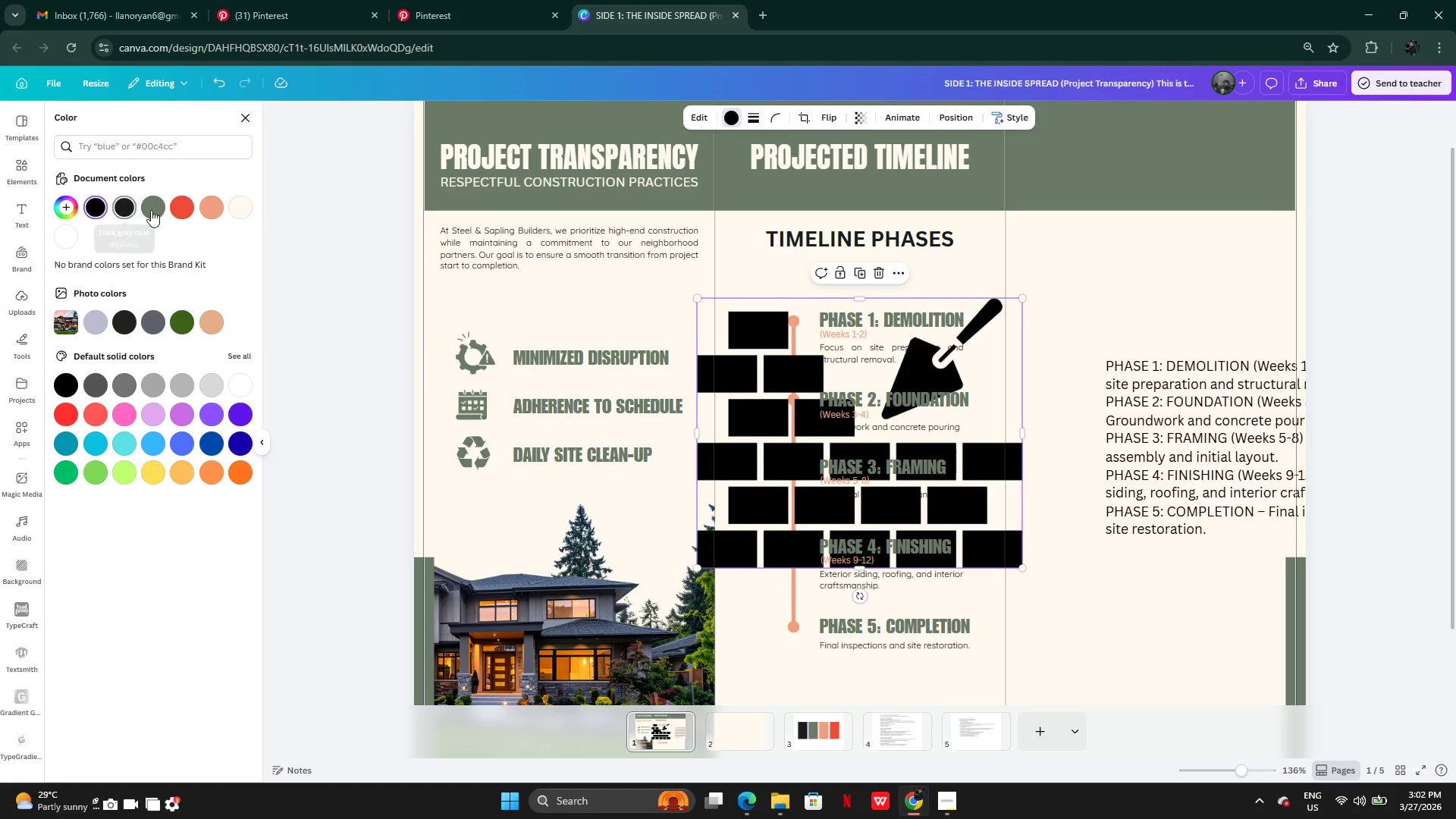 
left_click([155, 209])
 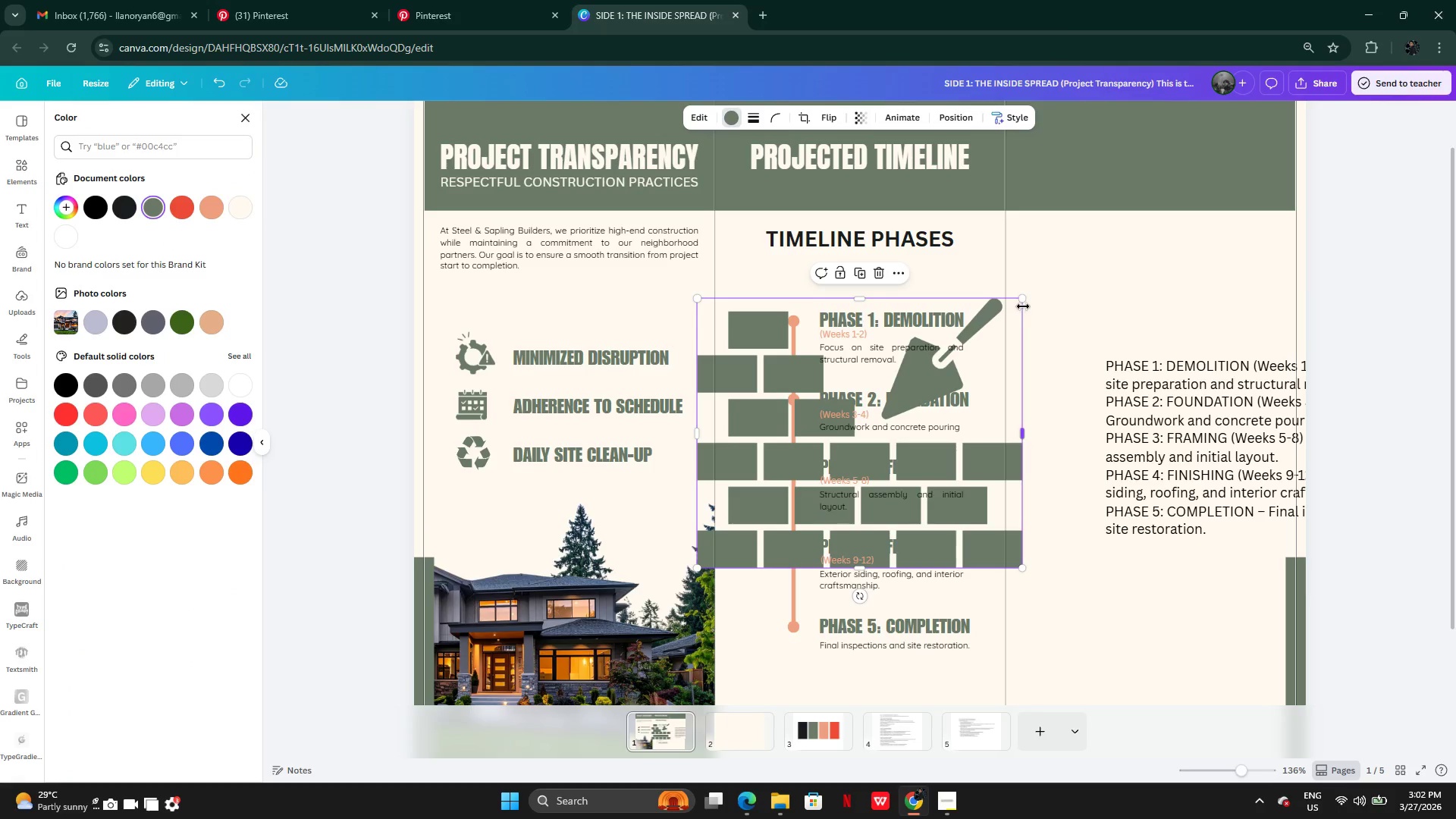 
left_click_drag(start_coordinate=[1024, 300], to_coordinate=[736, 516])
 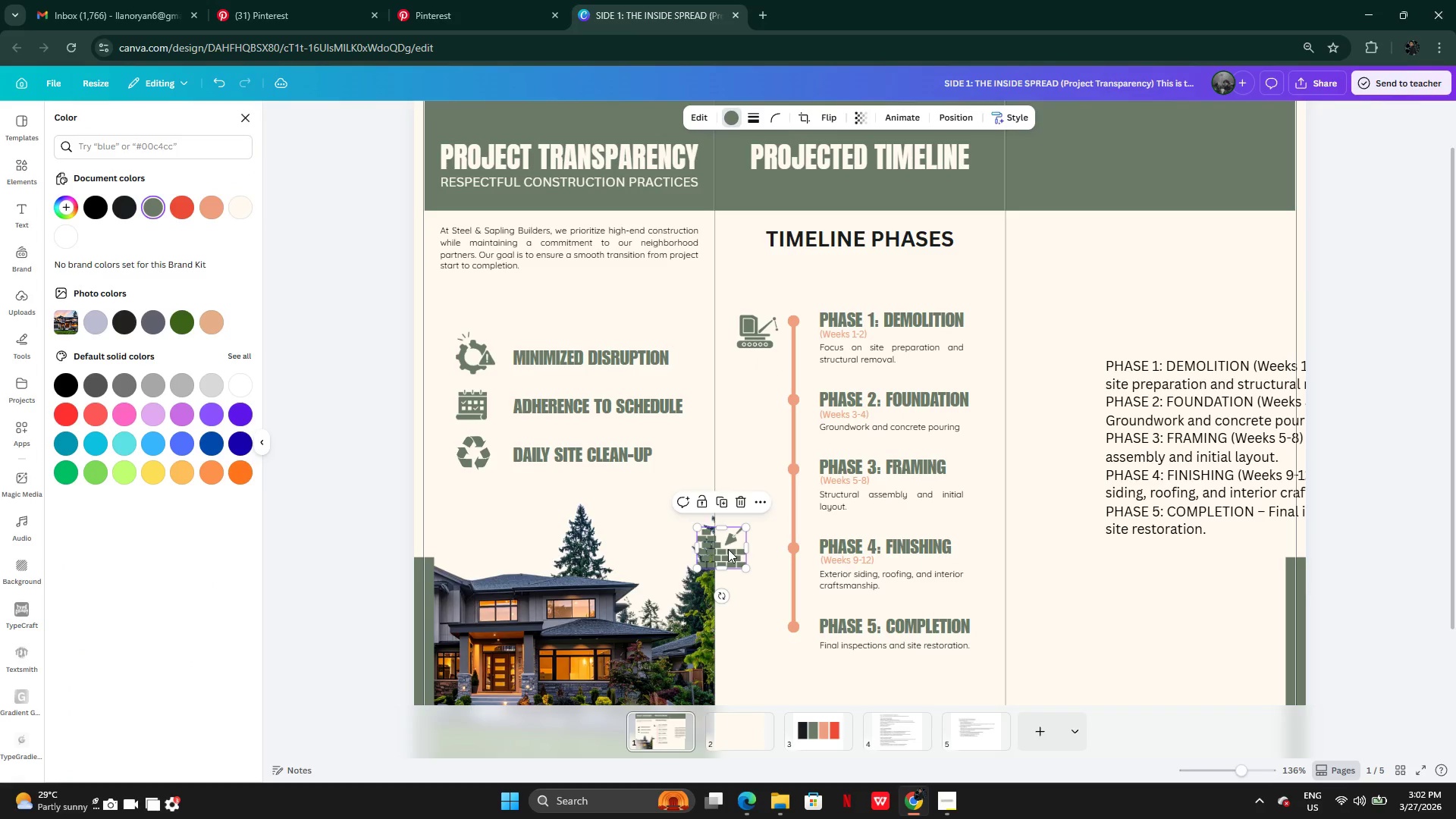 
left_click_drag(start_coordinate=[728, 549], to_coordinate=[767, 338])
 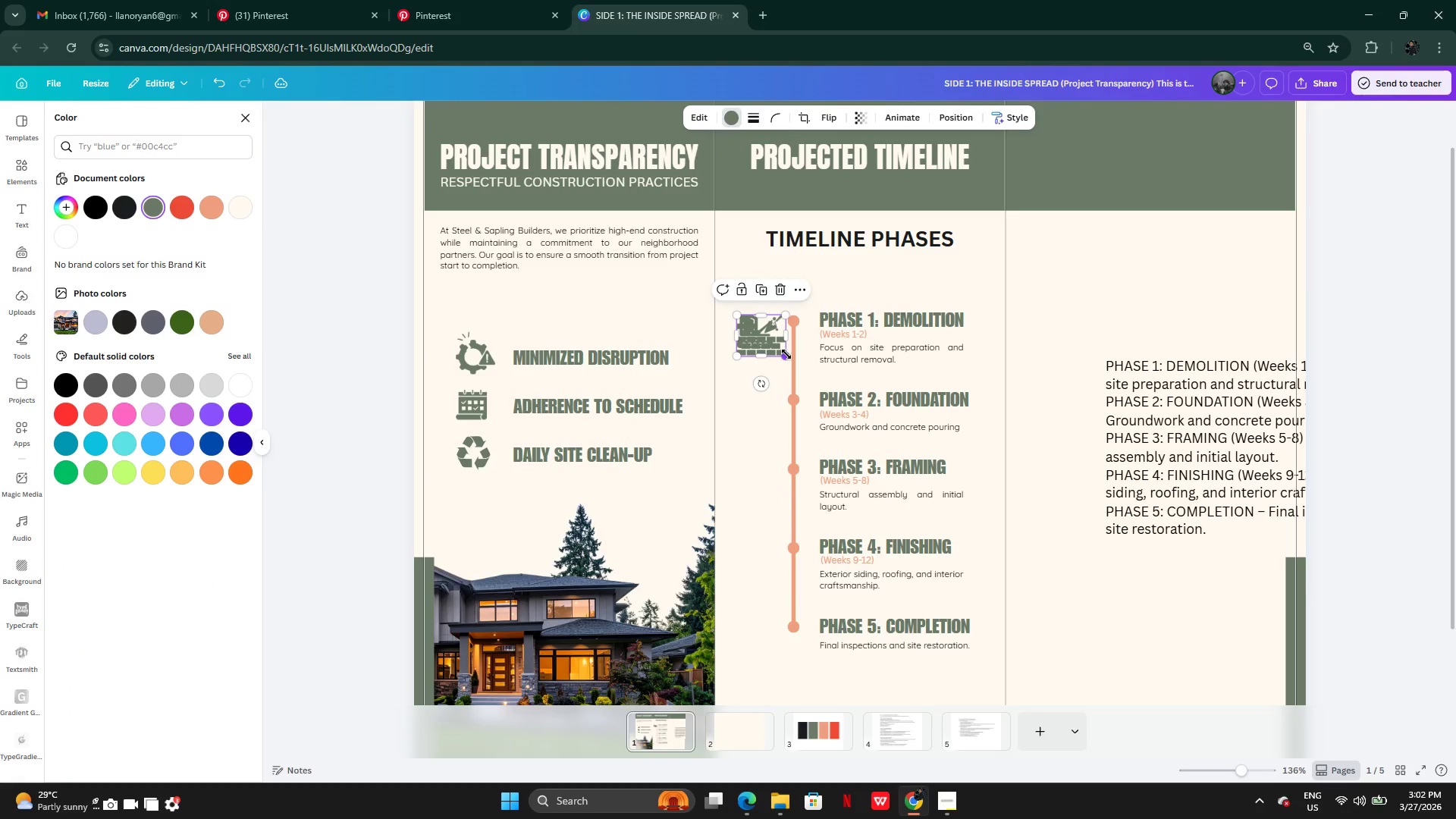 
left_click_drag(start_coordinate=[786, 354], to_coordinate=[781, 349])
 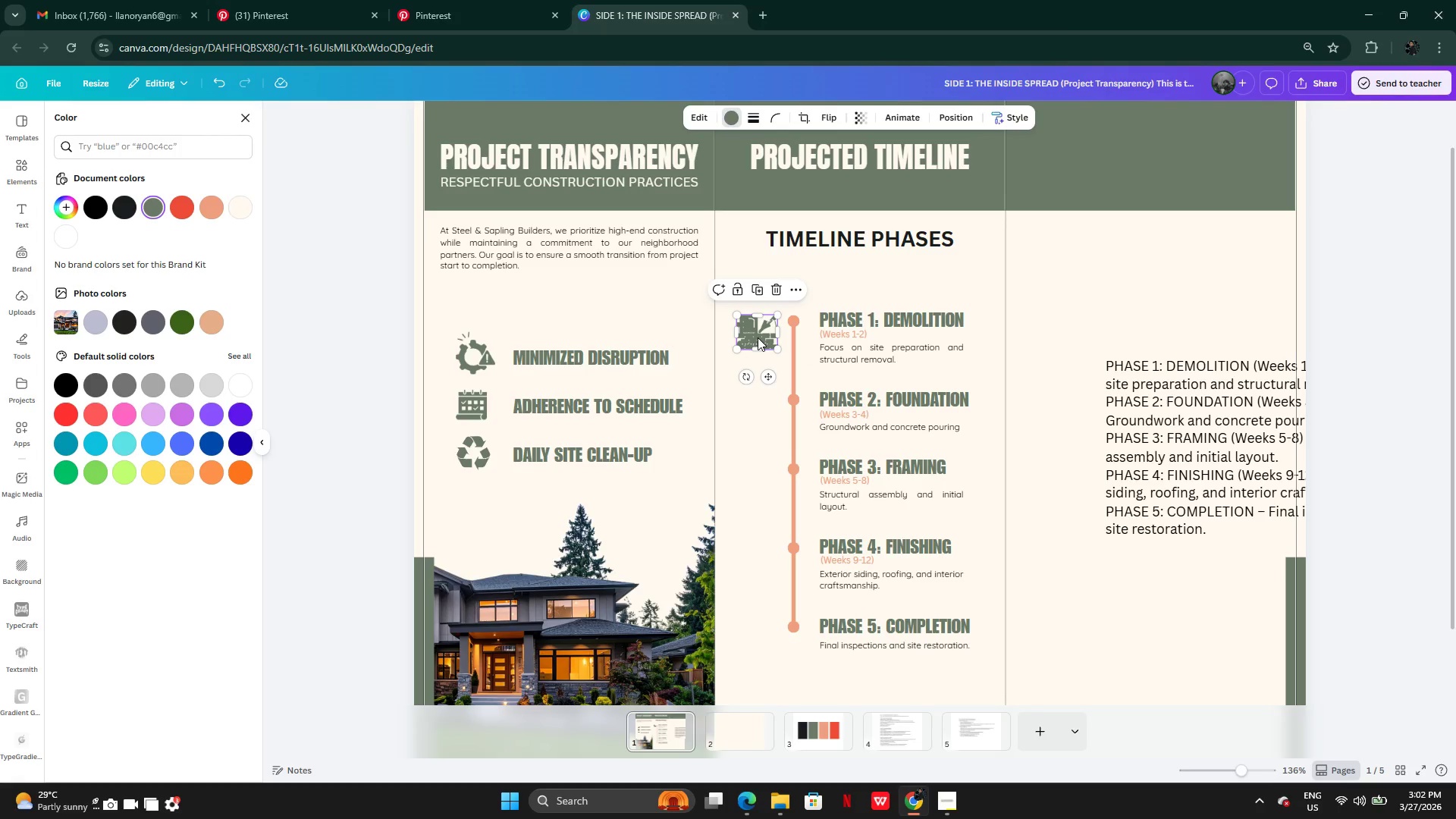 
left_click_drag(start_coordinate=[758, 337], to_coordinate=[758, 413])
 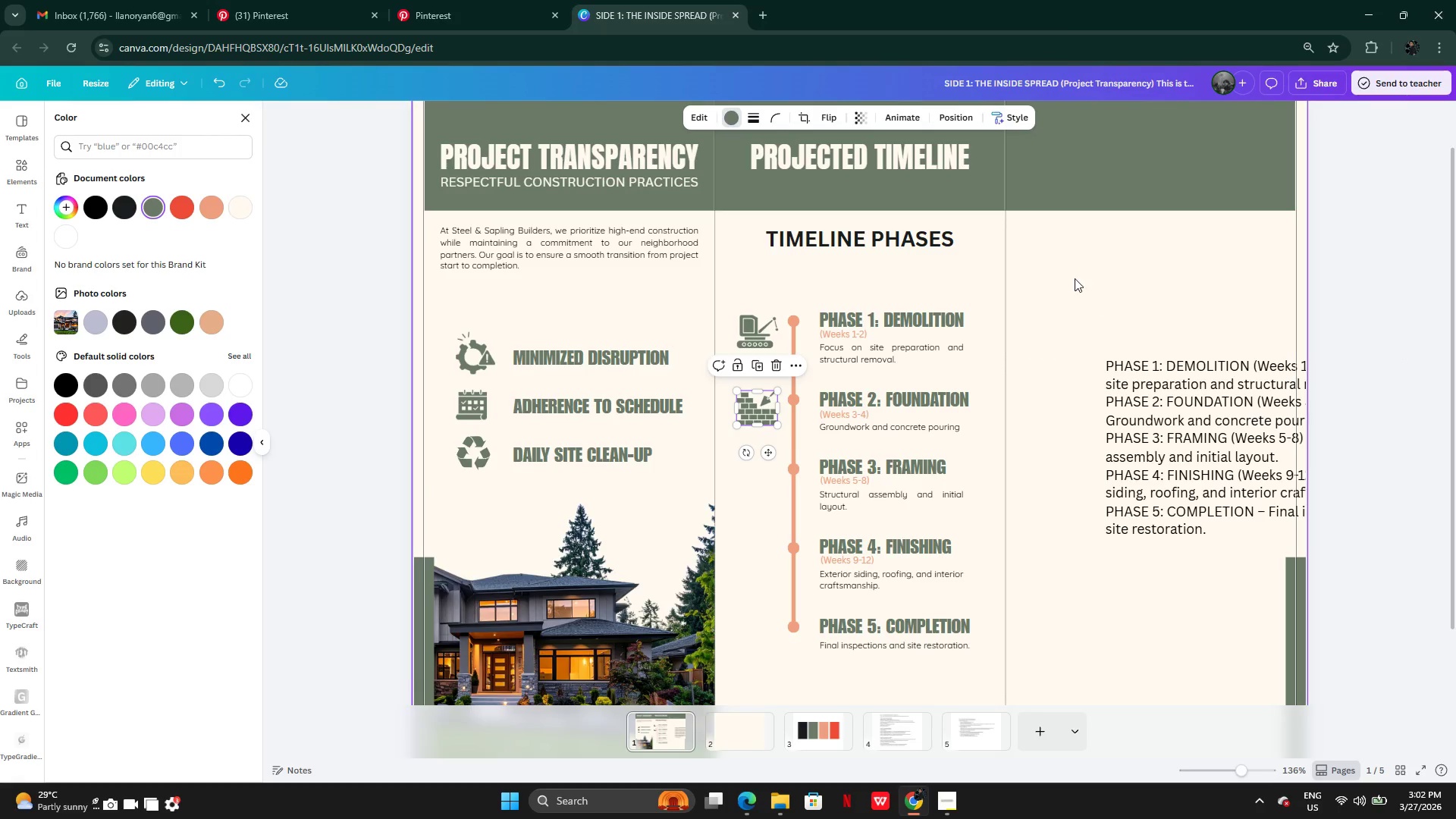 
left_click([1069, 272])
 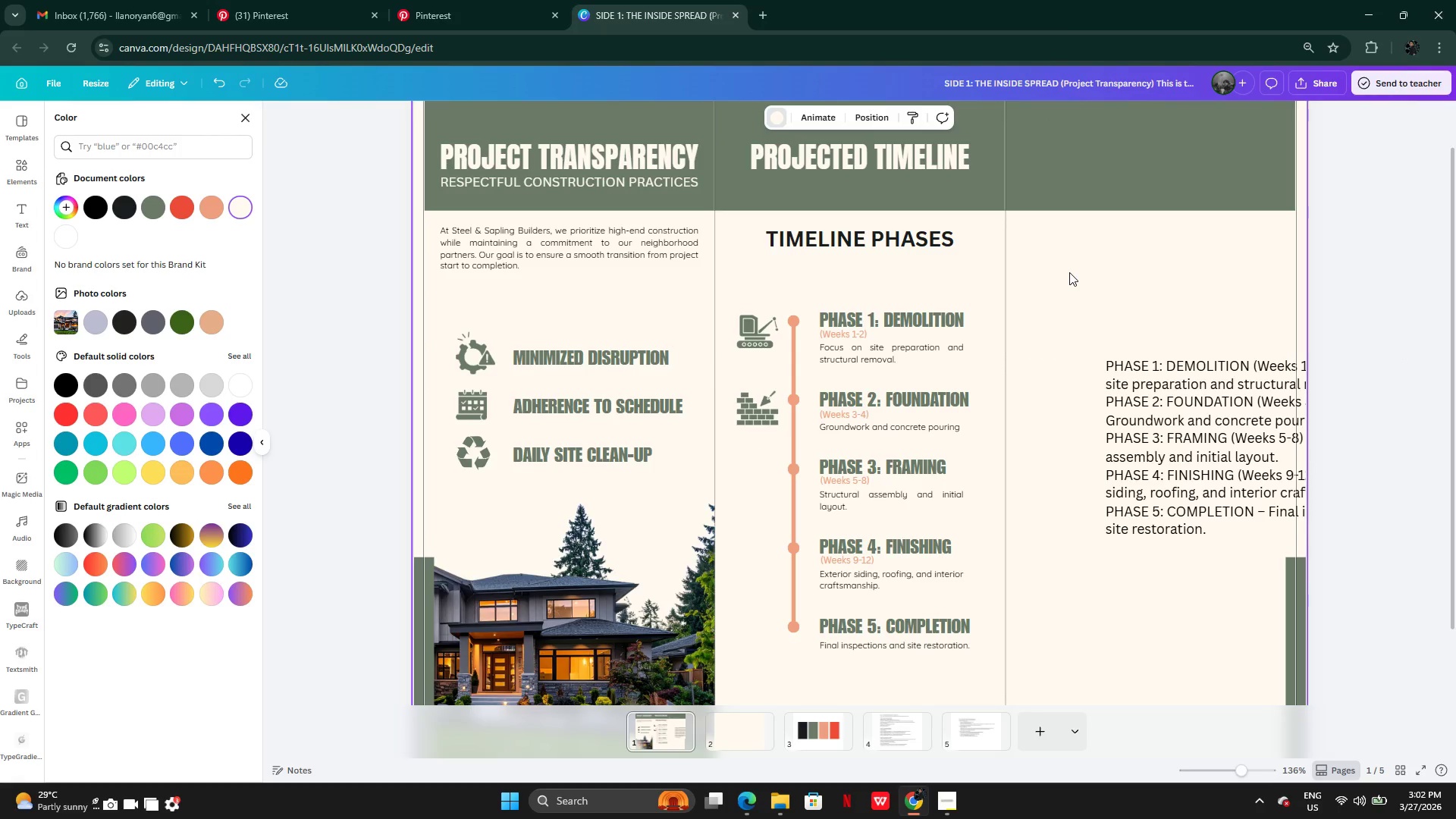 
left_click([1069, 272])
 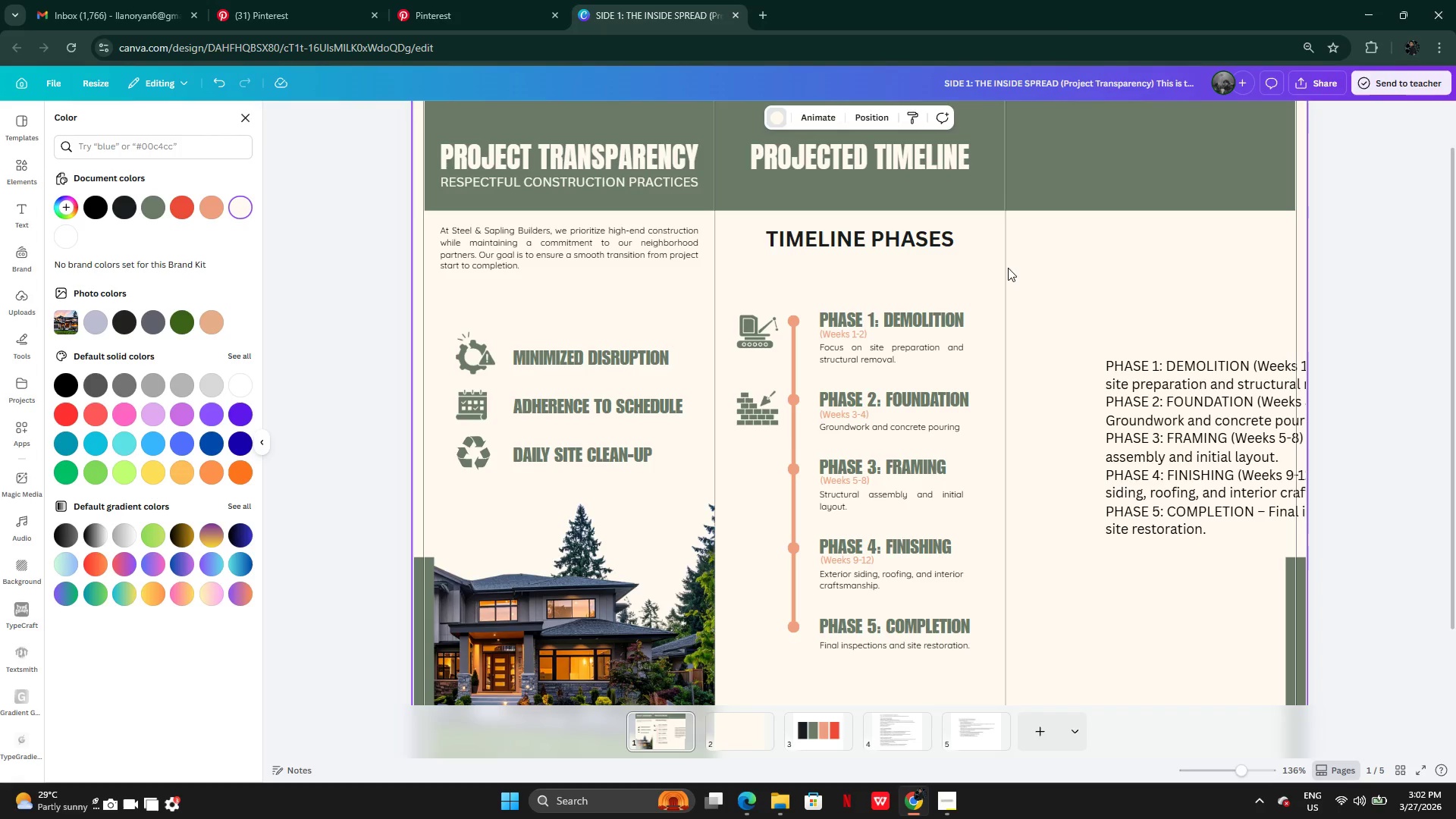 
wait(10.73)
 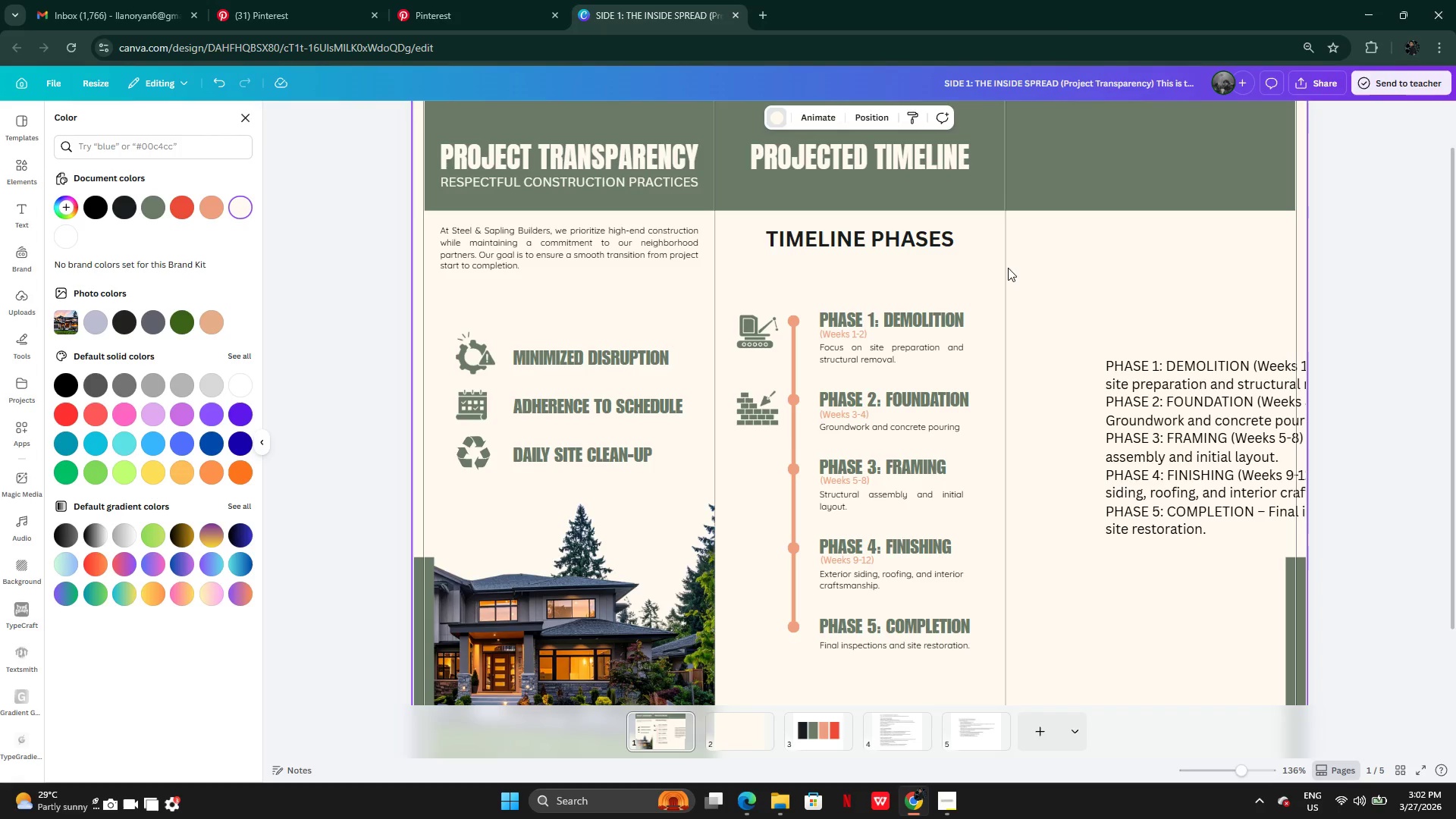 
left_click([595, 412])
 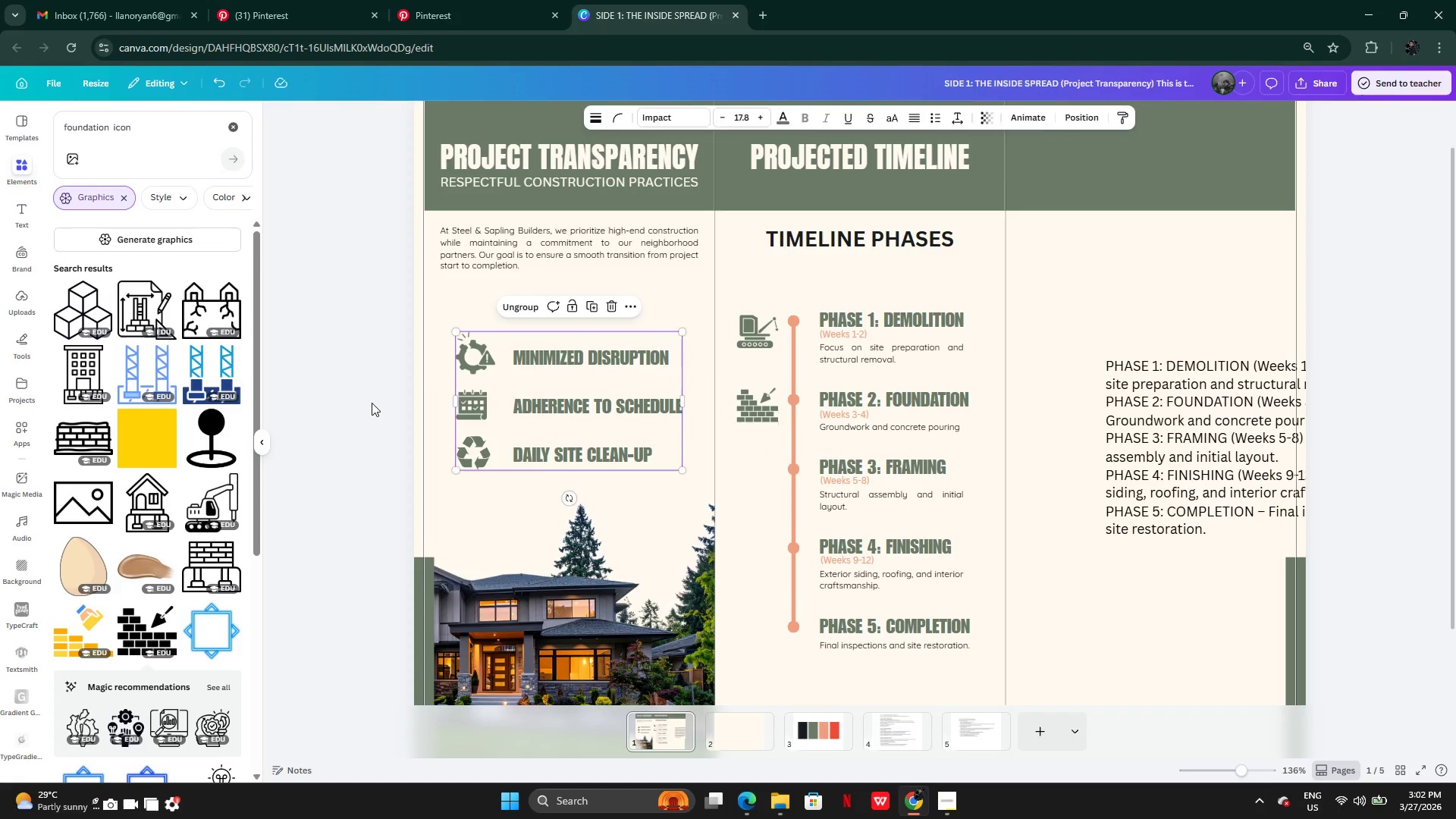 
double_click([372, 401])
 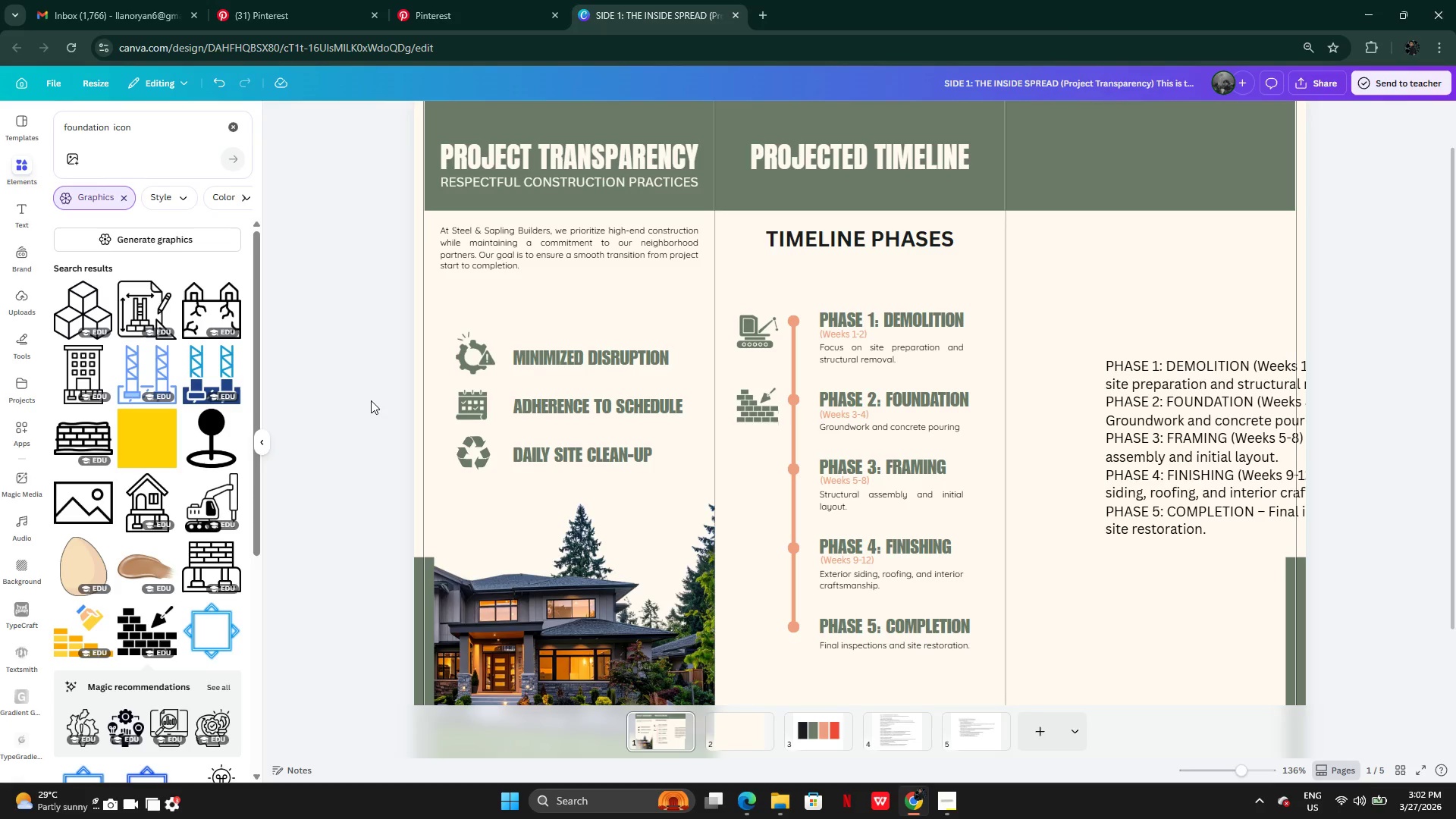 
wait(22.08)
 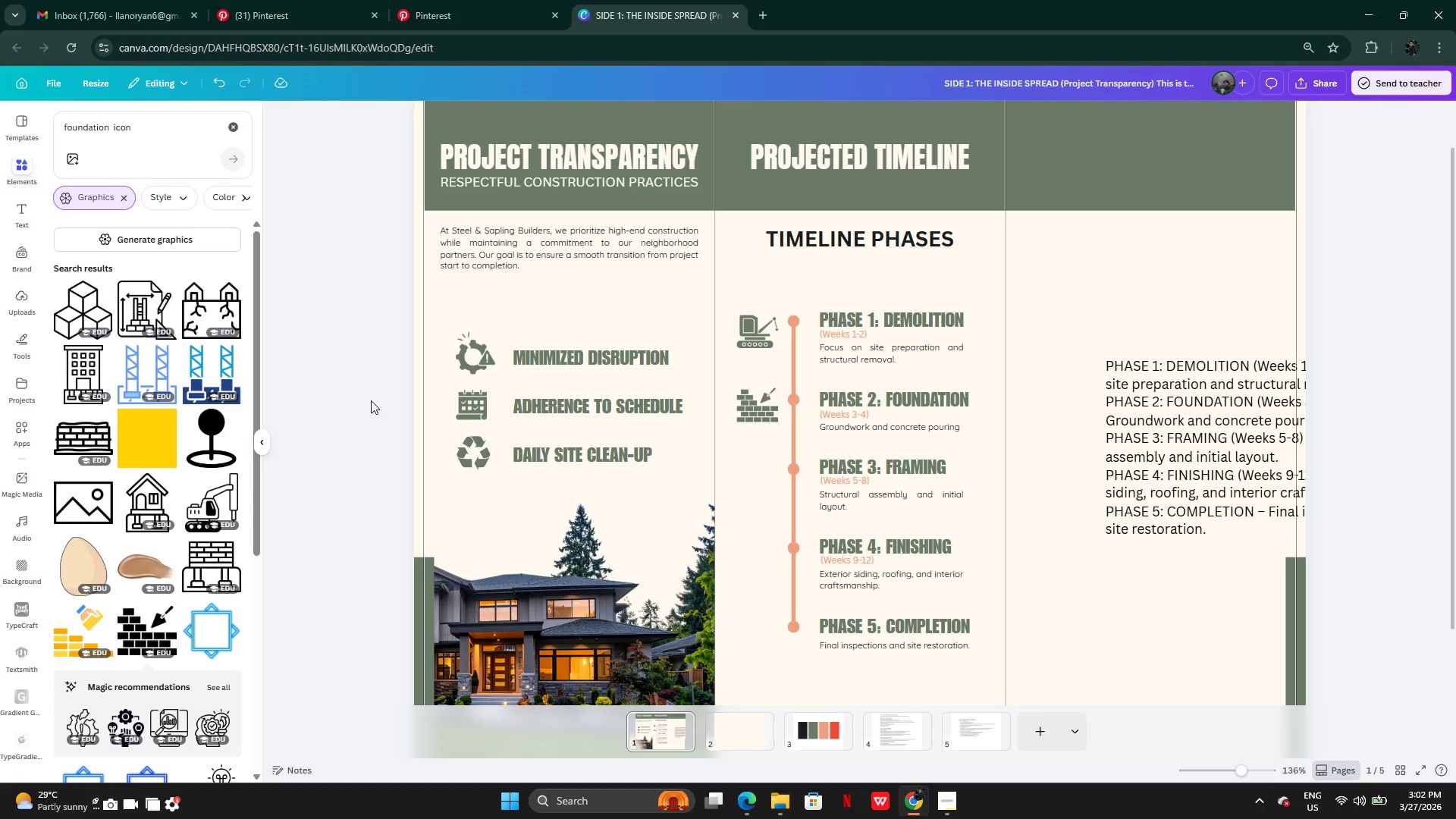 
hold_key(key=Backspace, duration=1.31)
 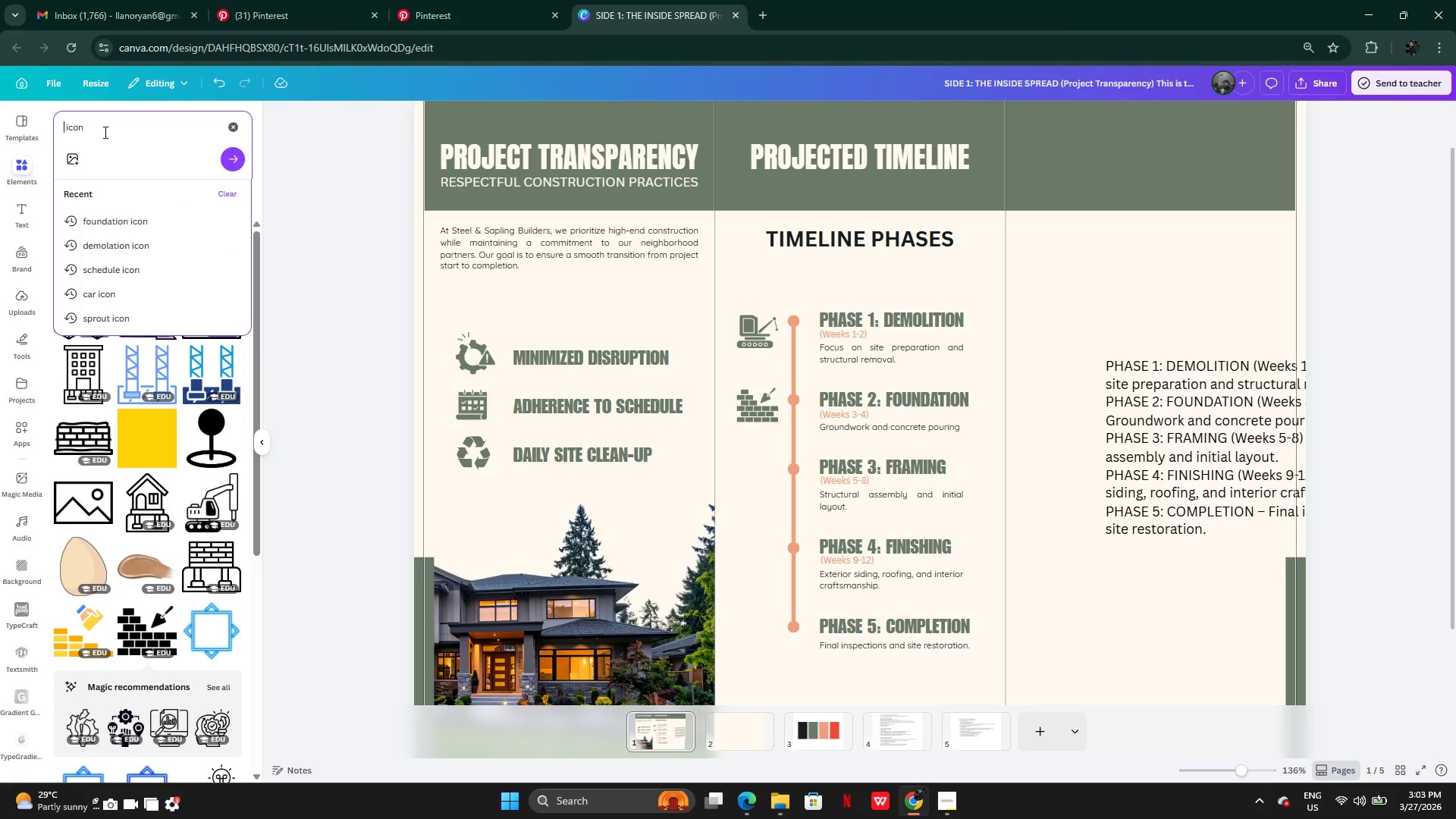 
type(framing)
 